 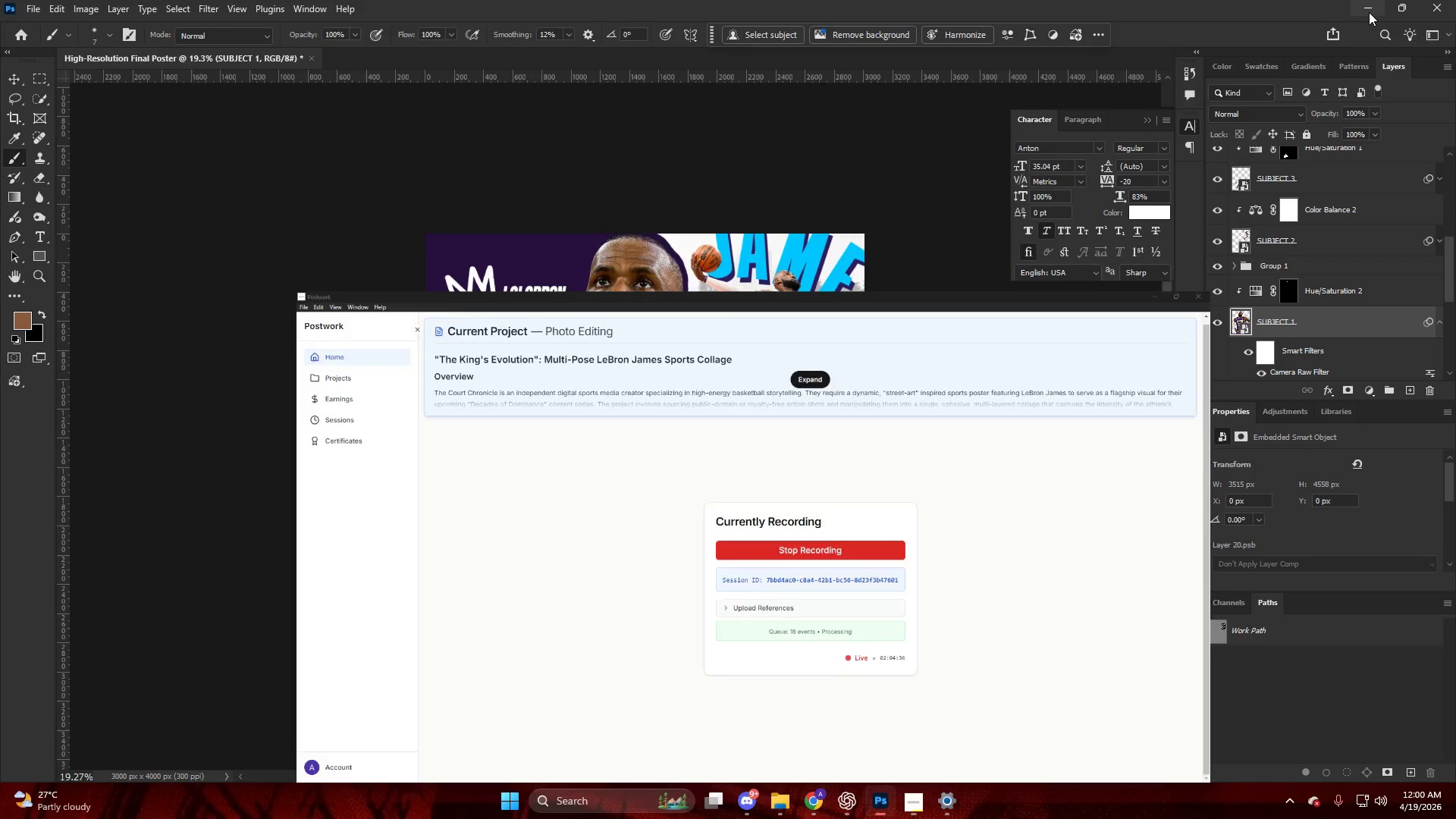 
key(Alt+AltLeft)
 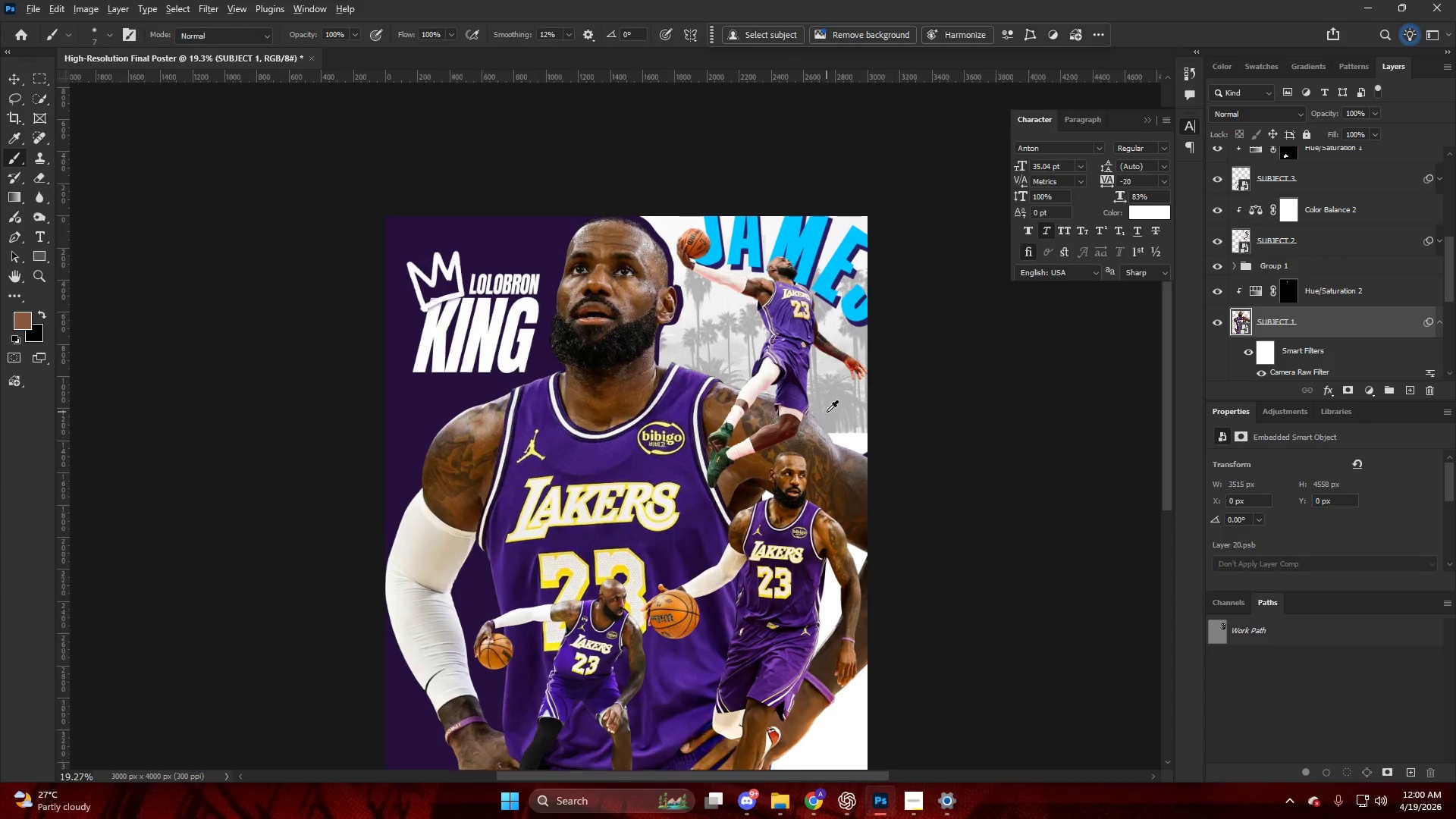 
key(Control+ControlLeft)
 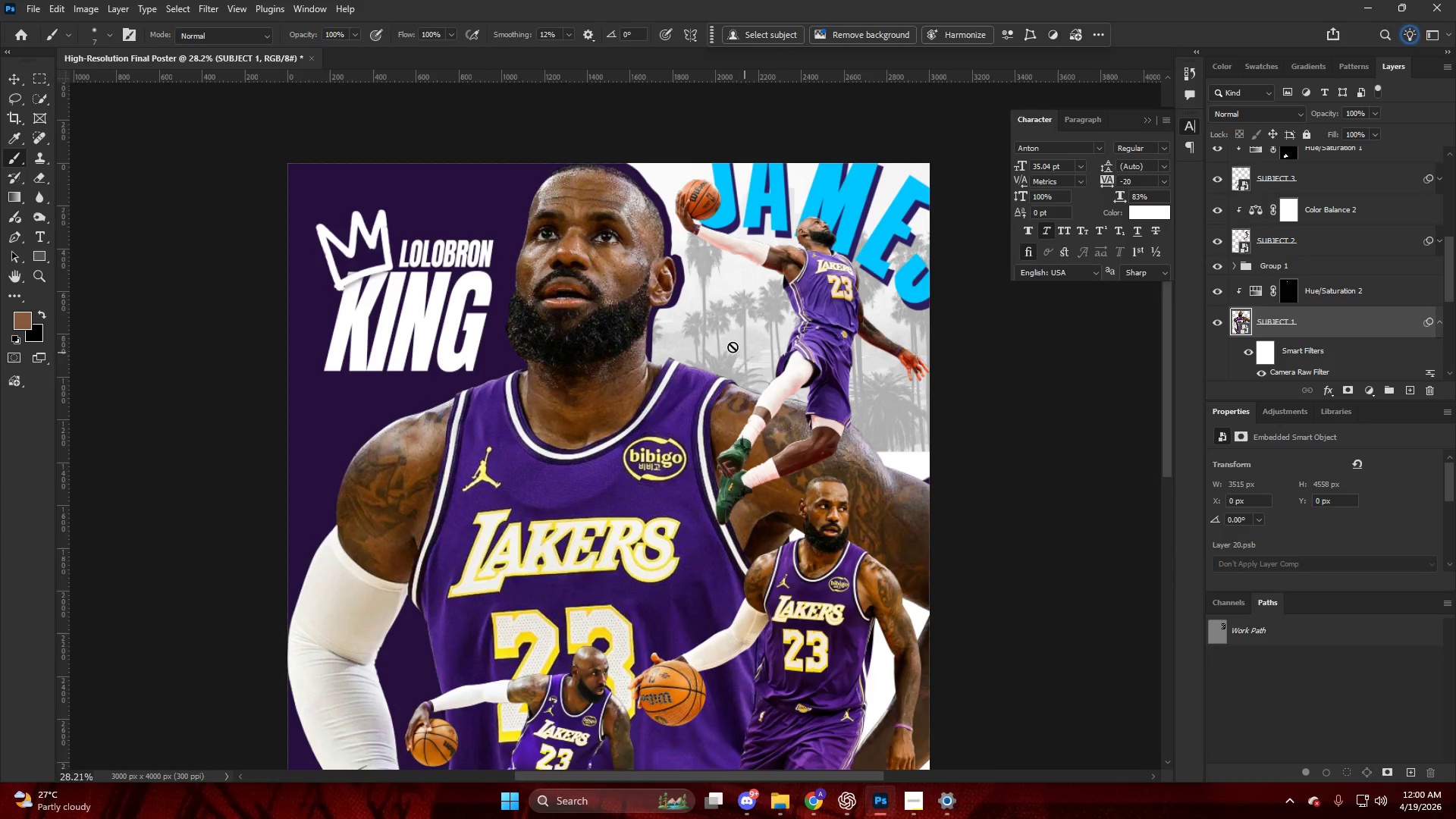 
hold_key(key=AltLeft, duration=0.33)
scroll: coordinate [686, 328], scroll_direction: up, amount: 12.0
 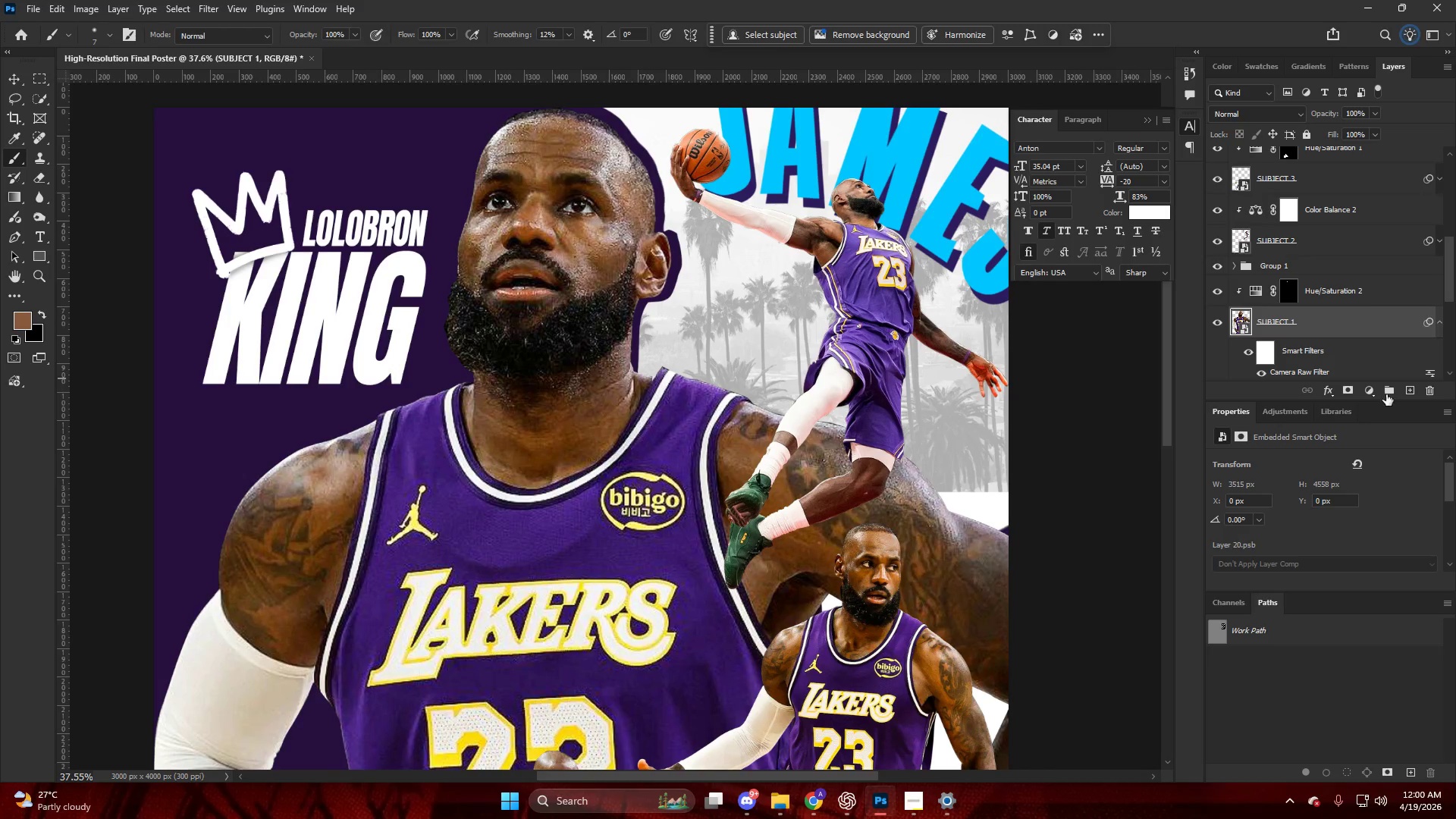 
wait(6.9)
 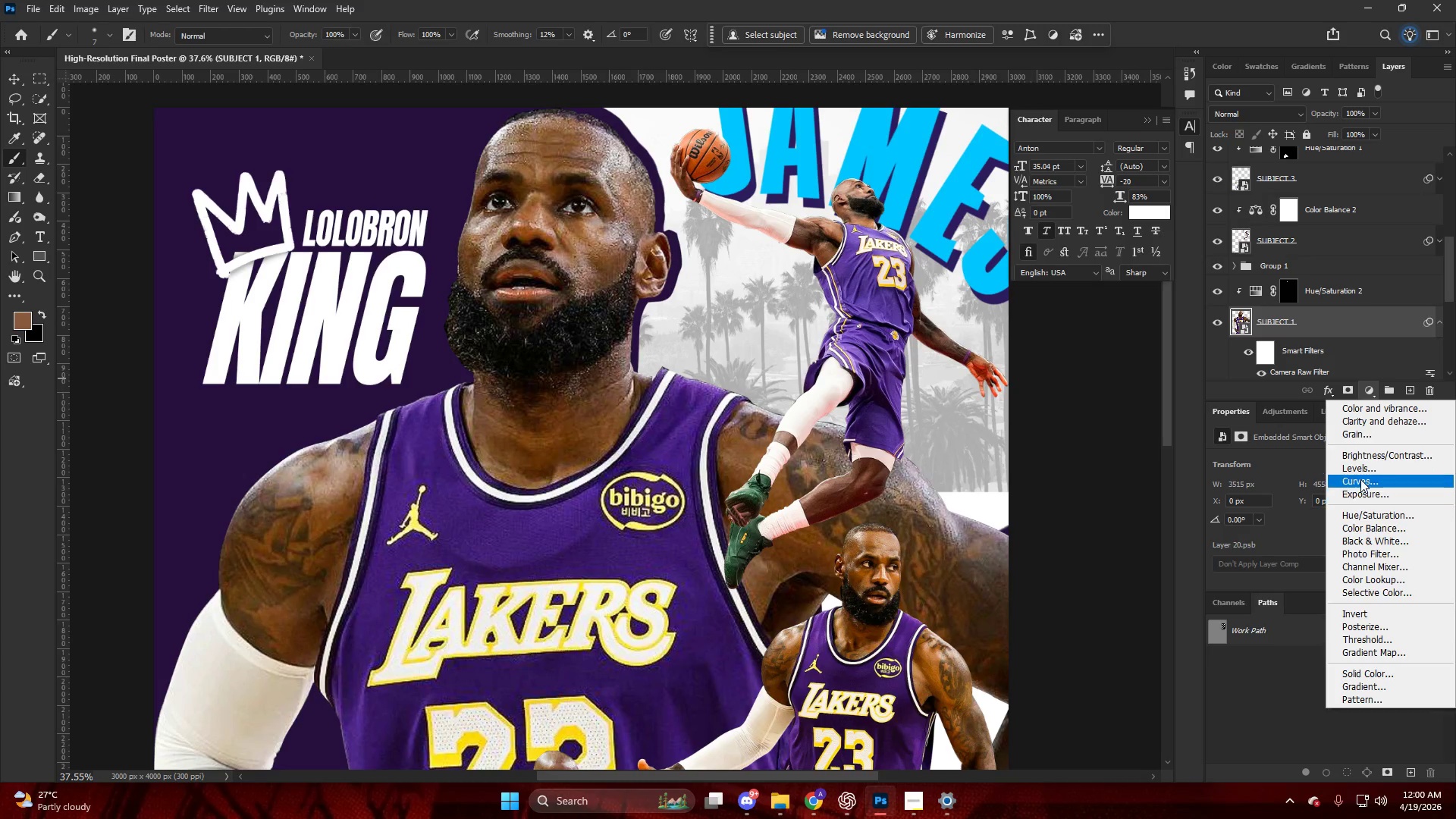 
scroll: coordinate [1390, 516], scroll_direction: down, amount: 2.0
 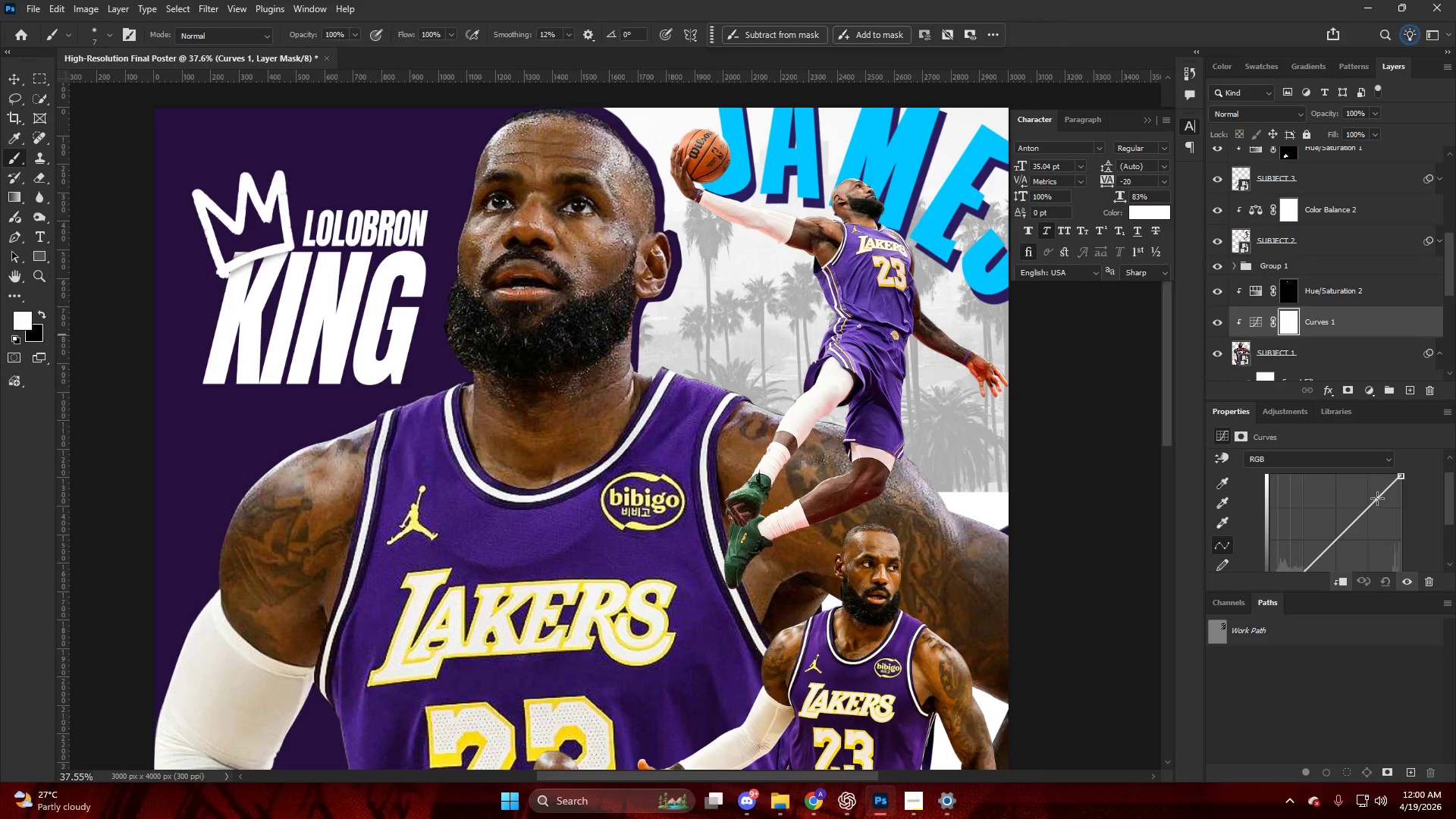 
left_click_drag(start_coordinate=[1376, 497], to_coordinate=[1373, 485])
 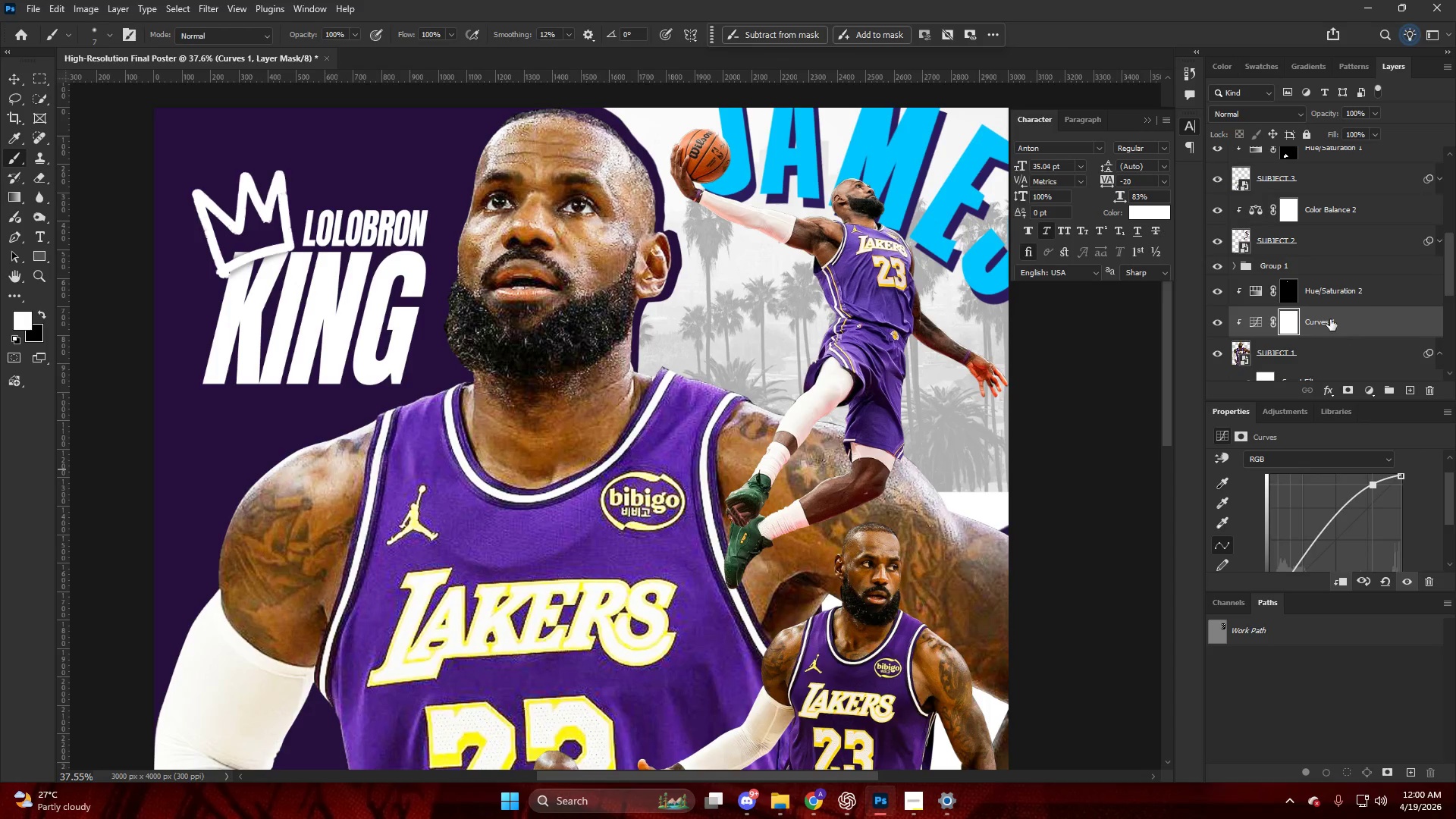 
hold_key(key=AltLeft, duration=0.86)
left_click_drag(start_coordinate=[1293, 319], to_coordinate=[1291, 314])
 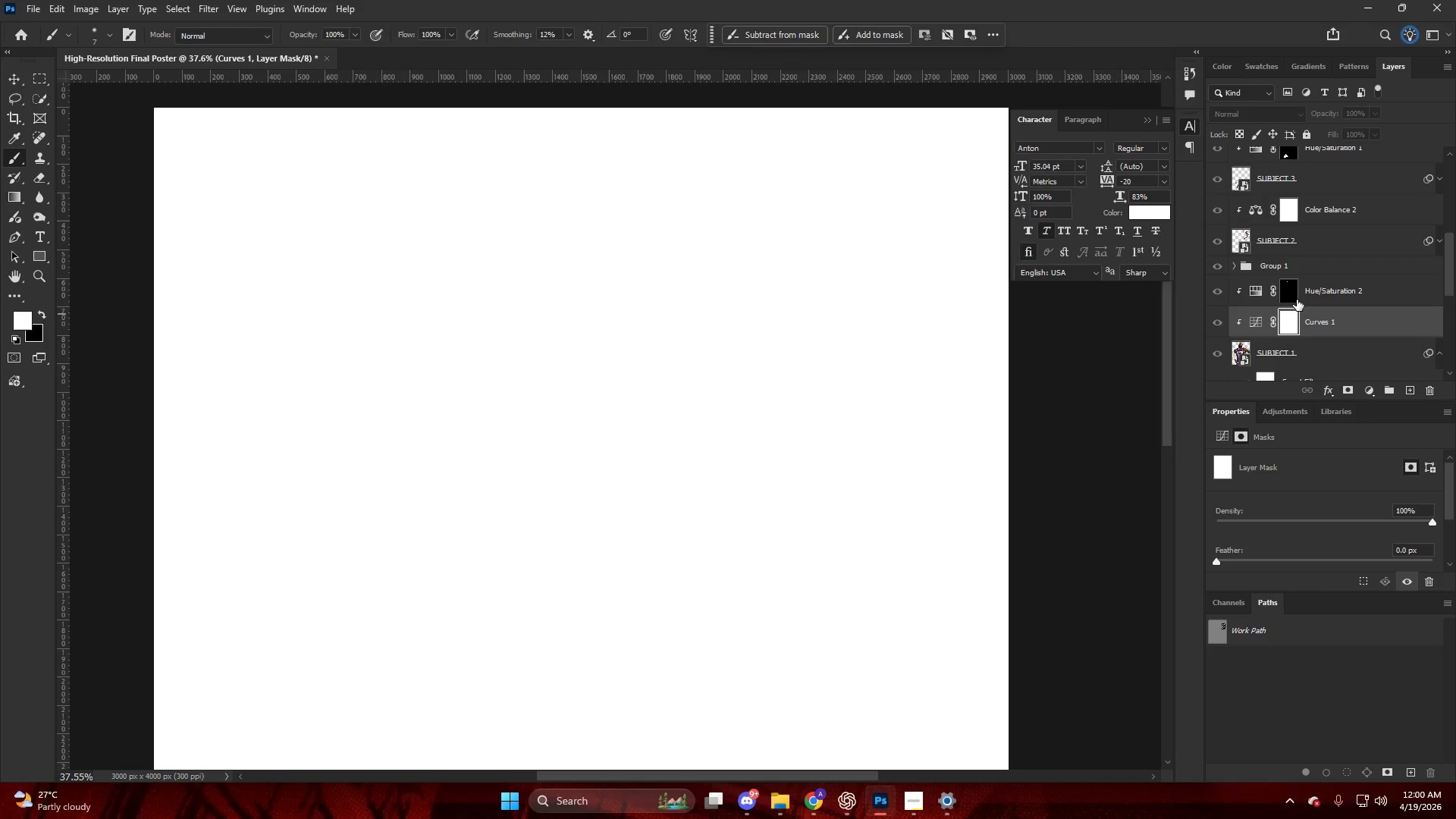 
key(Control+ControlLeft)
 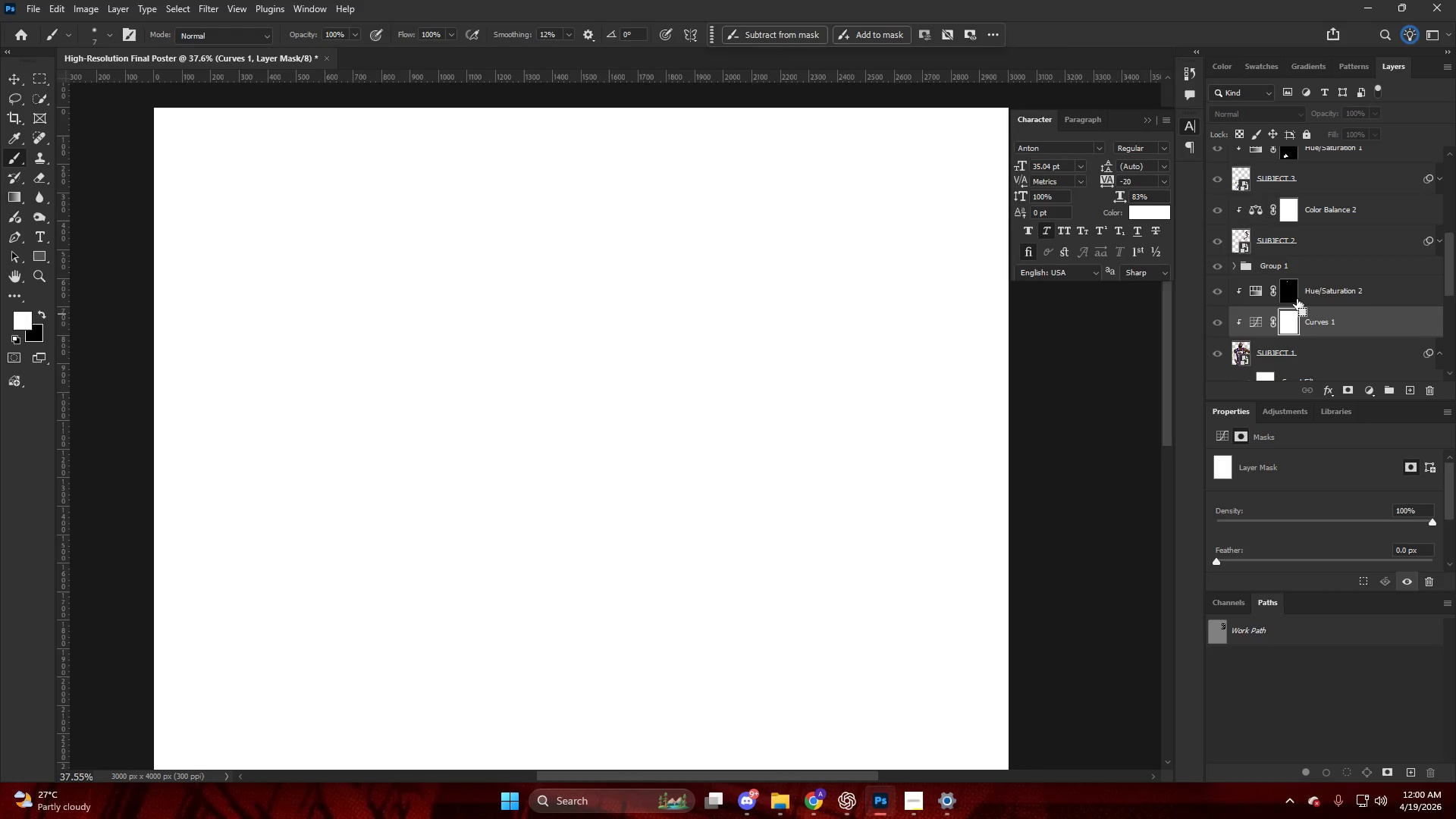 
key(Control+Z)
 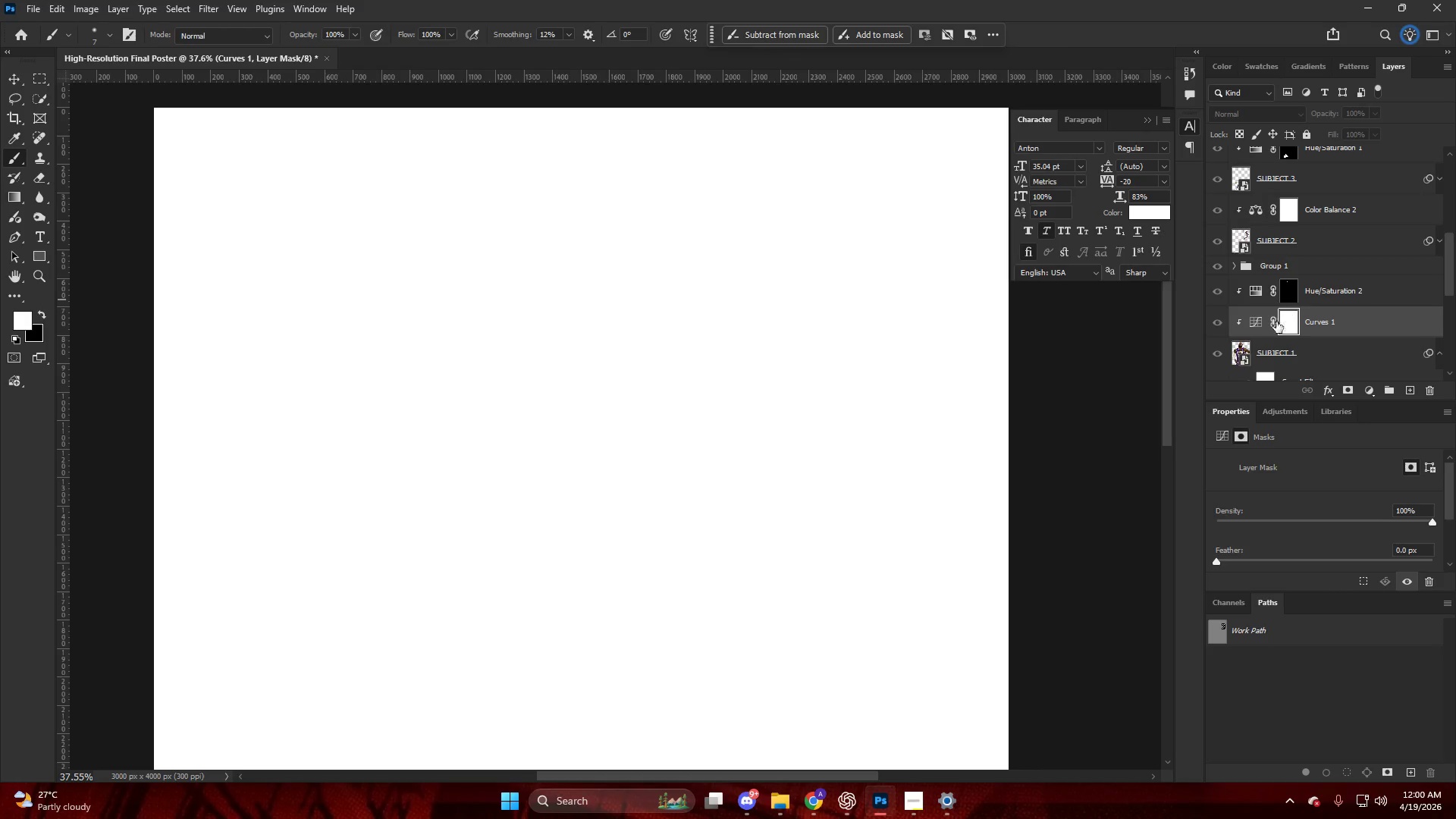 
left_click([1244, 322])
 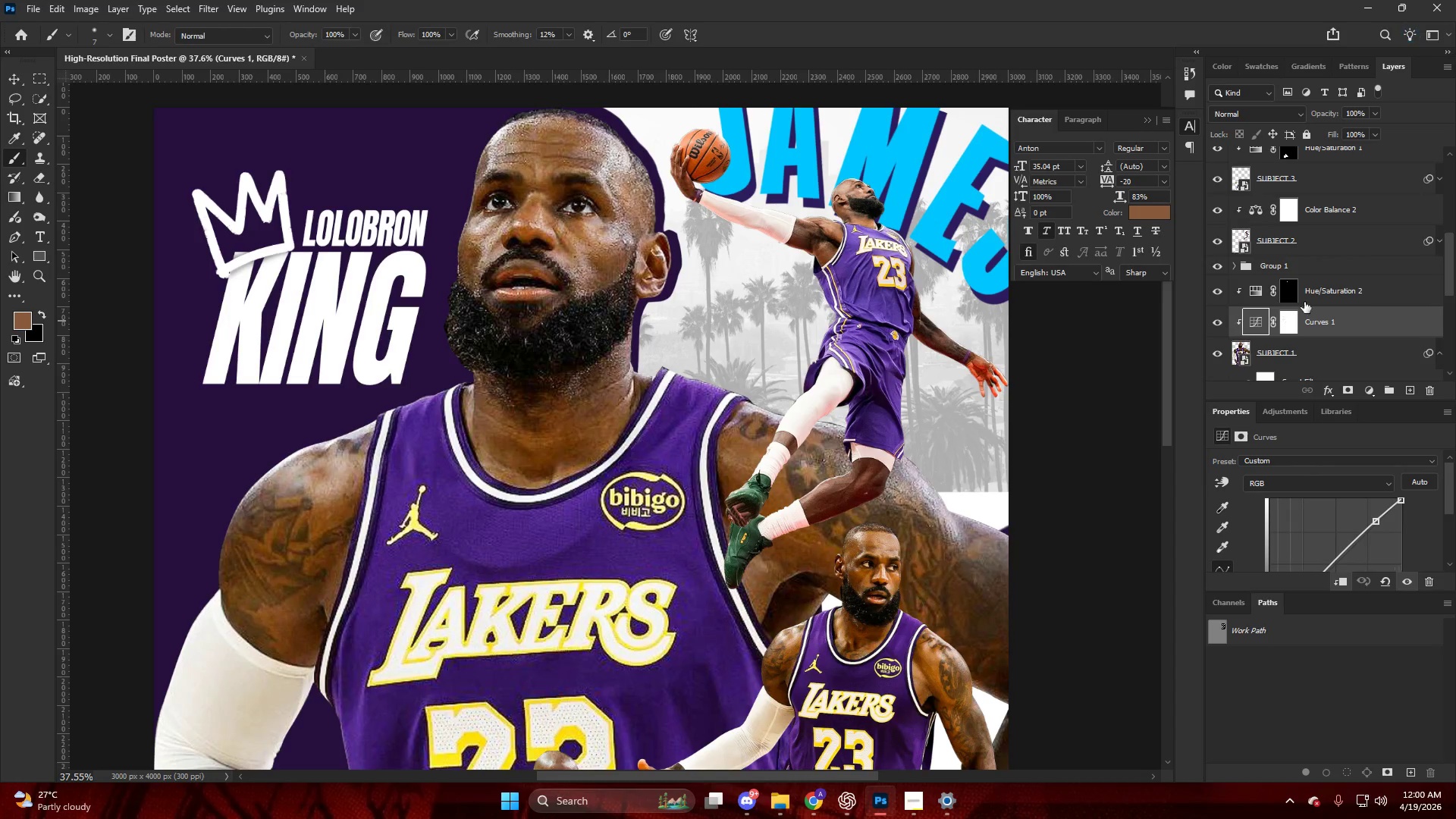 
hold_key(key=AltLeft, duration=0.56)
left_click_drag(start_coordinate=[1291, 290], to_coordinate=[1290, 325])
 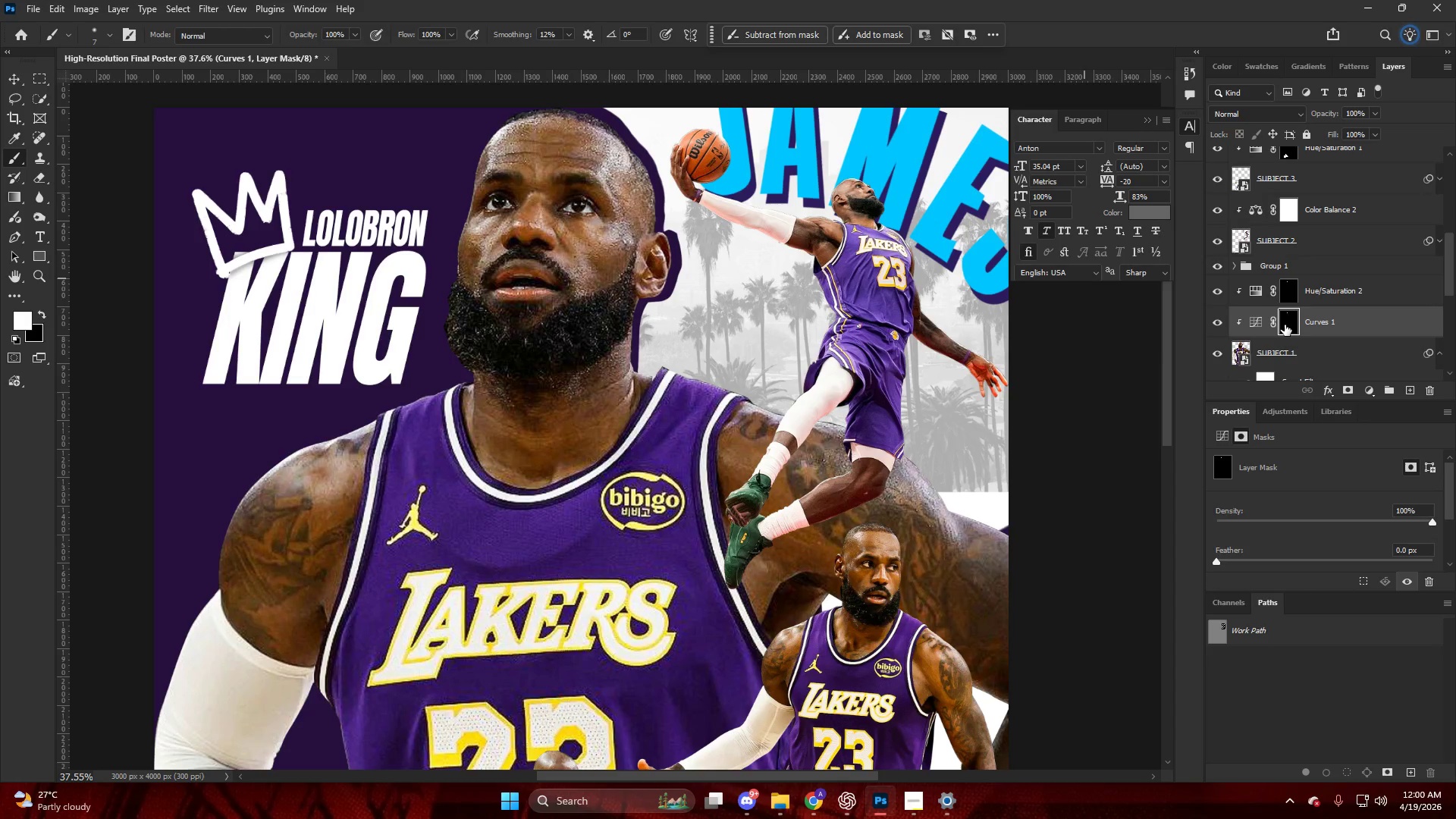 
double_click([1217, 325])
 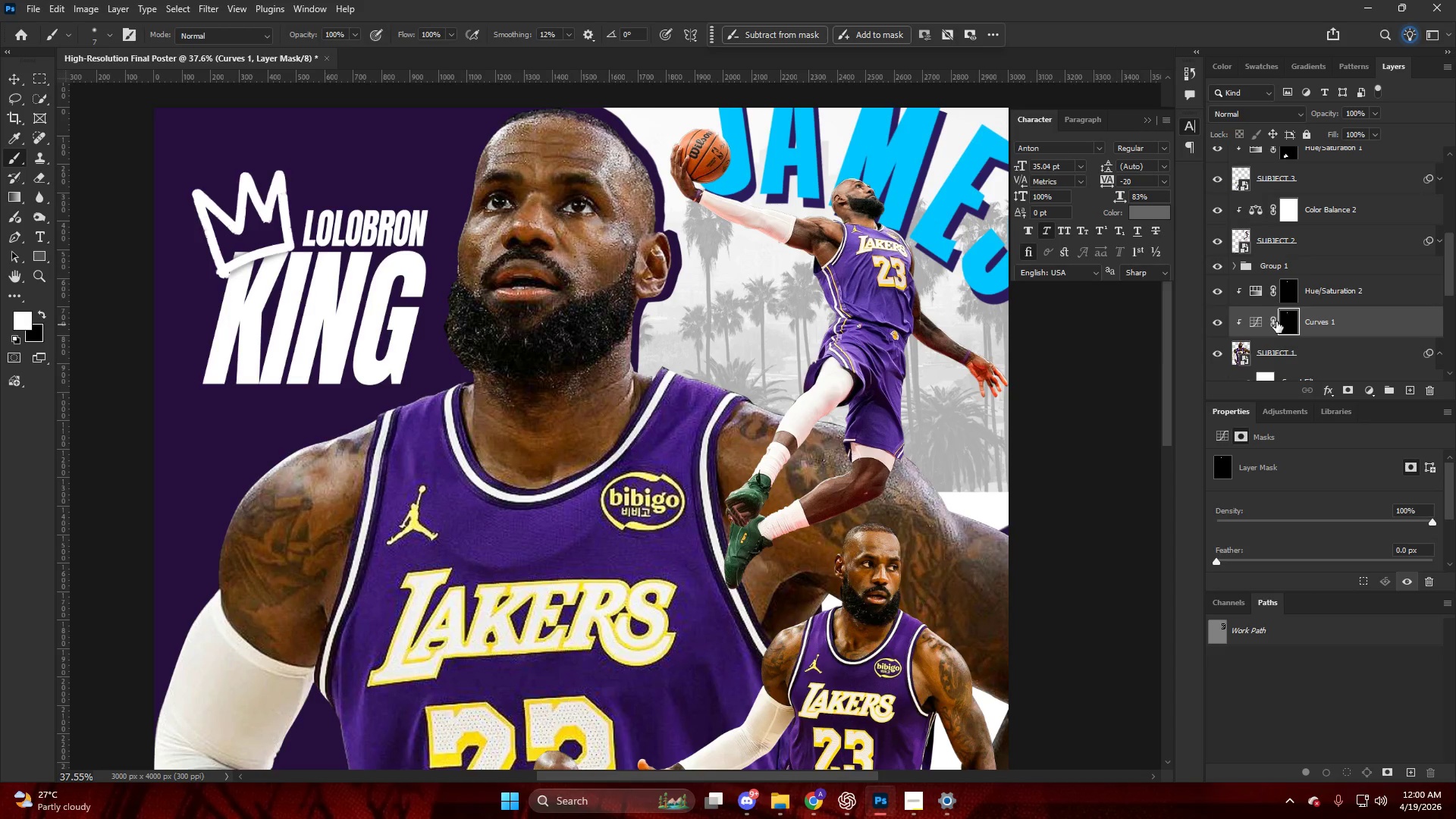 
left_click_drag(start_coordinate=[1345, 322], to_coordinate=[1329, 285])
 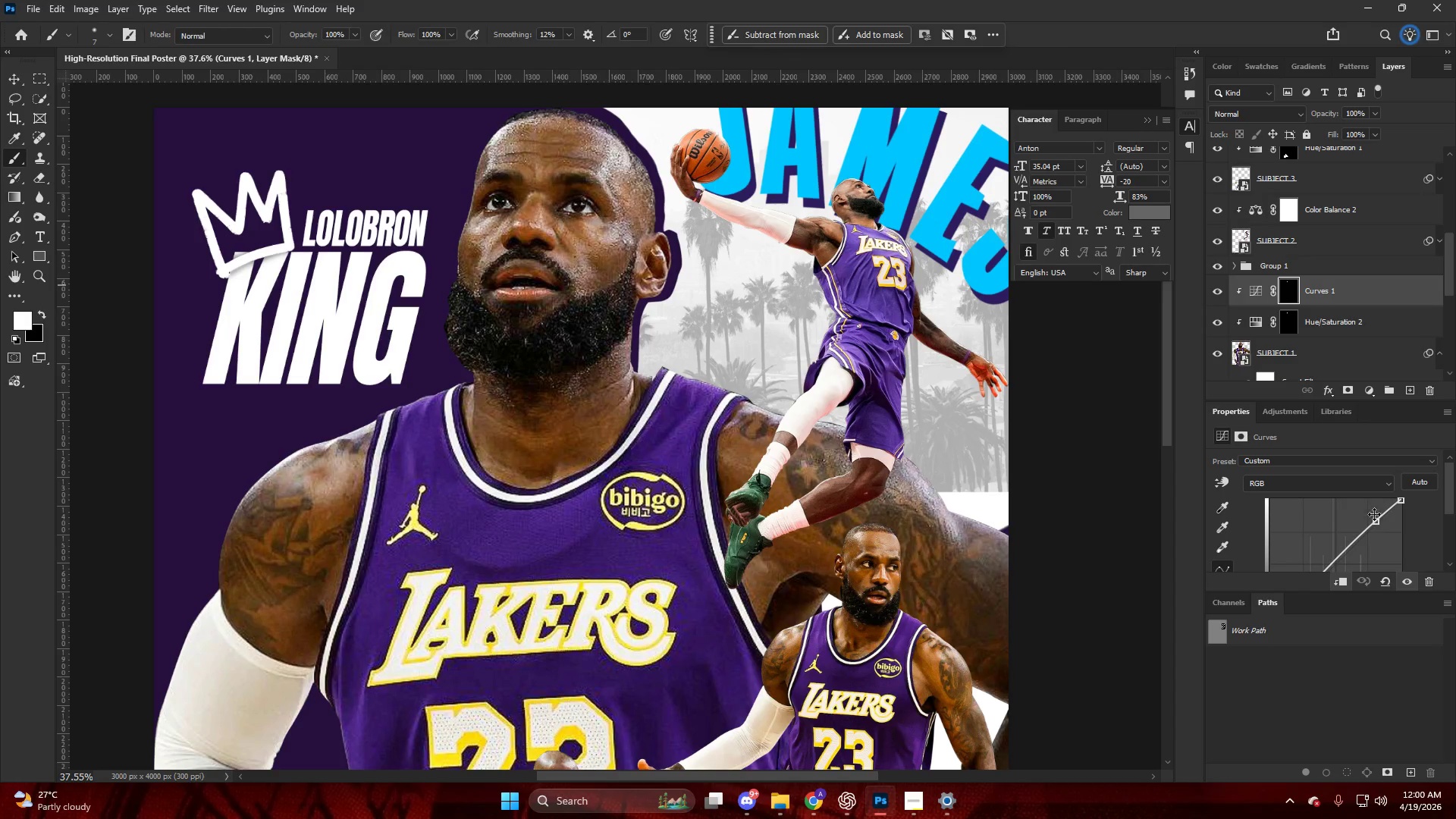 
left_click_drag(start_coordinate=[1376, 522], to_coordinate=[1373, 513])
 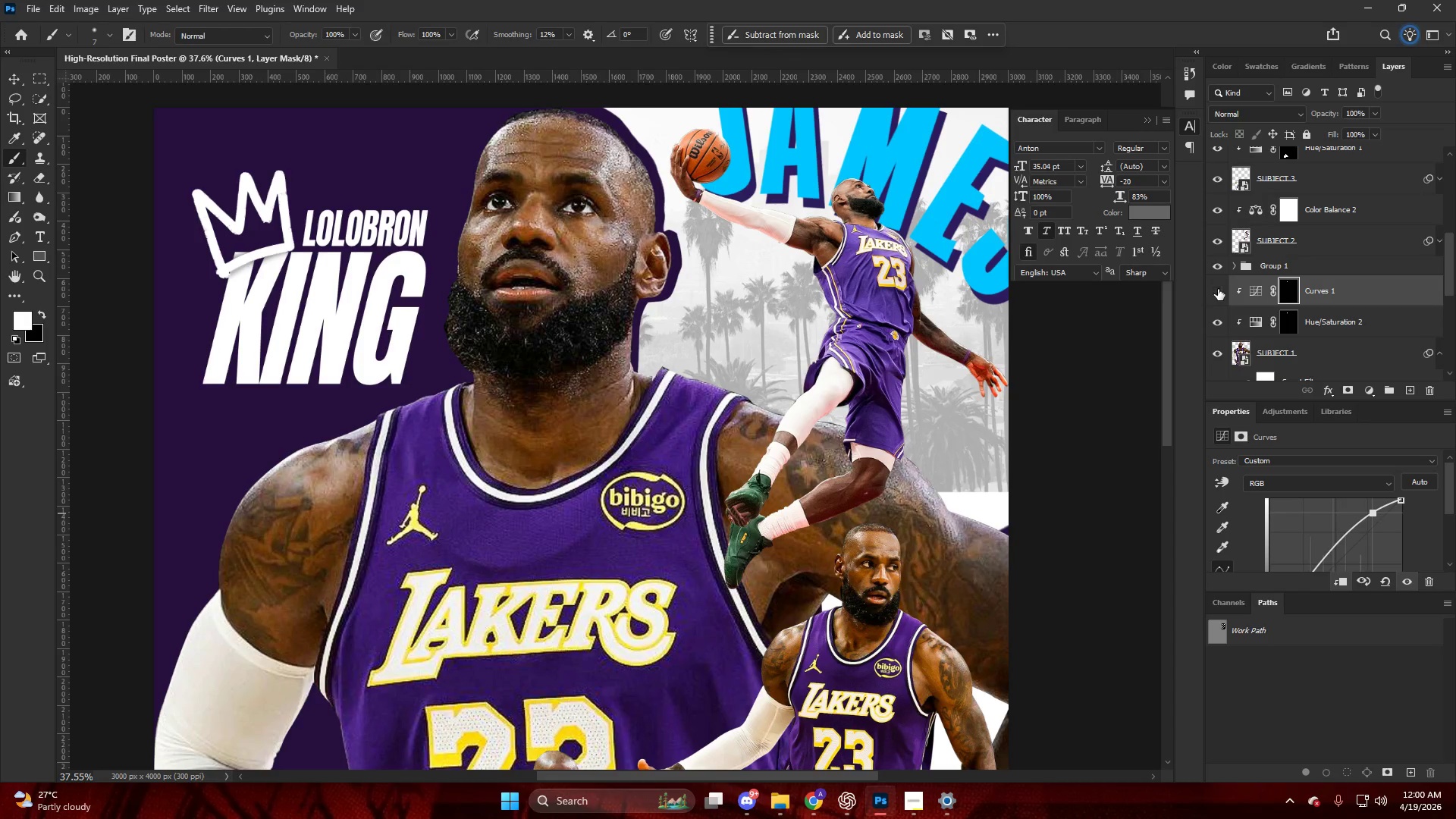 
double_click([1218, 289])
 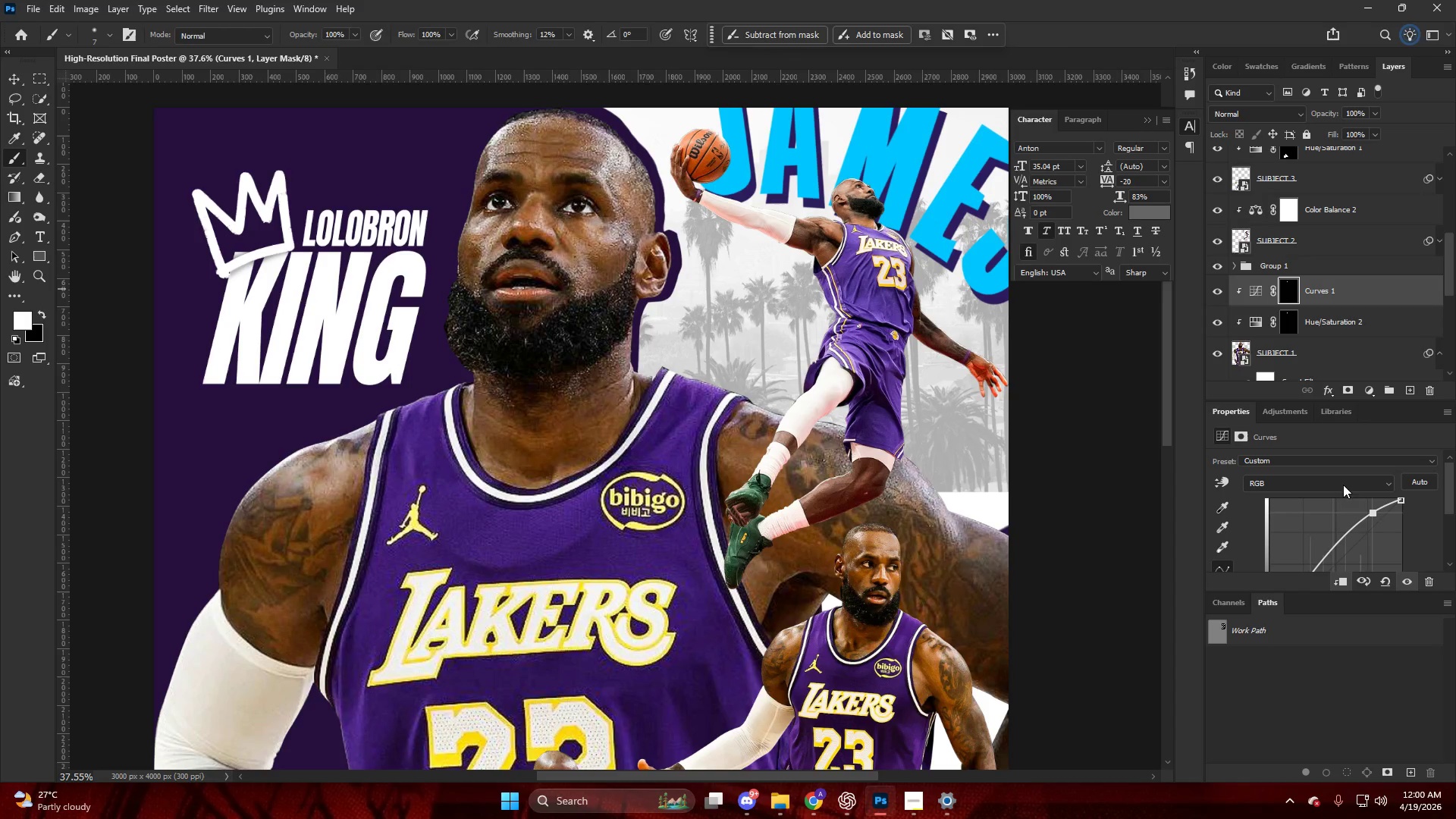 
left_click_drag(start_coordinate=[1340, 516], to_coordinate=[1334, 504])
 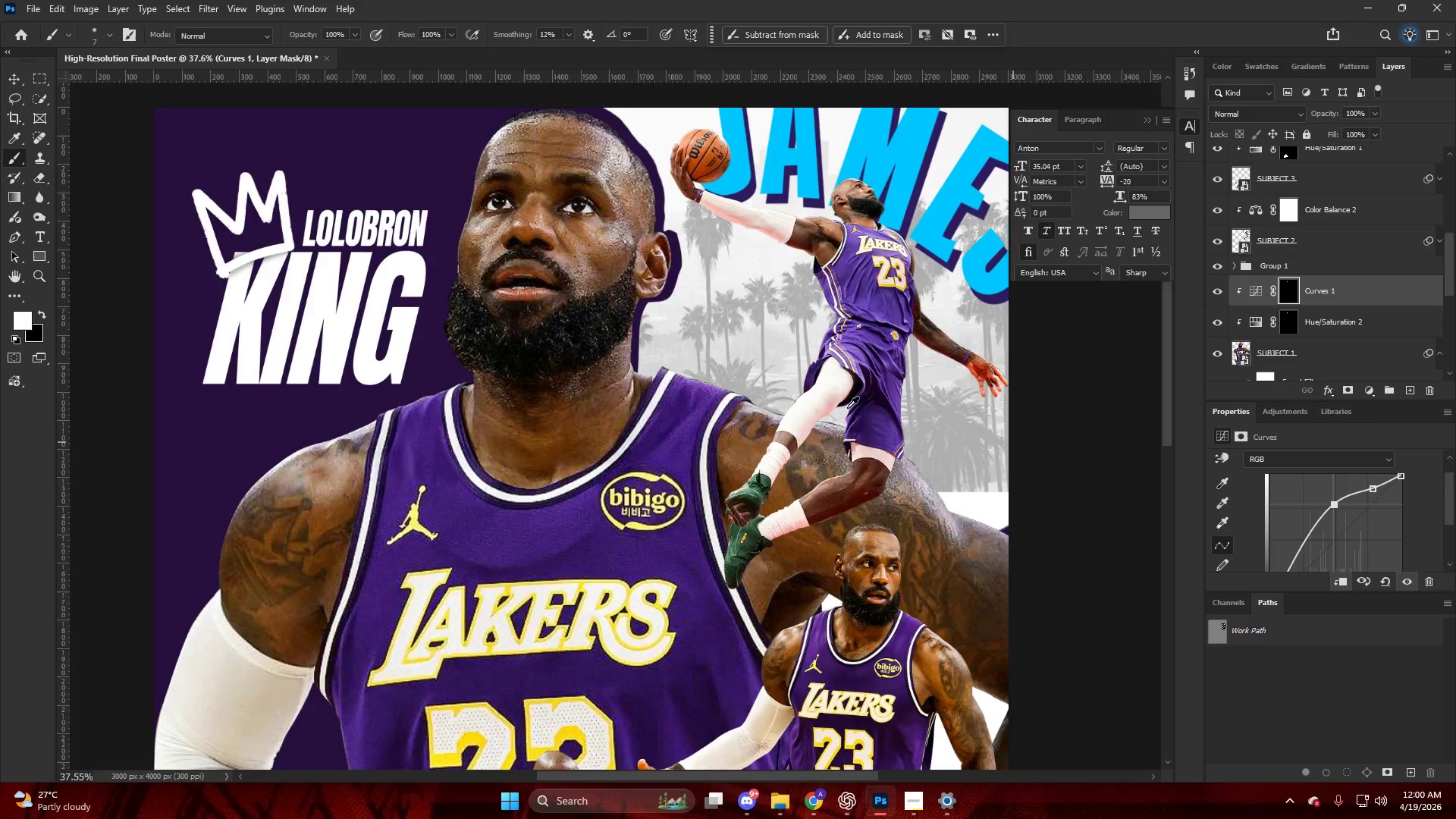 
scroll: coordinate [1345, 522], scroll_direction: down, amount: 2.0
 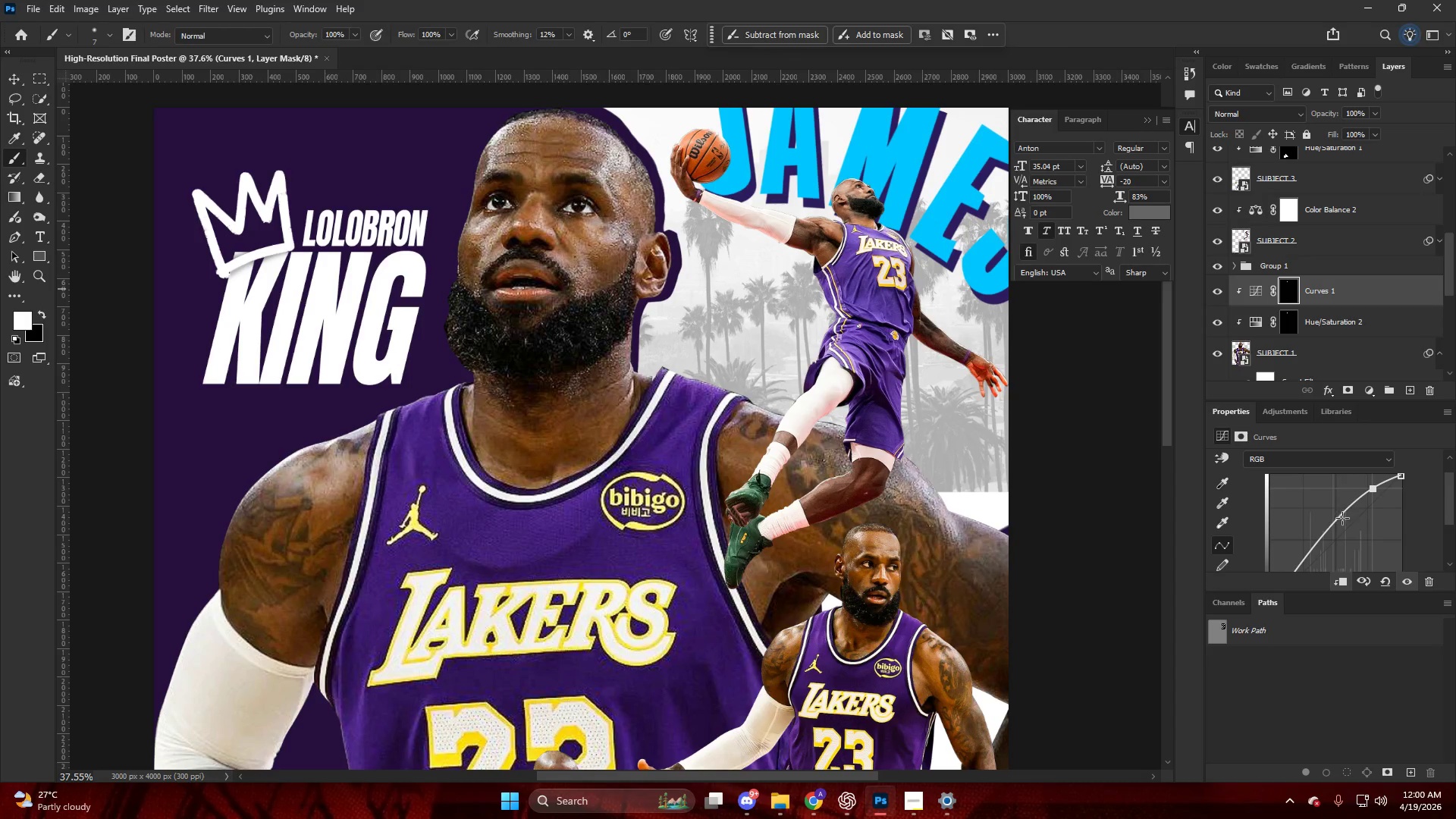 
hold_key(key=AltLeft, duration=0.42)
scroll: coordinate [816, 400], scroll_direction: down, amount: 5.0
 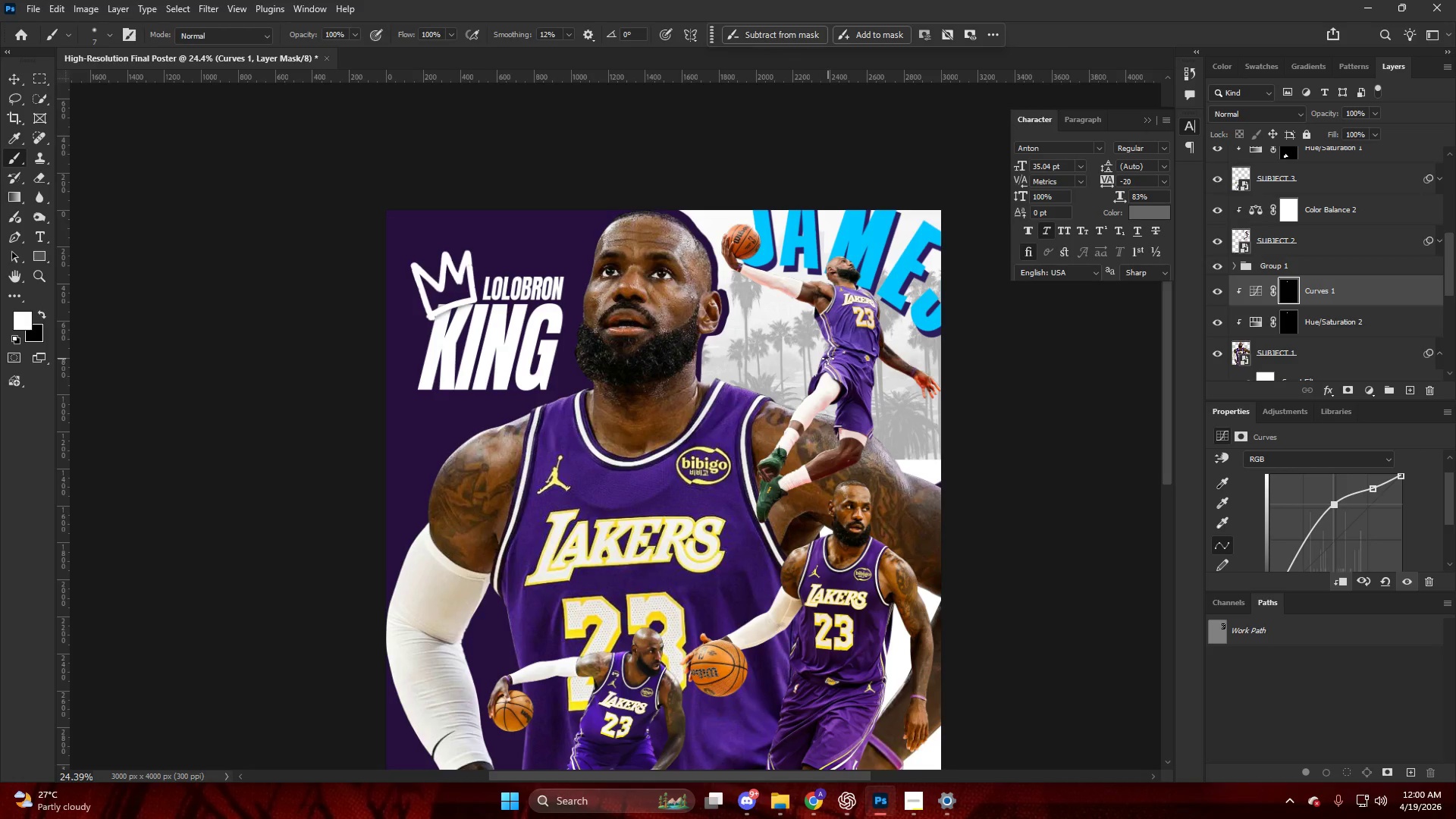 
key(Alt+AltLeft)
 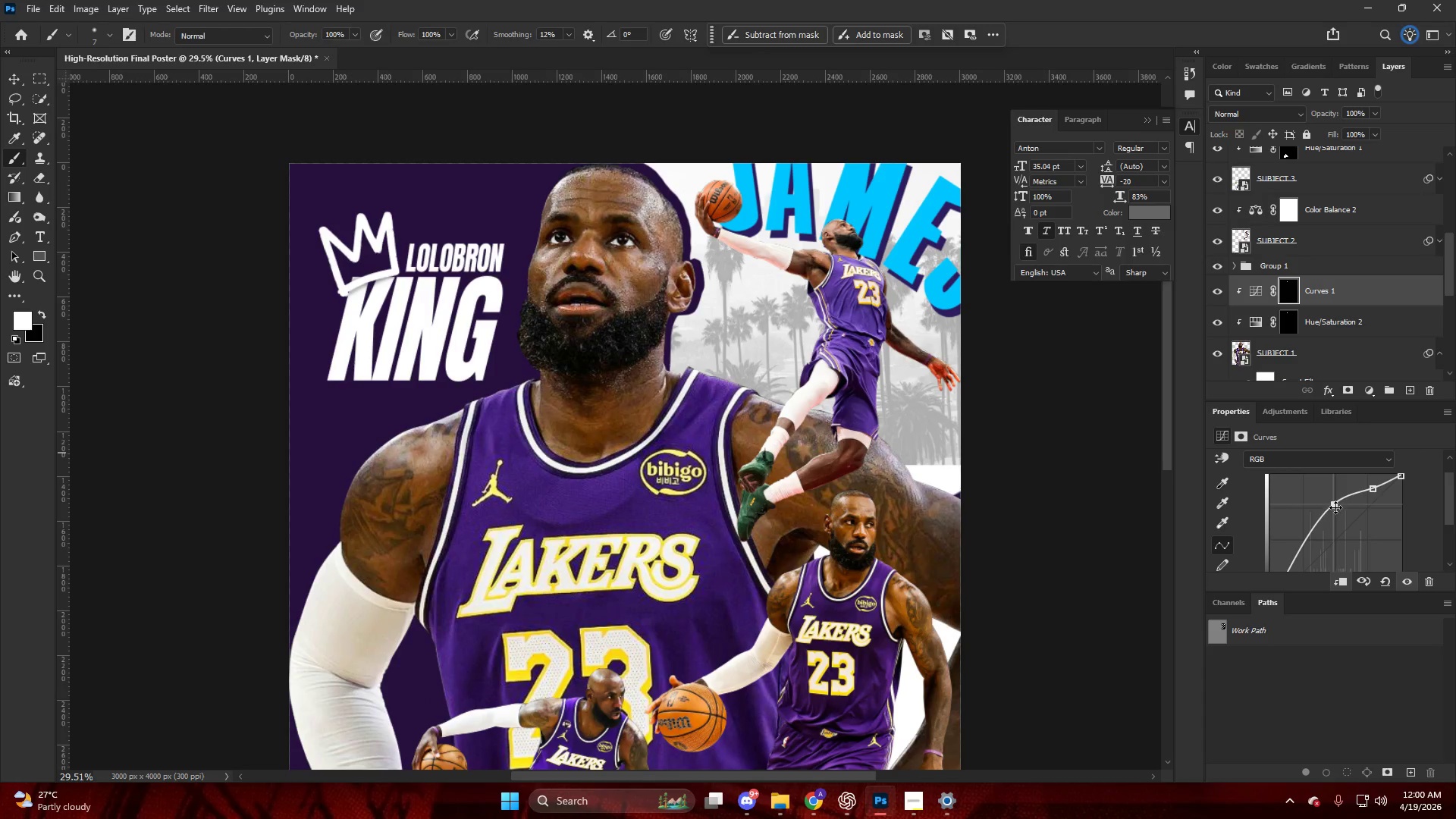 
scroll: coordinate [852, 365], scroll_direction: up, amount: 1.0
 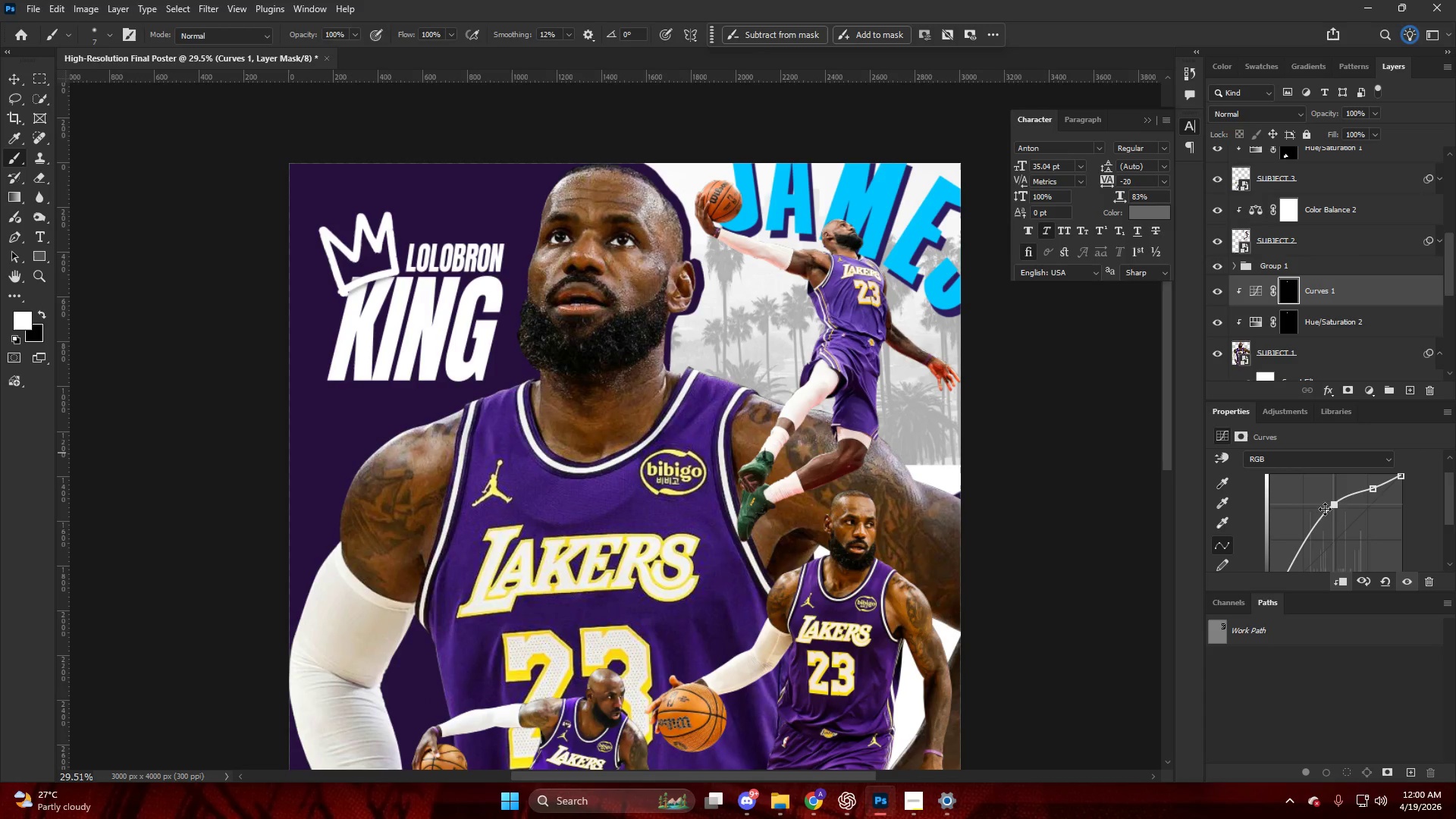 
left_click_drag(start_coordinate=[1333, 507], to_coordinate=[1333, 511])
 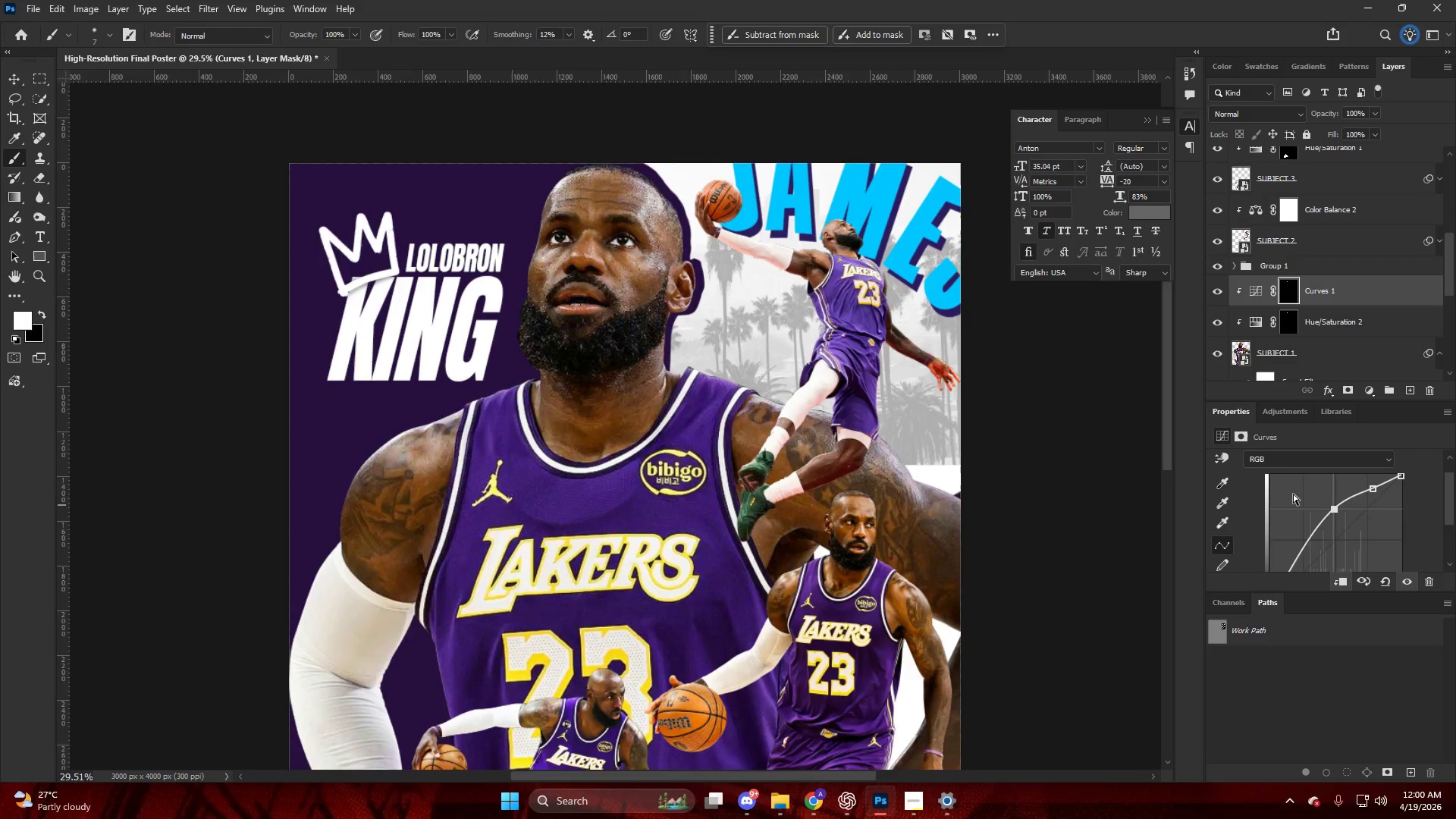 
key(Alt+AltLeft)
 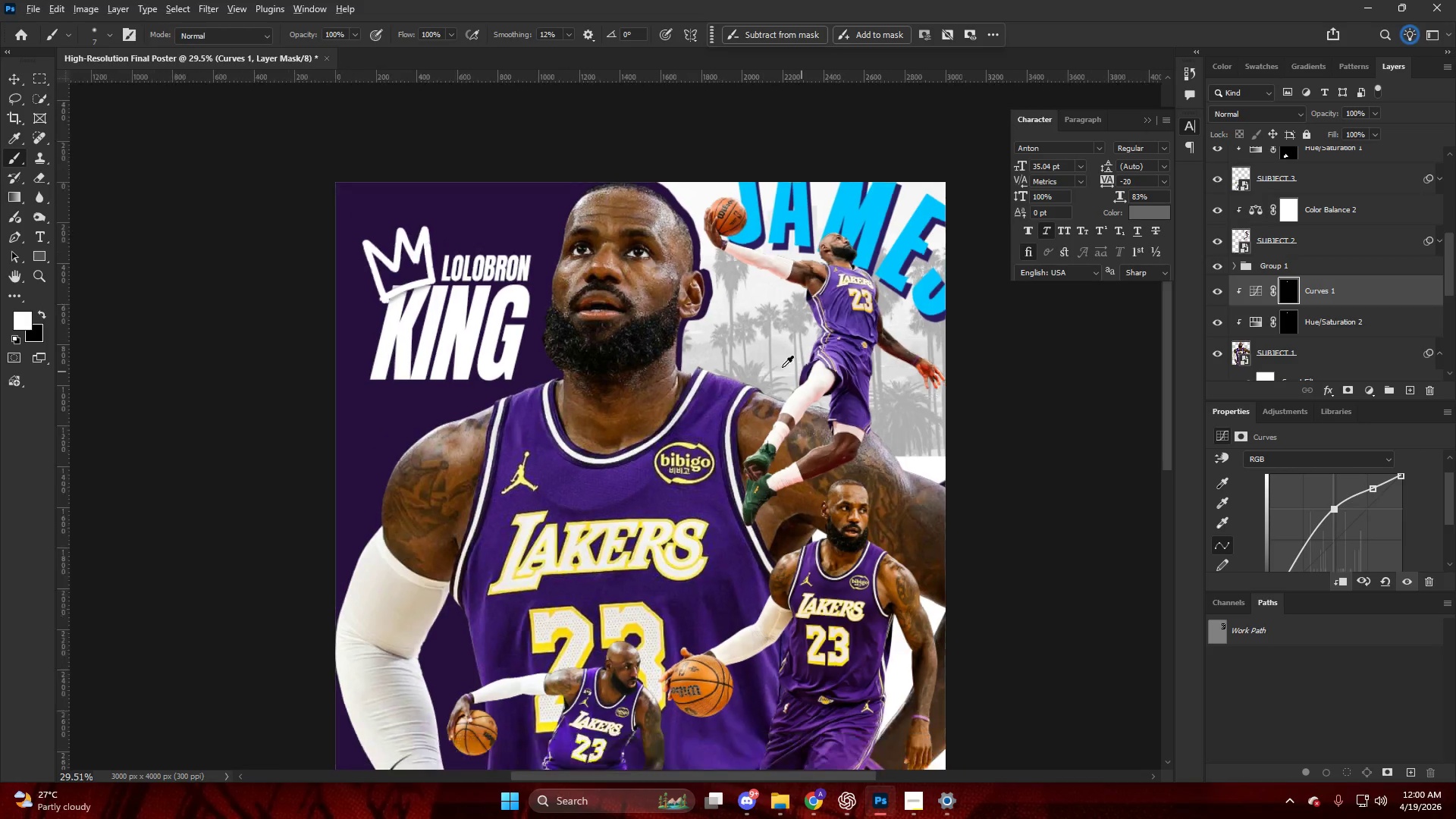 
hold_key(key=AltLeft, duration=0.42)
scroll: coordinate [647, 279], scroll_direction: down, amount: 3.0
 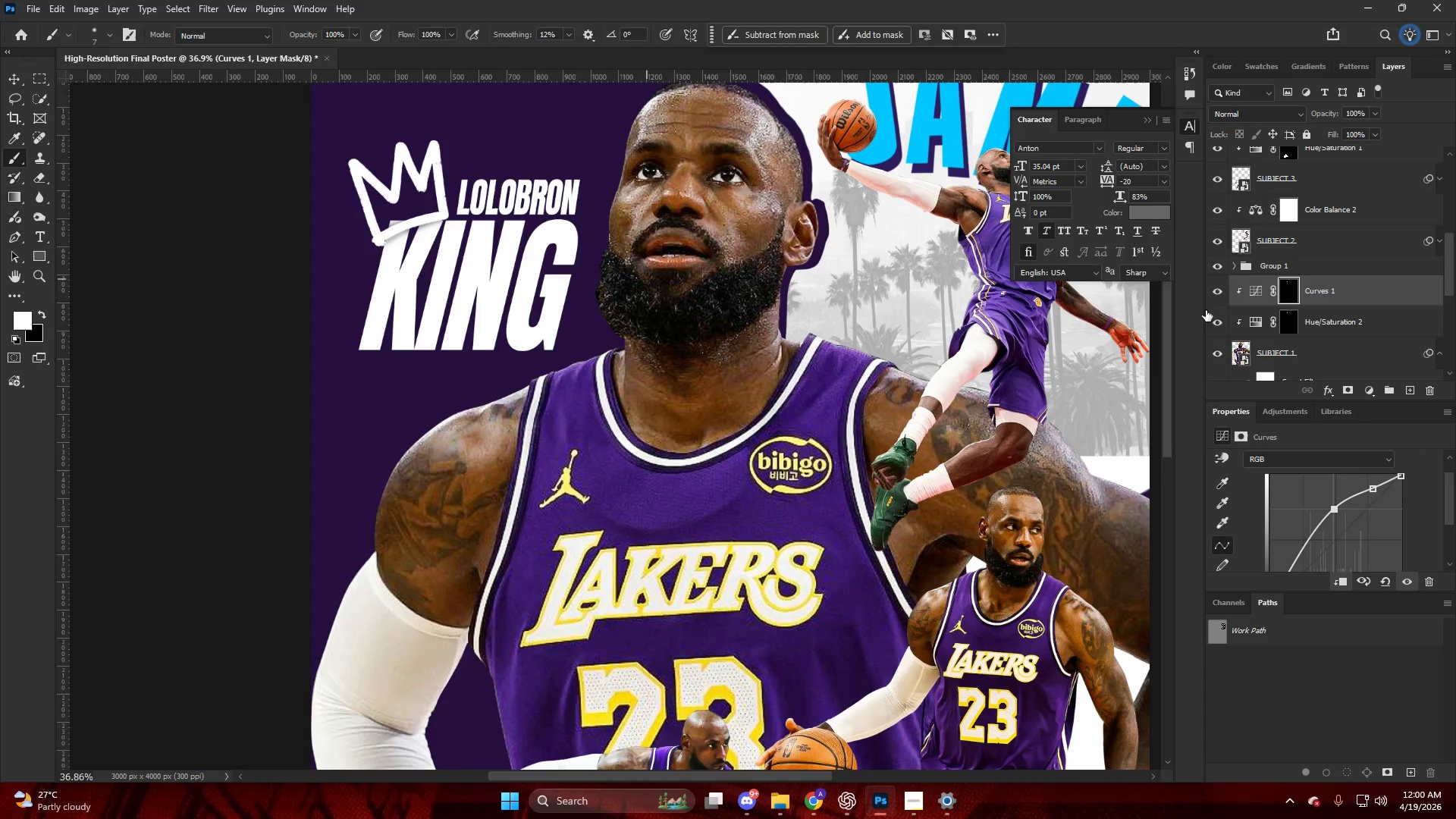 
left_click([1335, 353])
 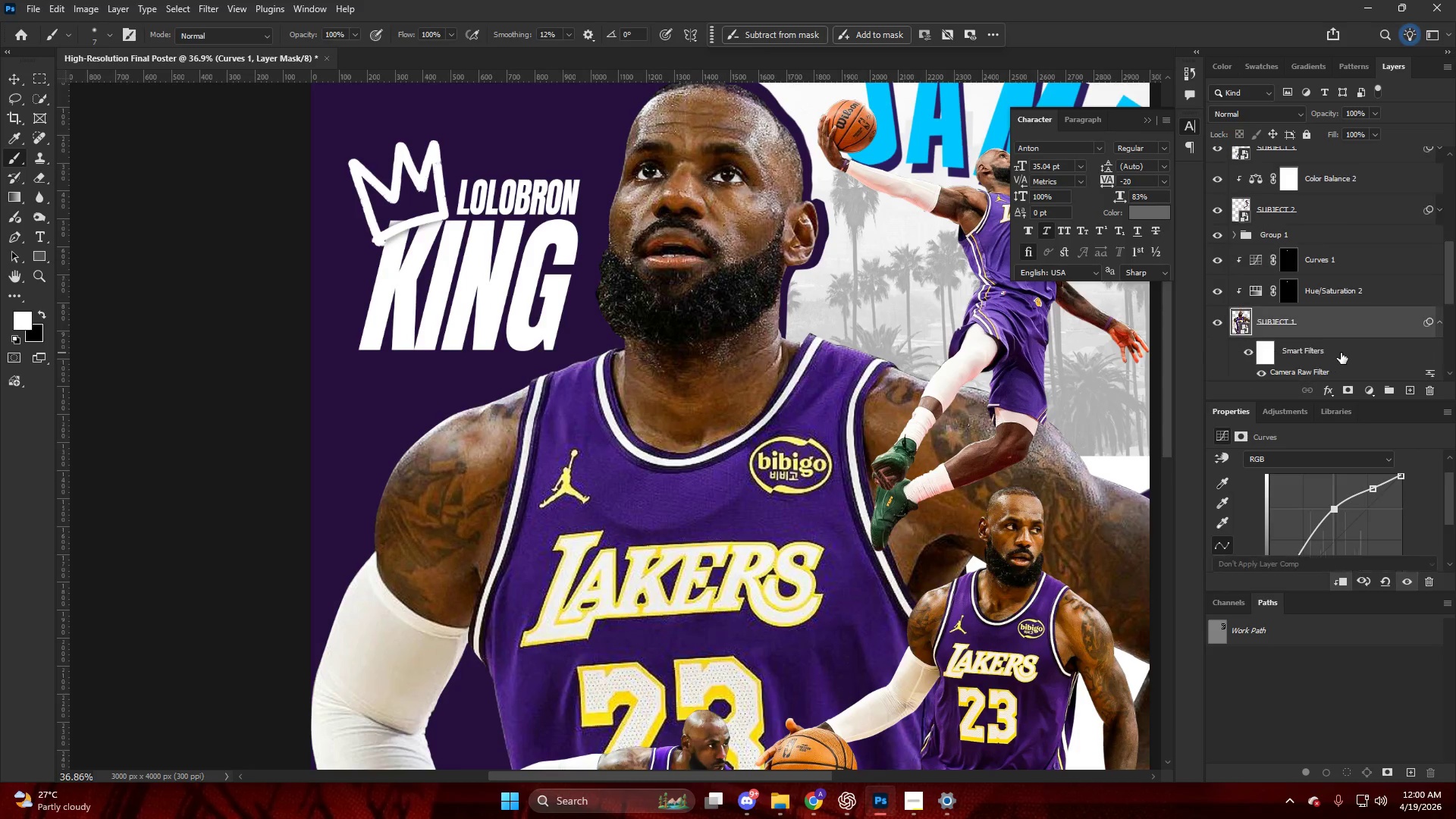 
hold_key(key=AltLeft, duration=0.62)
left_click_drag(start_coordinate=[1327, 327], to_coordinate=[1321, 315])
 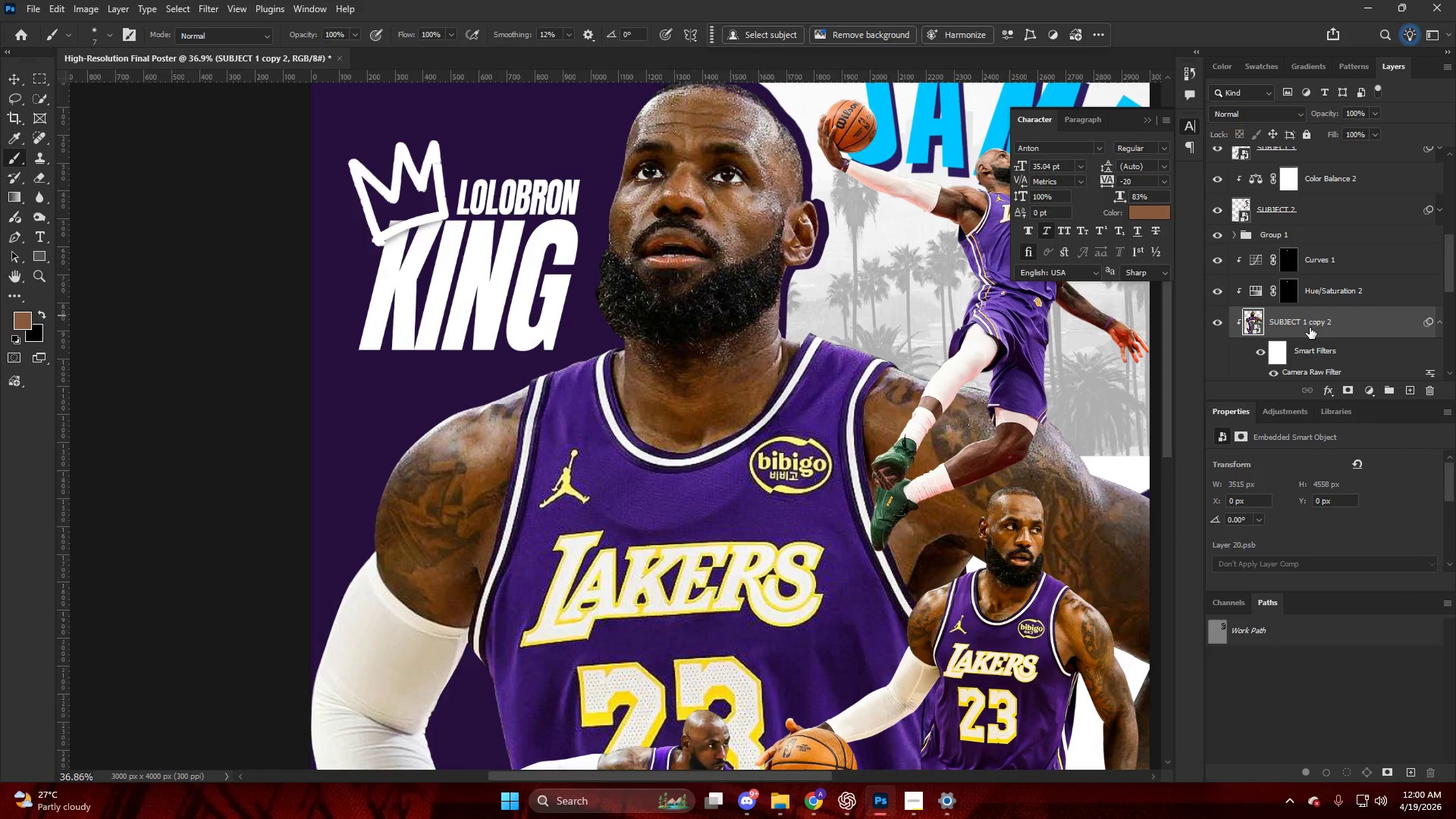 
key(Alt+AltLeft)
 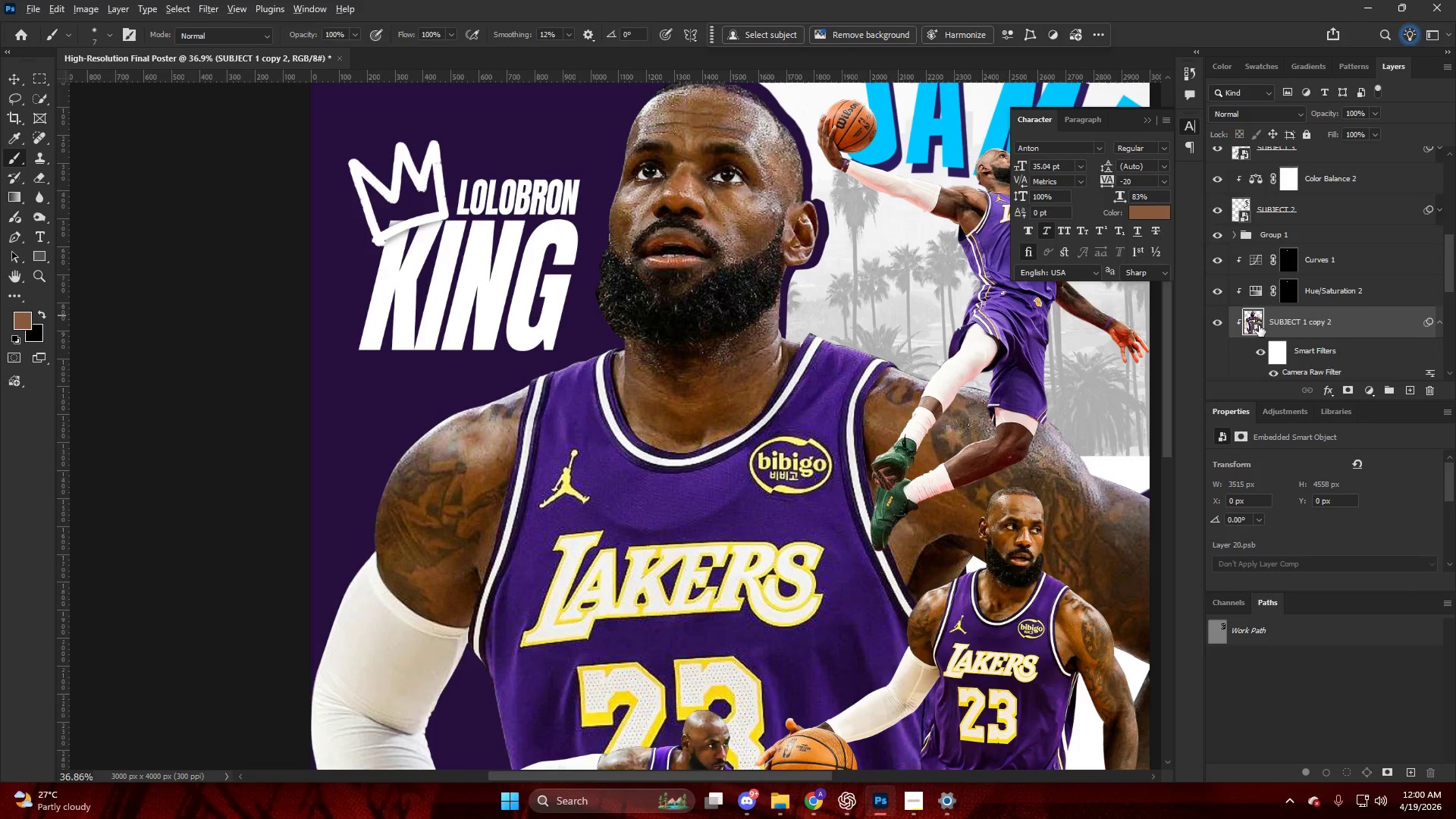 
scroll: coordinate [1259, 325], scroll_direction: down, amount: 3.0
 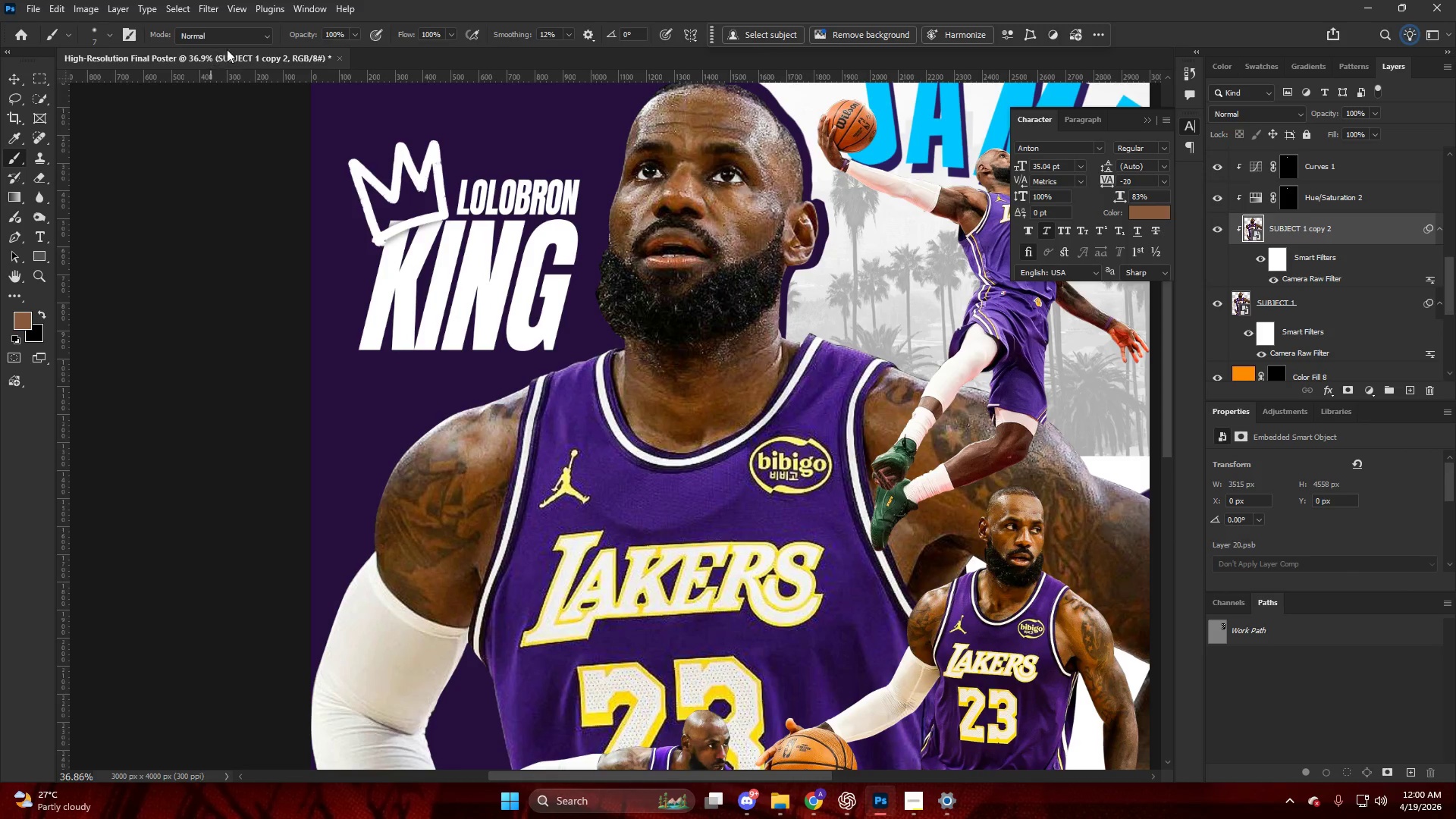 
left_click([207, 11])
 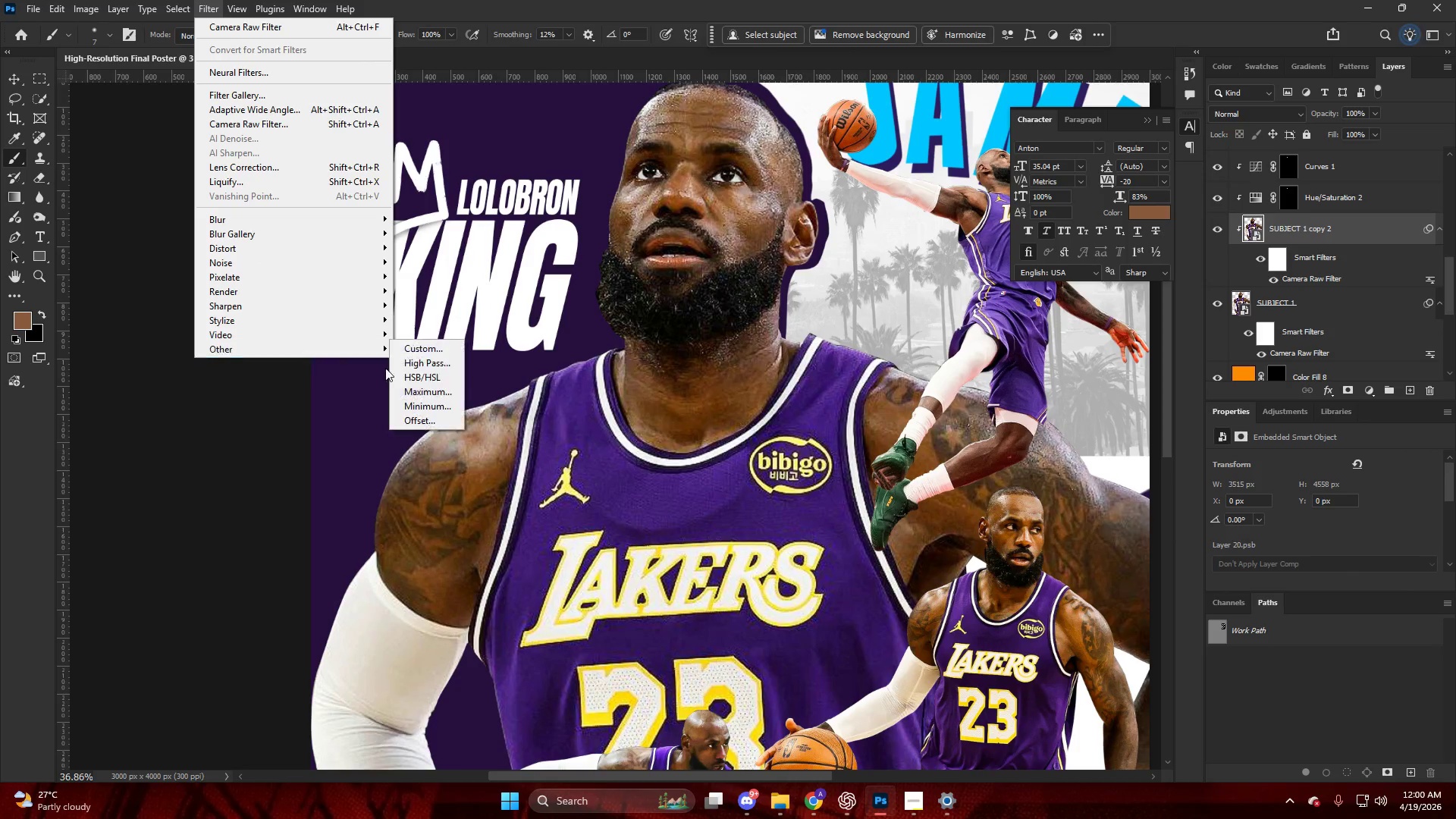 
left_click([422, 362])
 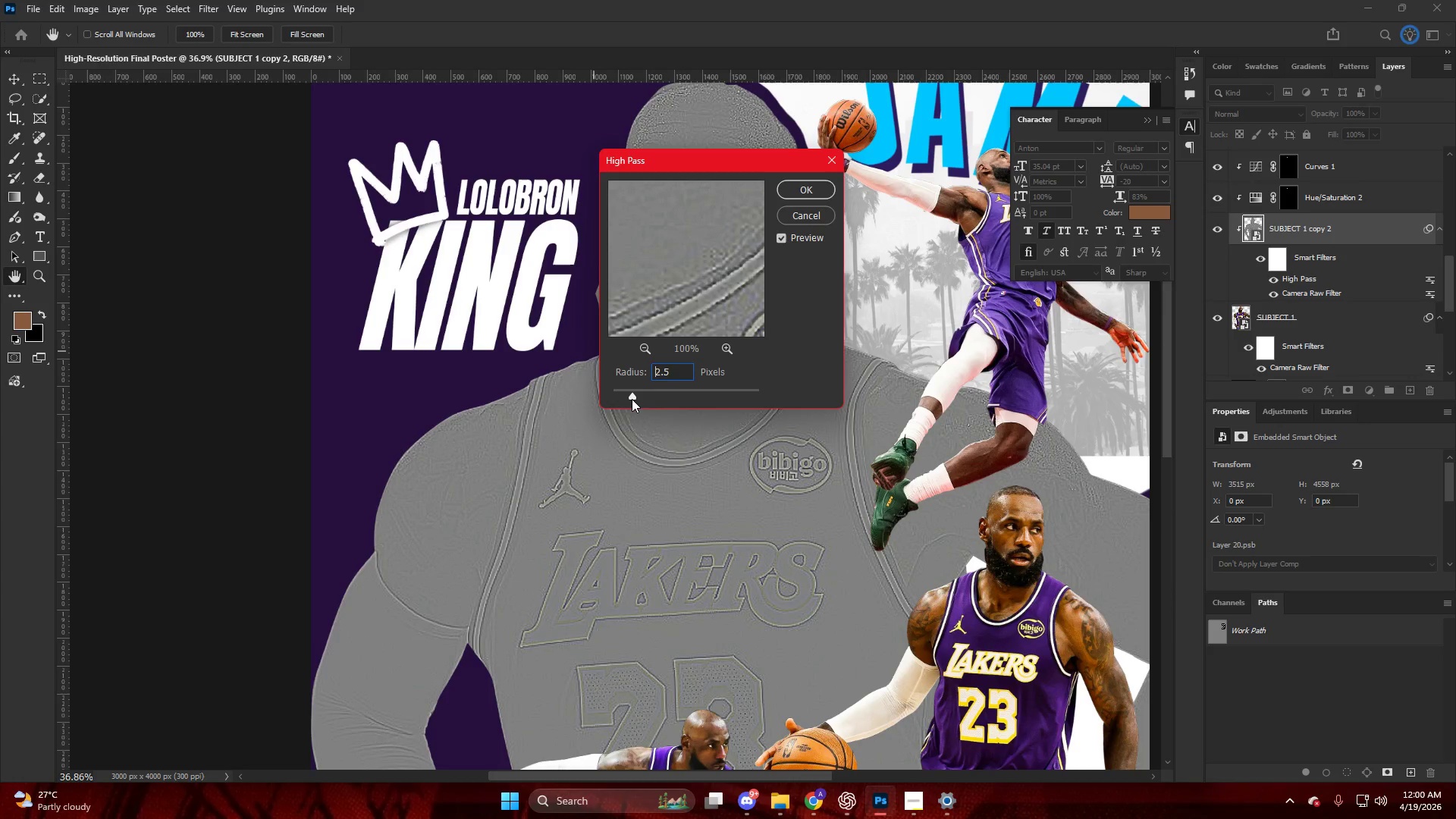 
key(NumpadEnter)
 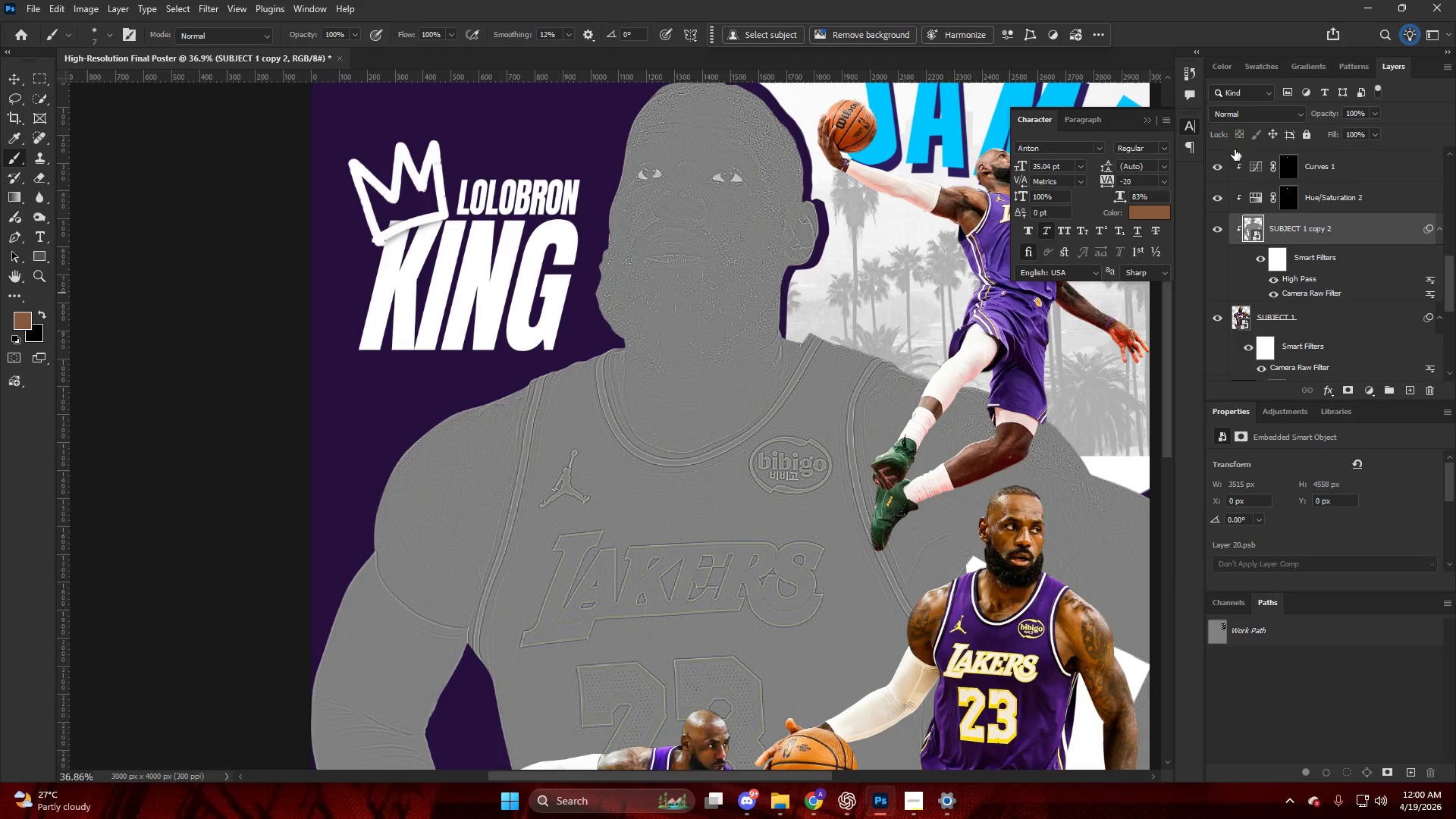 
left_click([1232, 114])
 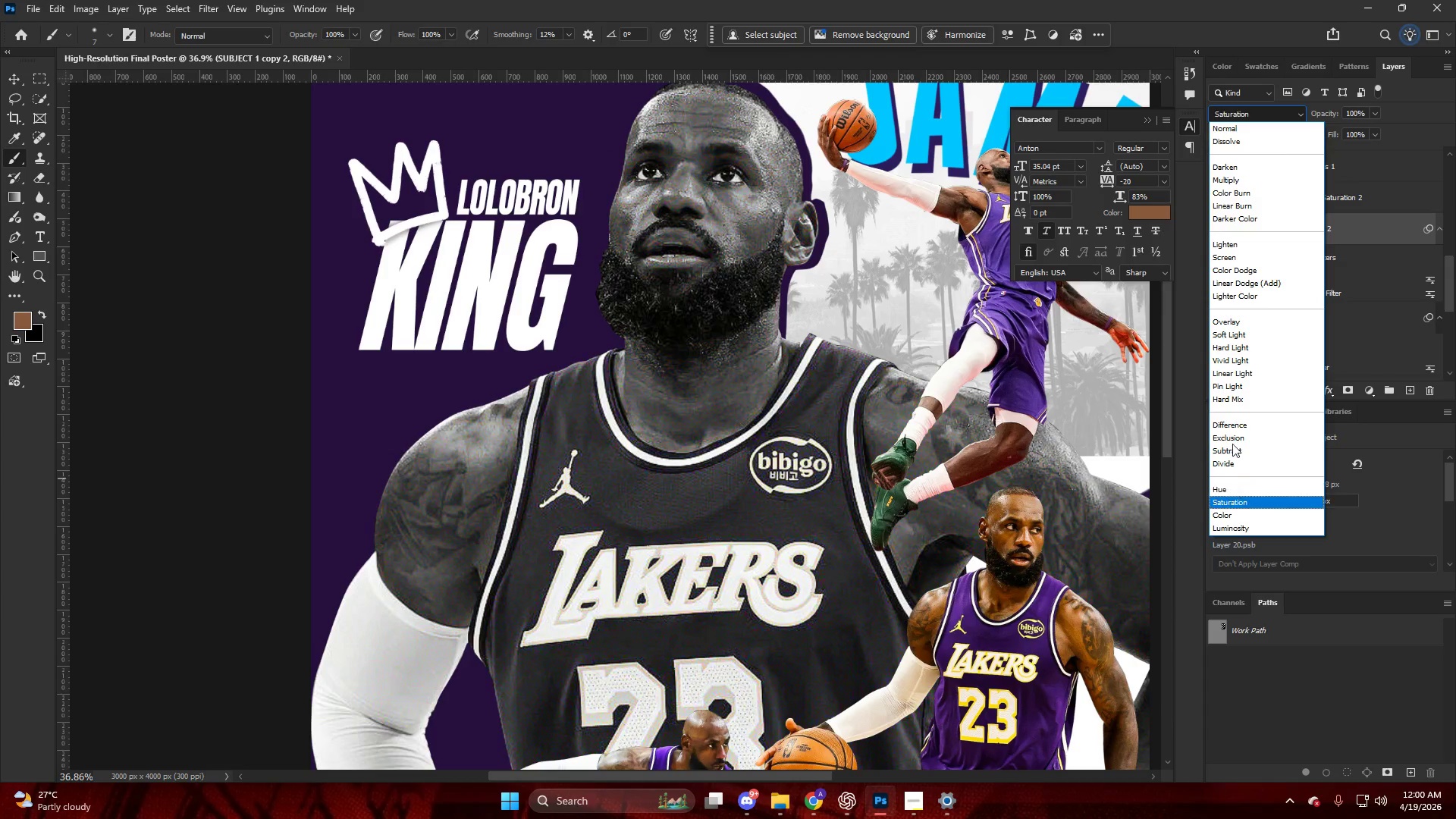 
left_click([1231, 319])
 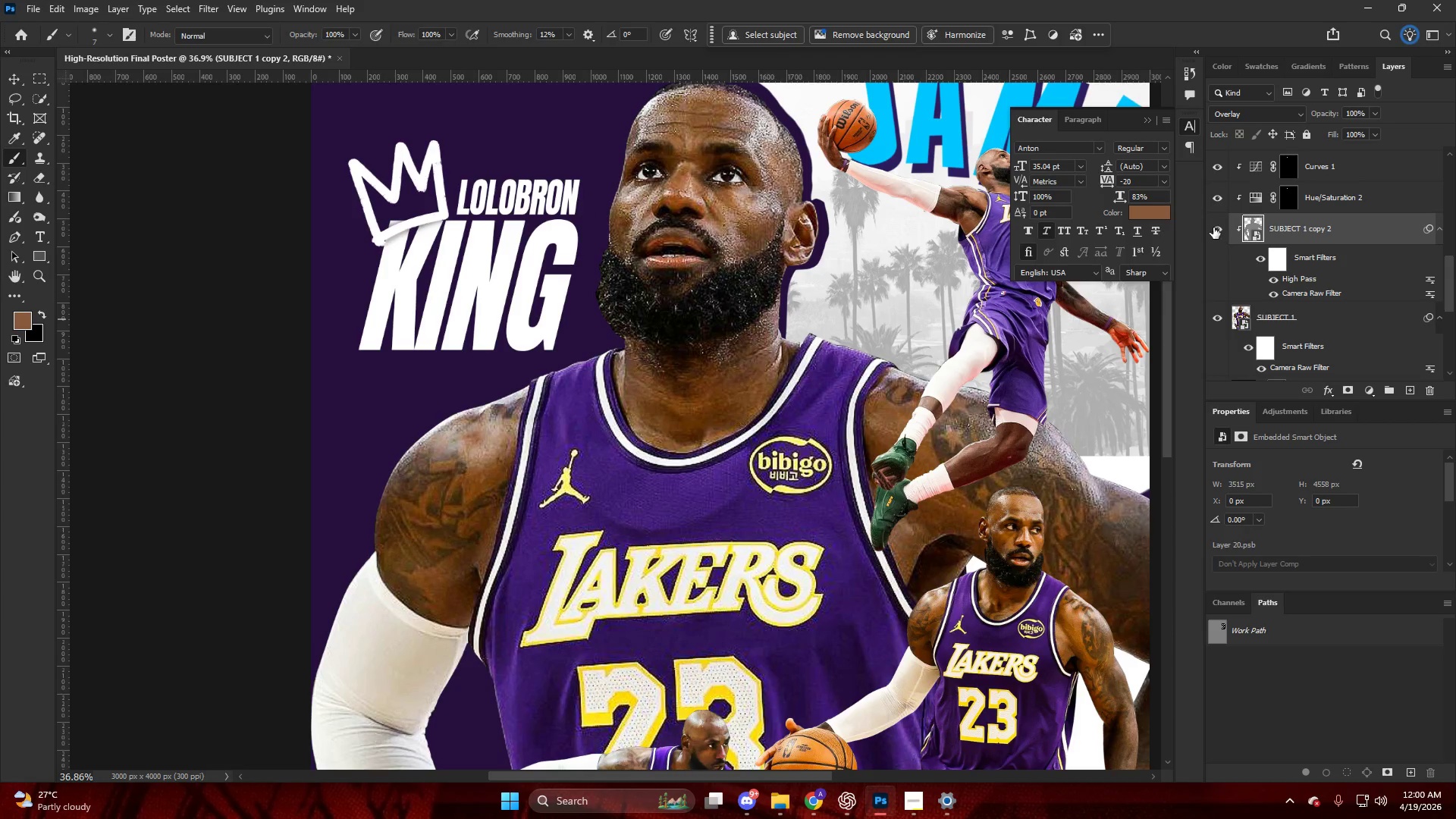 
double_click([1213, 228])
 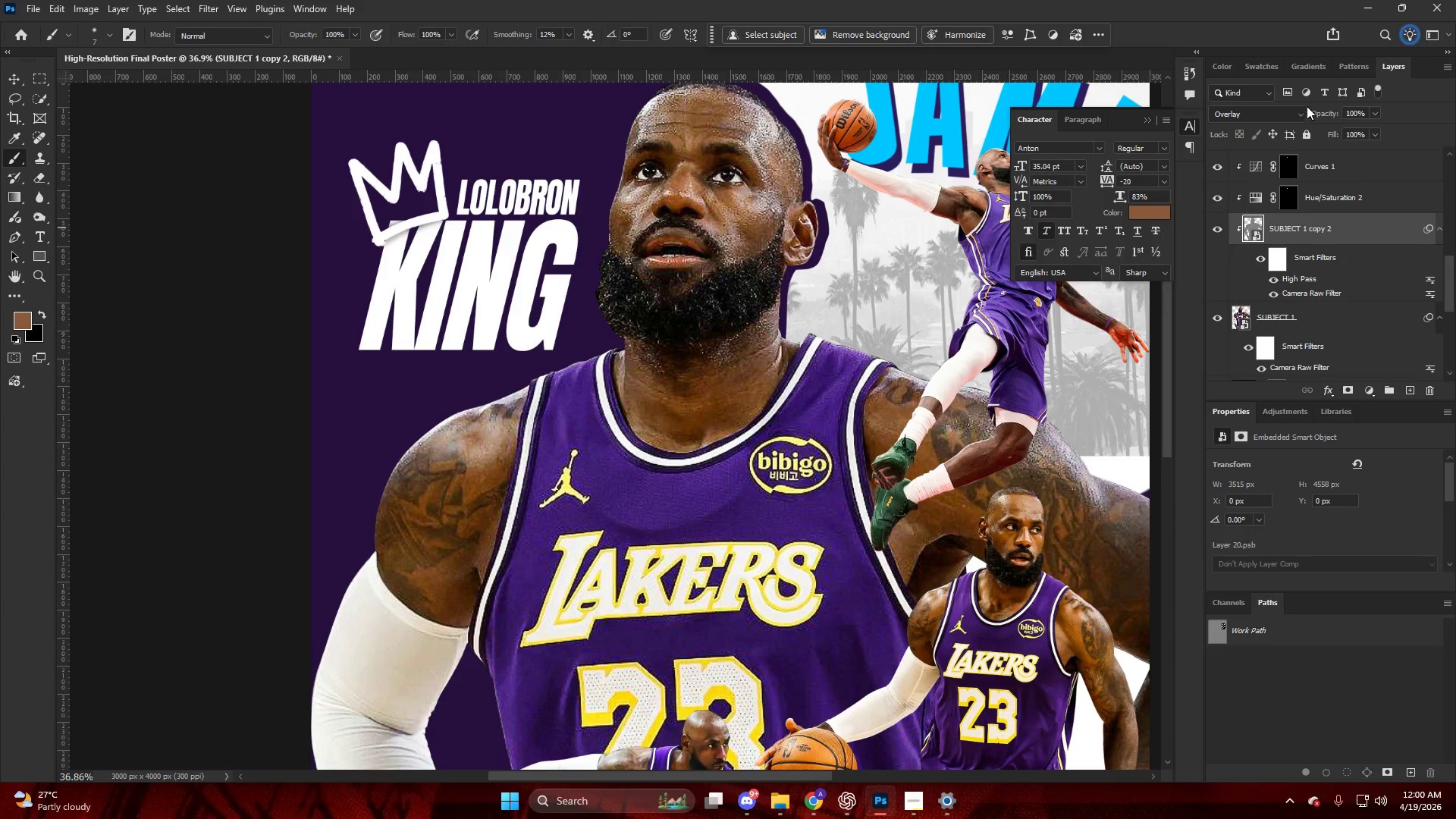 
left_click_drag(start_coordinate=[1324, 114], to_coordinate=[1309, 108])
 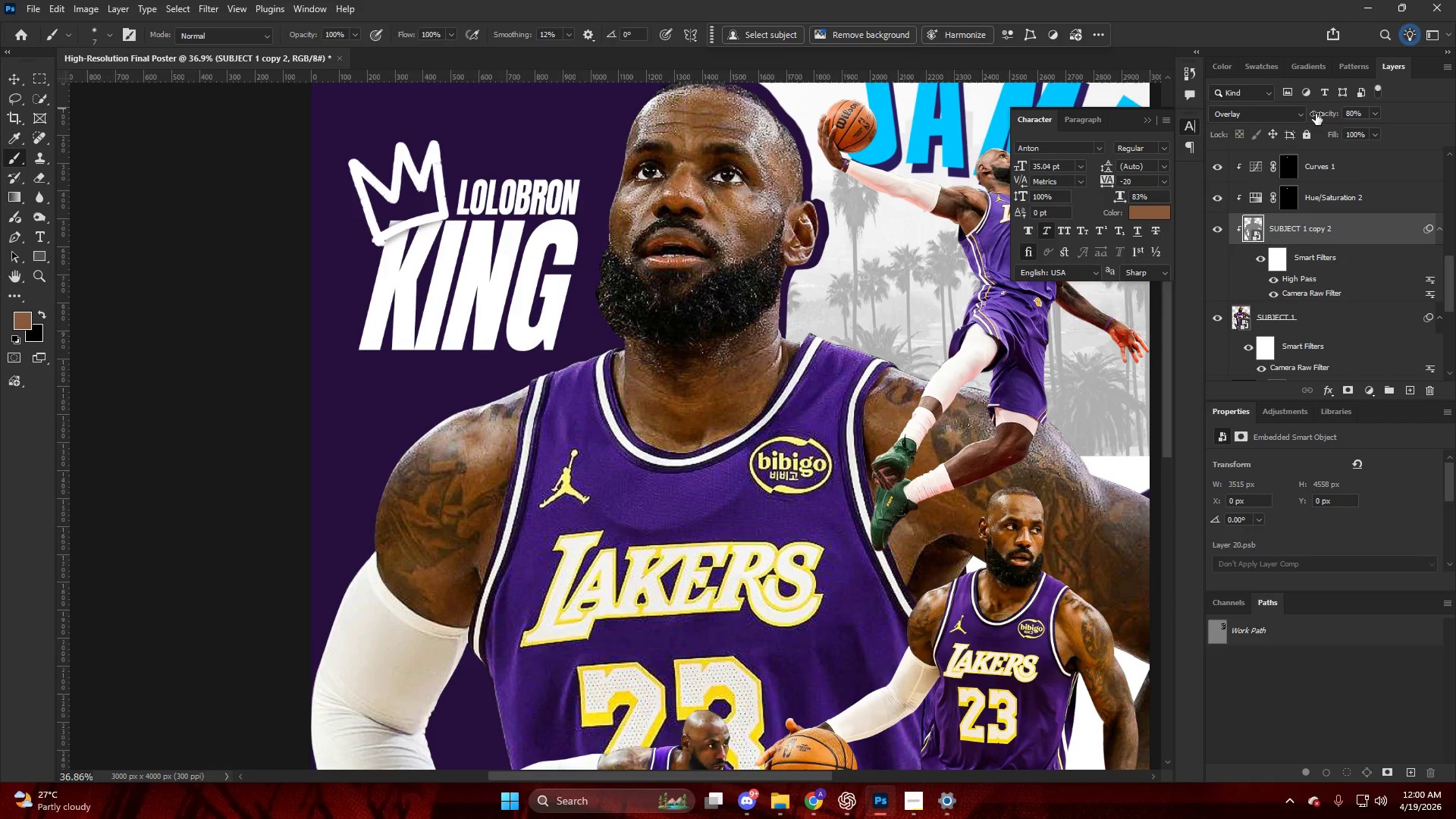 
hold_key(key=AltLeft, duration=0.47)
scroll: coordinate [792, 343], scroll_direction: down, amount: 12.0
 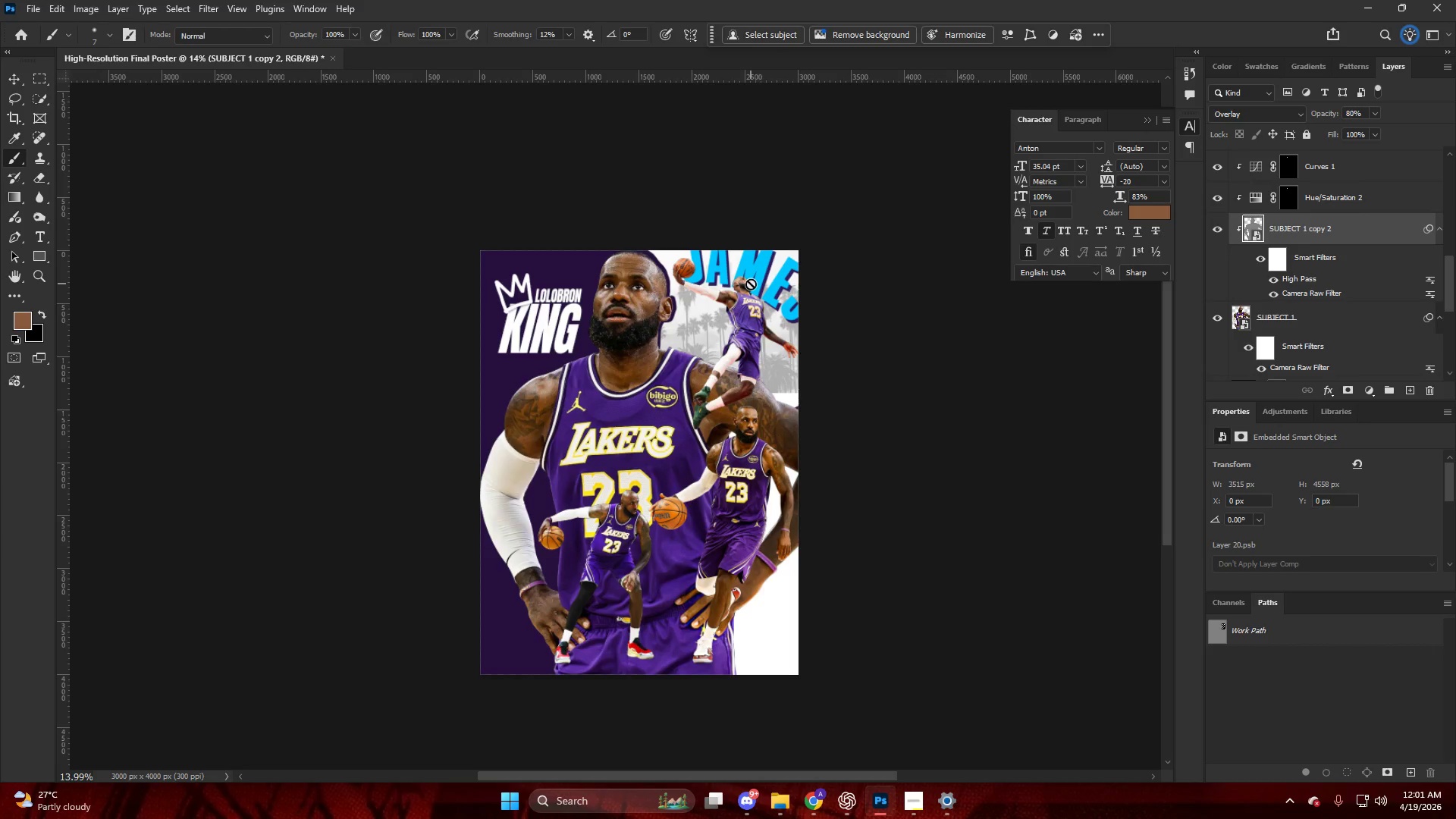 
wait(27.37)
 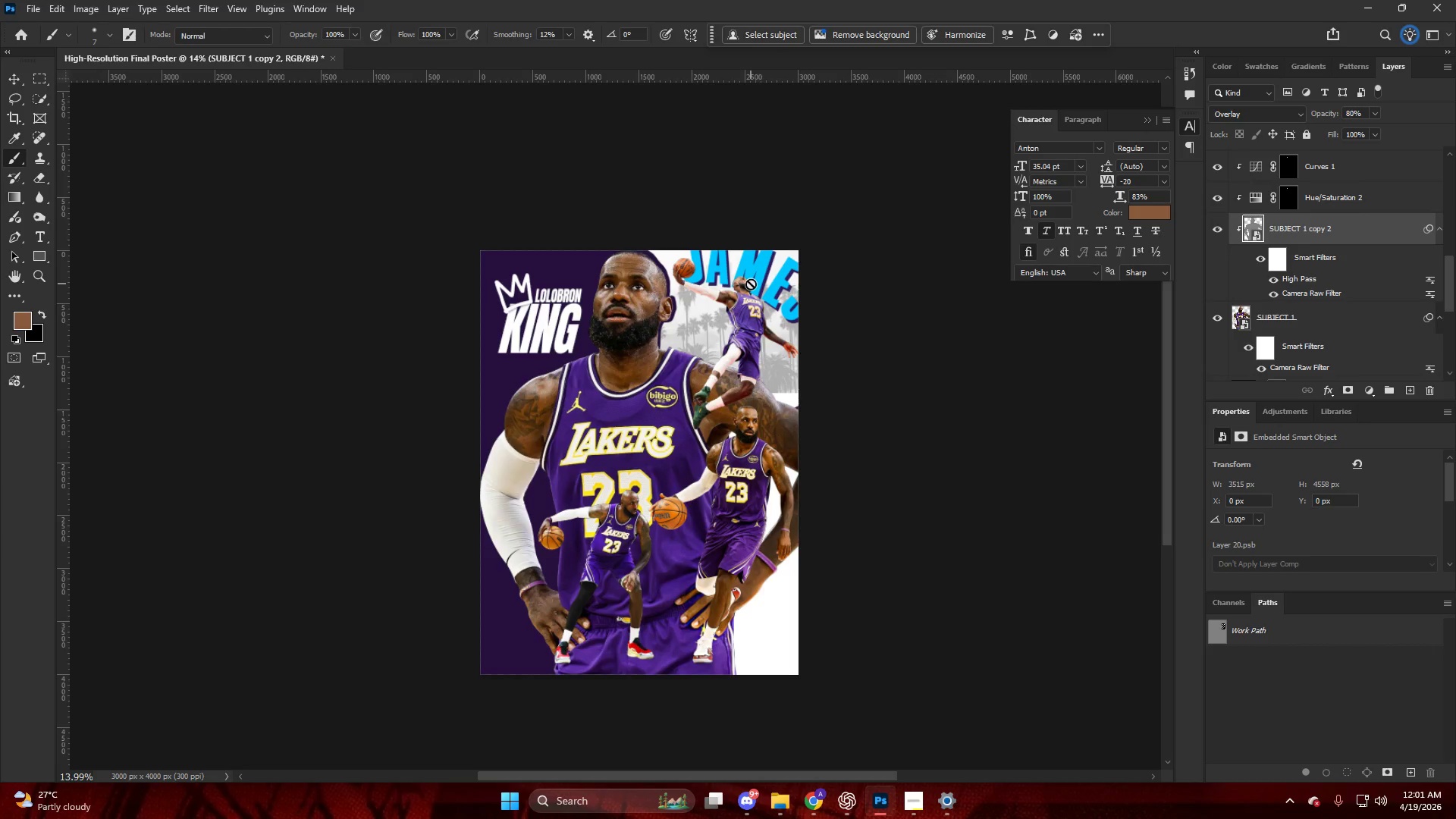 
scroll: coordinate [1252, 308], scroll_direction: up, amount: 3.0
 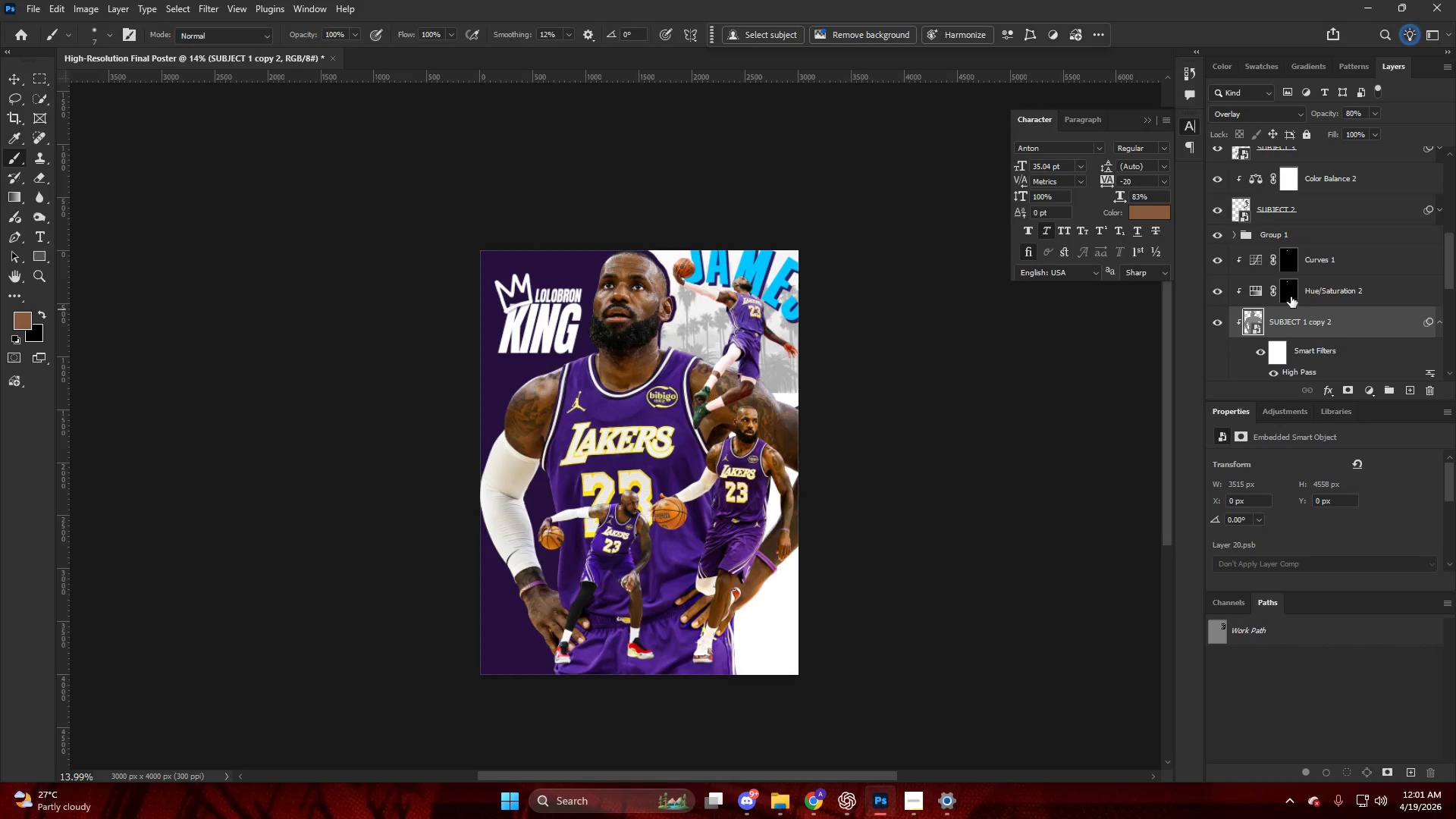 
left_click_drag(start_coordinate=[1326, 278], to_coordinate=[1325, 272])
 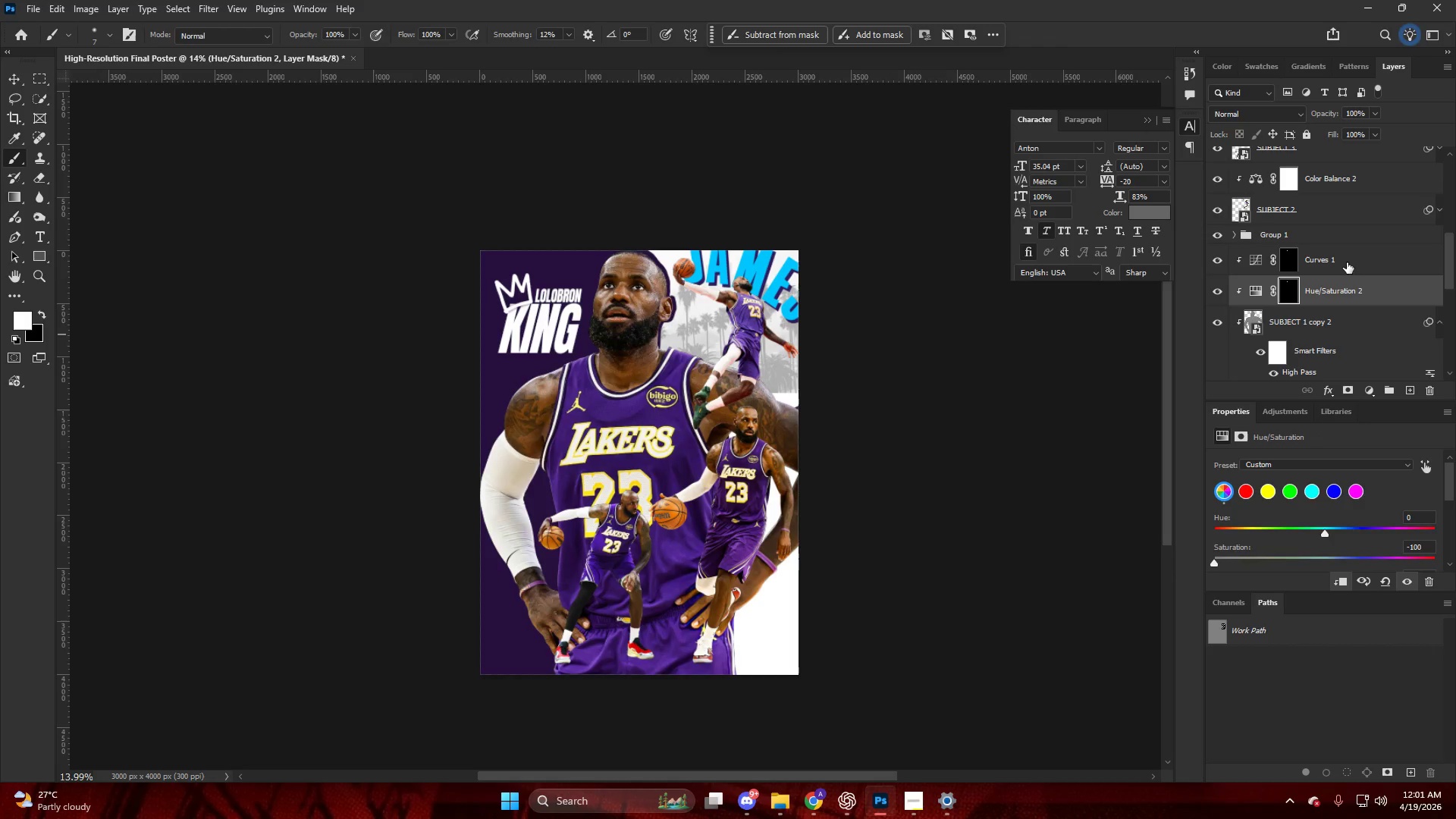 
left_click([1345, 256])
 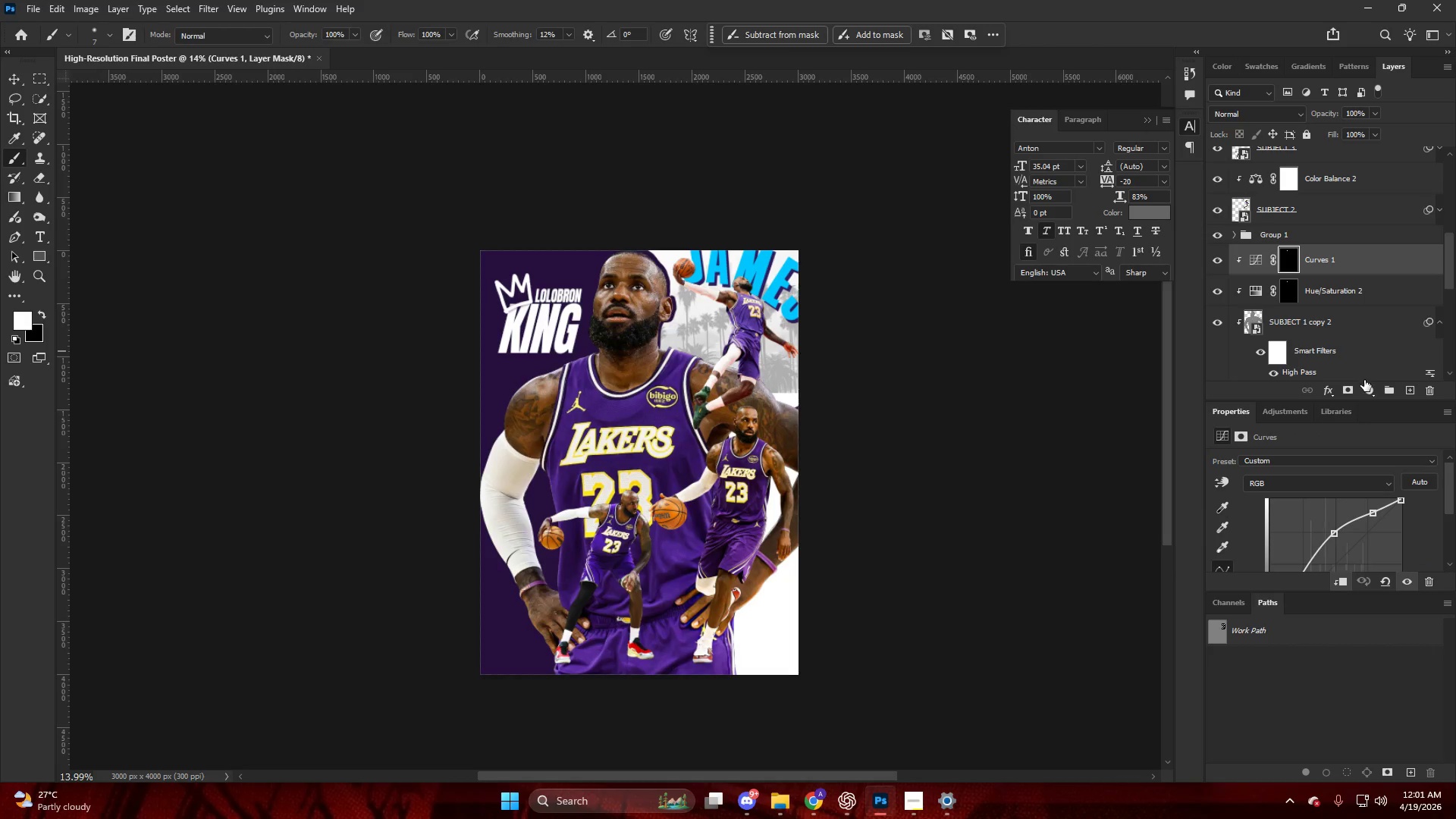 
left_click([1365, 389])
 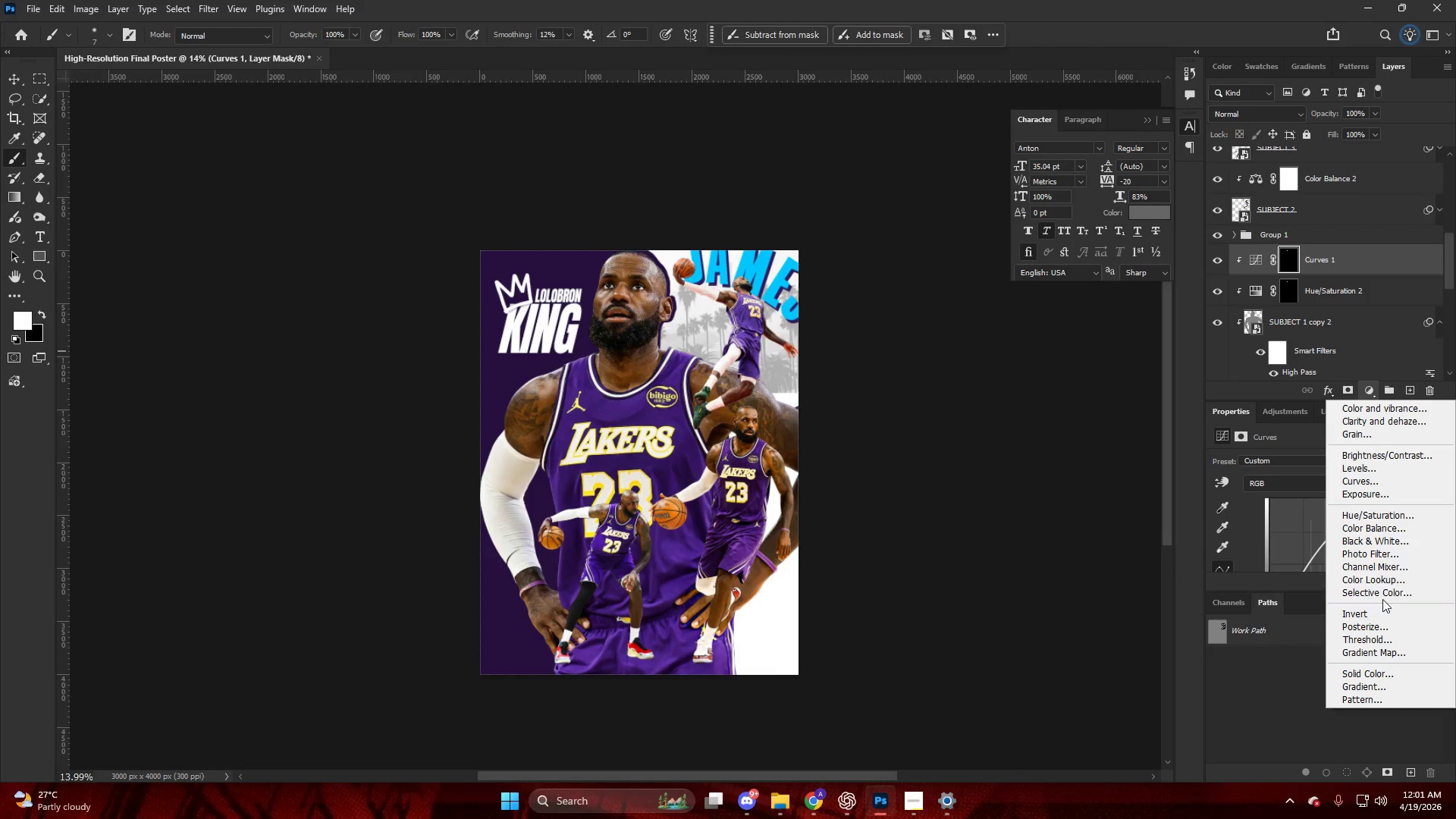 
hold_key(key=AltLeft, duration=0.7)
left_click([1343, 272])
 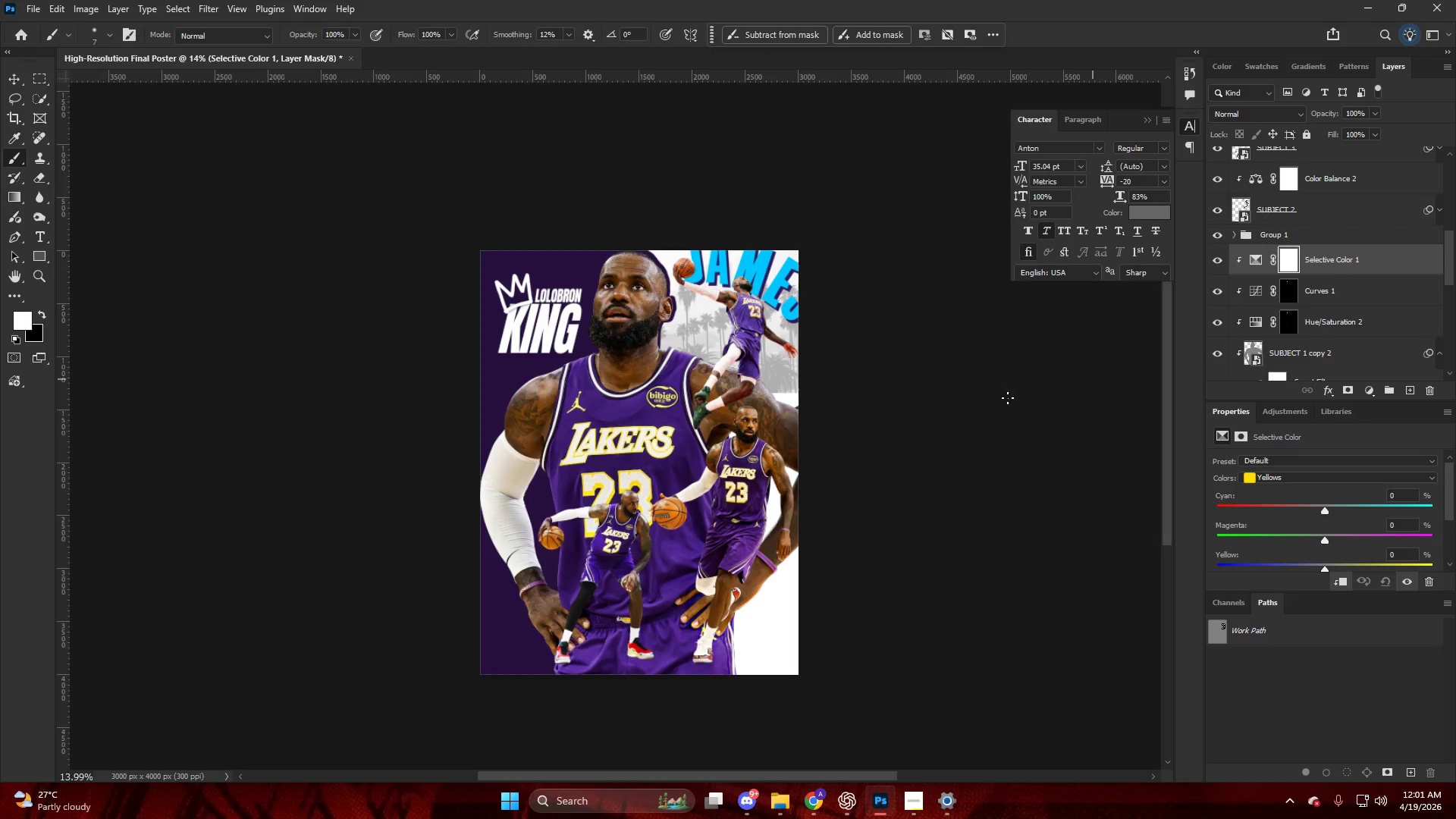 
key(Alt+AltLeft)
 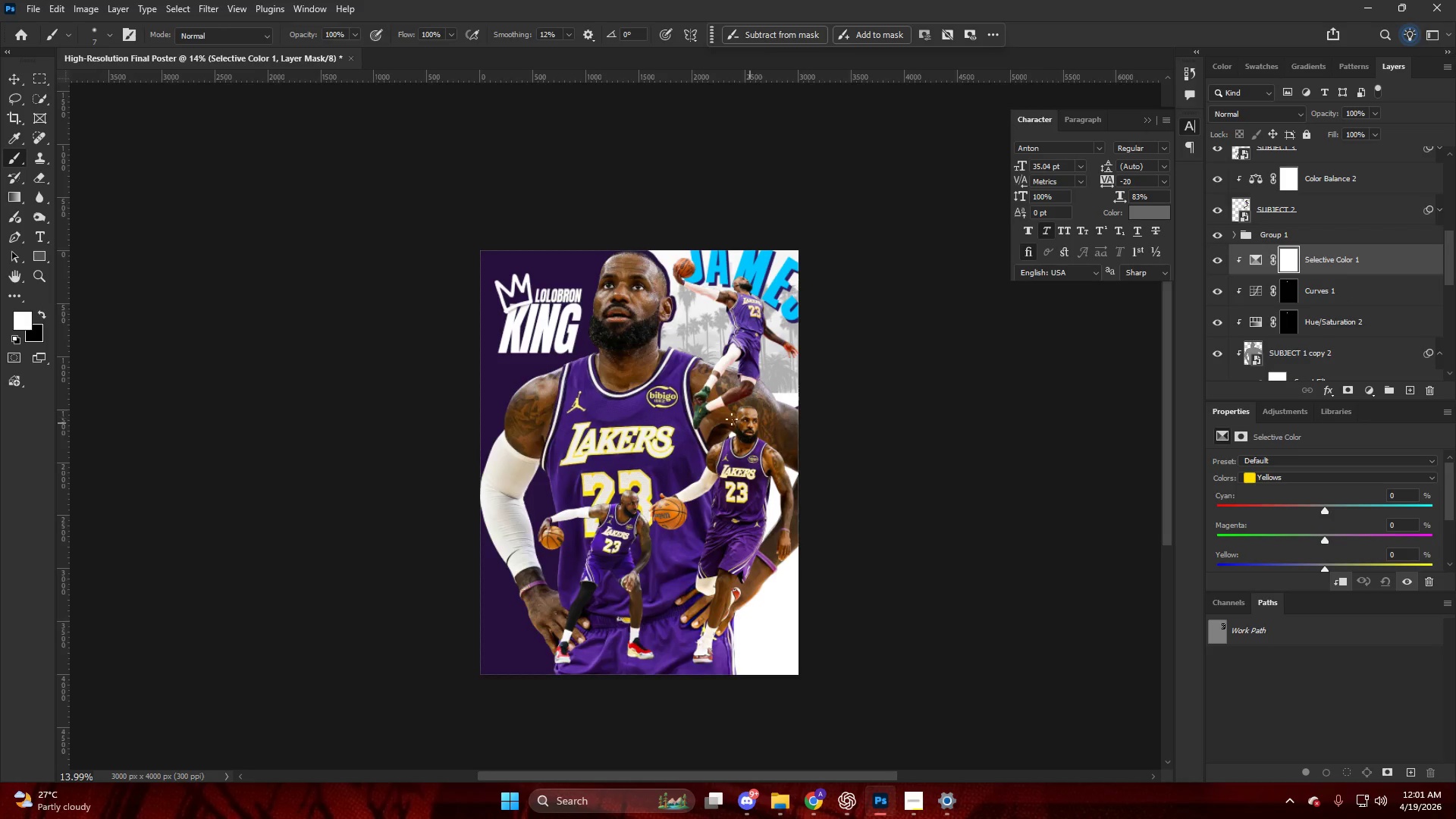 
scroll: coordinate [730, 417], scroll_direction: up, amount: 8.0
 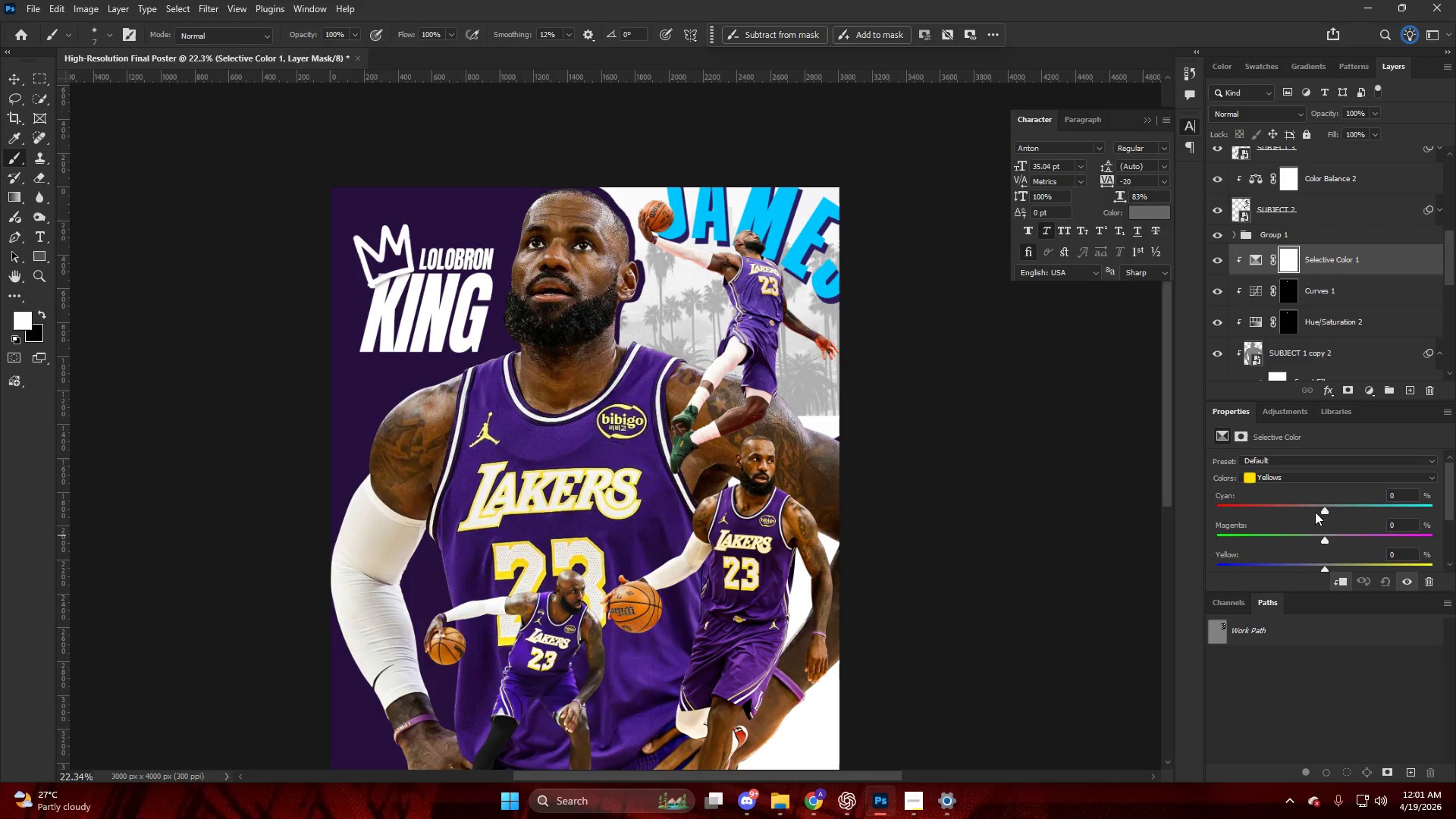 
left_click_drag(start_coordinate=[1327, 509], to_coordinate=[1288, 513])
 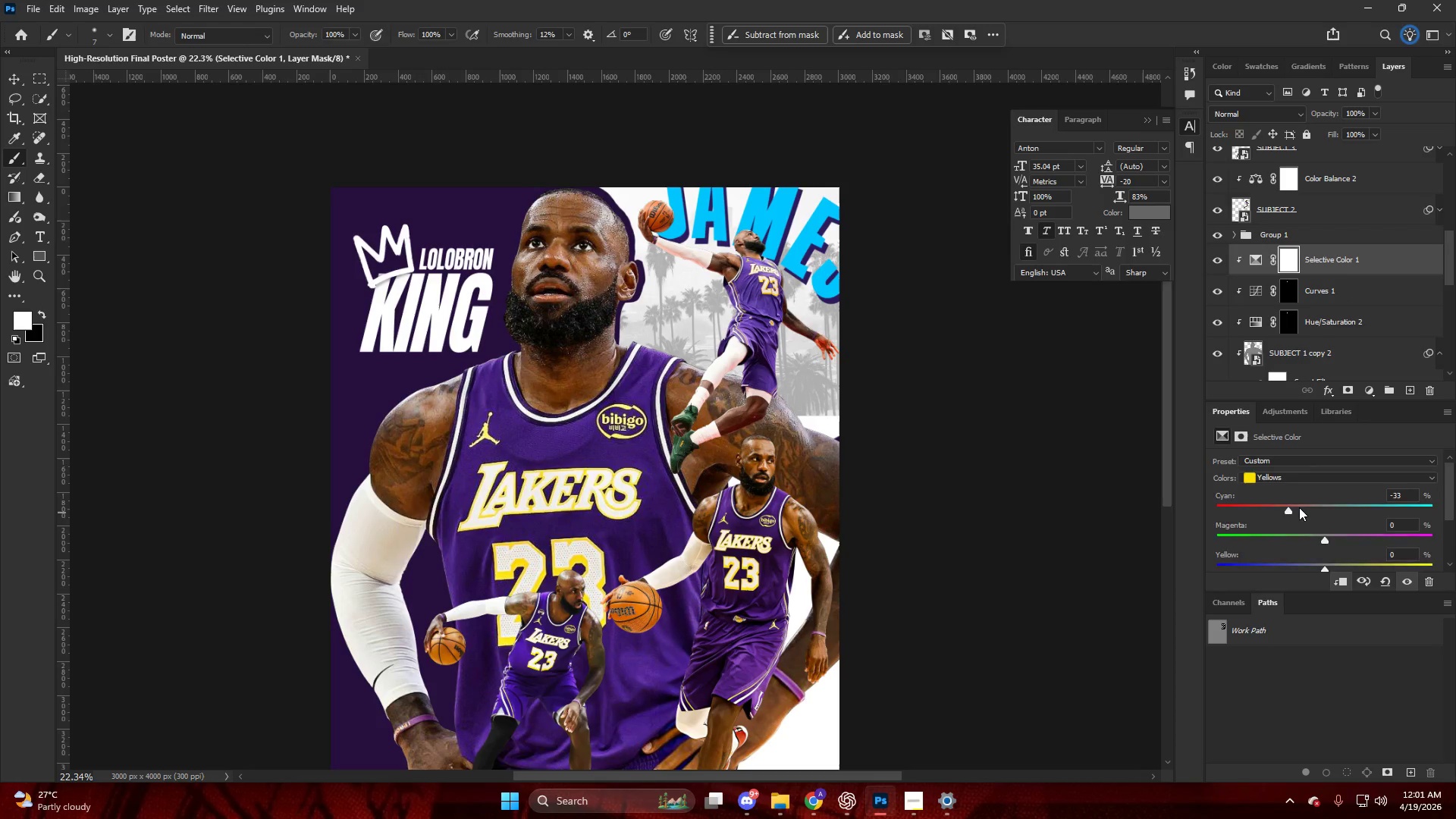 
scroll: coordinate [1301, 510], scroll_direction: down, amount: 2.0
 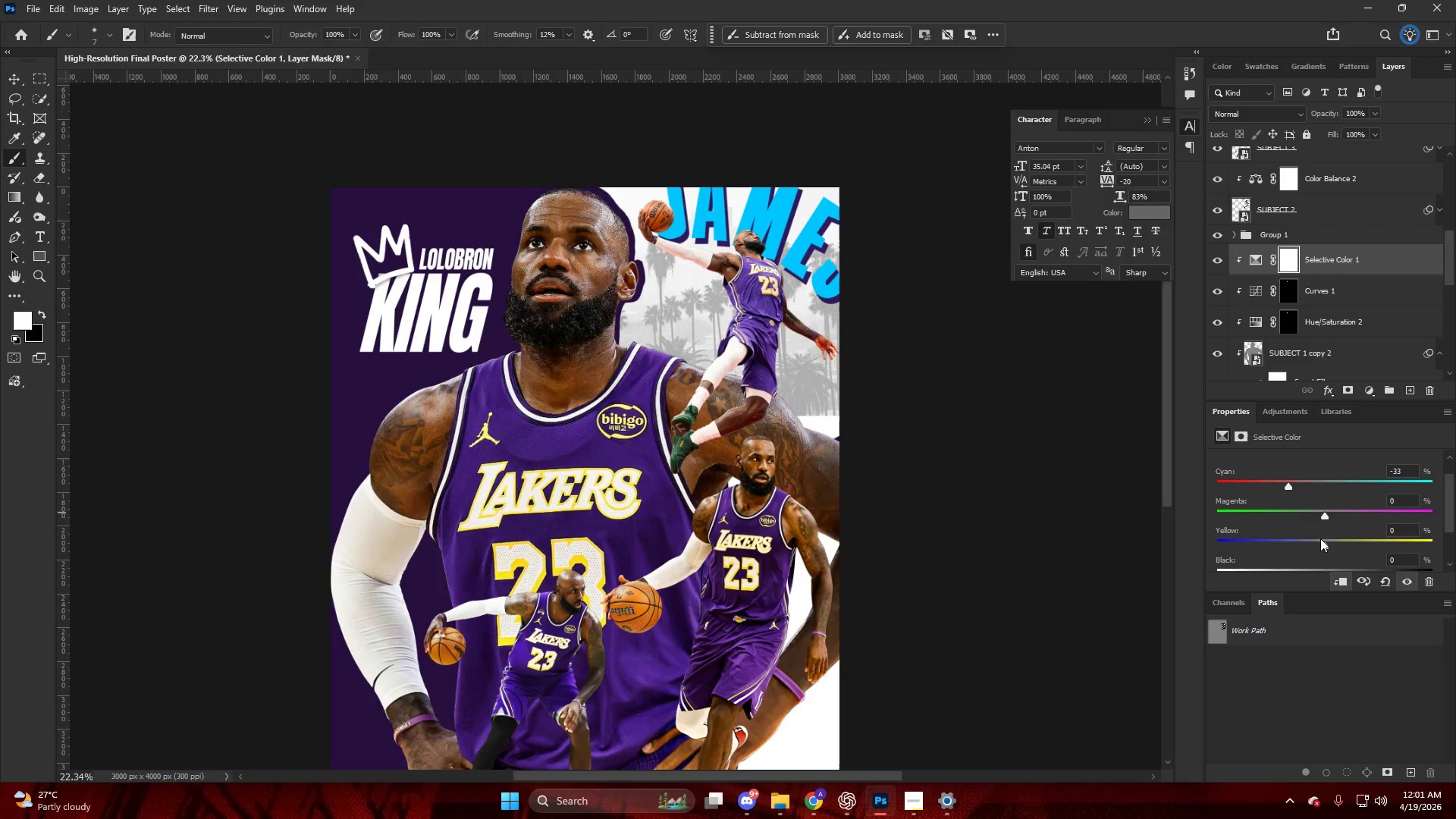 
left_click_drag(start_coordinate=[1325, 547], to_coordinate=[1329, 547])
 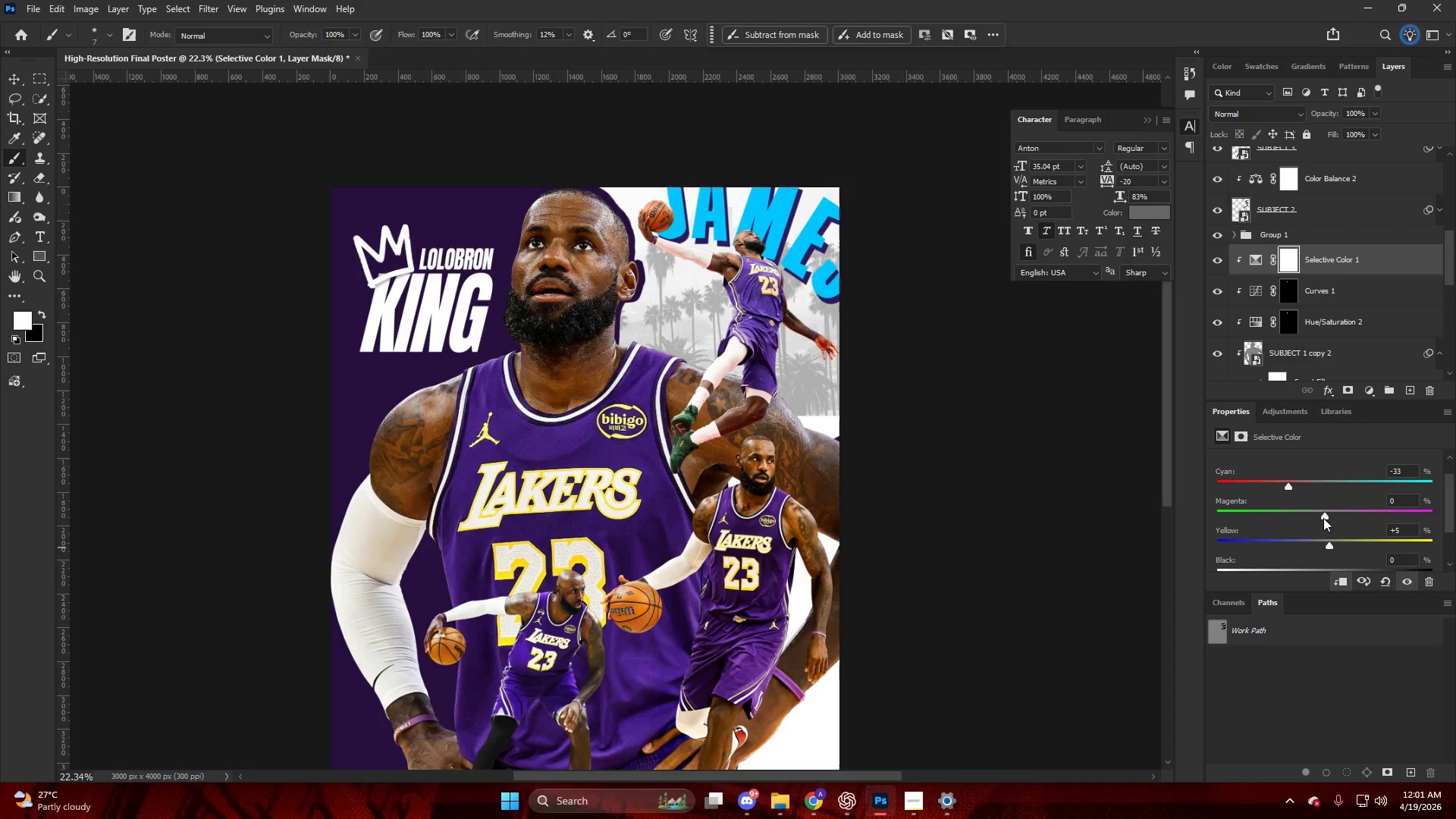 
left_click_drag(start_coordinate=[1324, 517], to_coordinate=[1335, 524])
 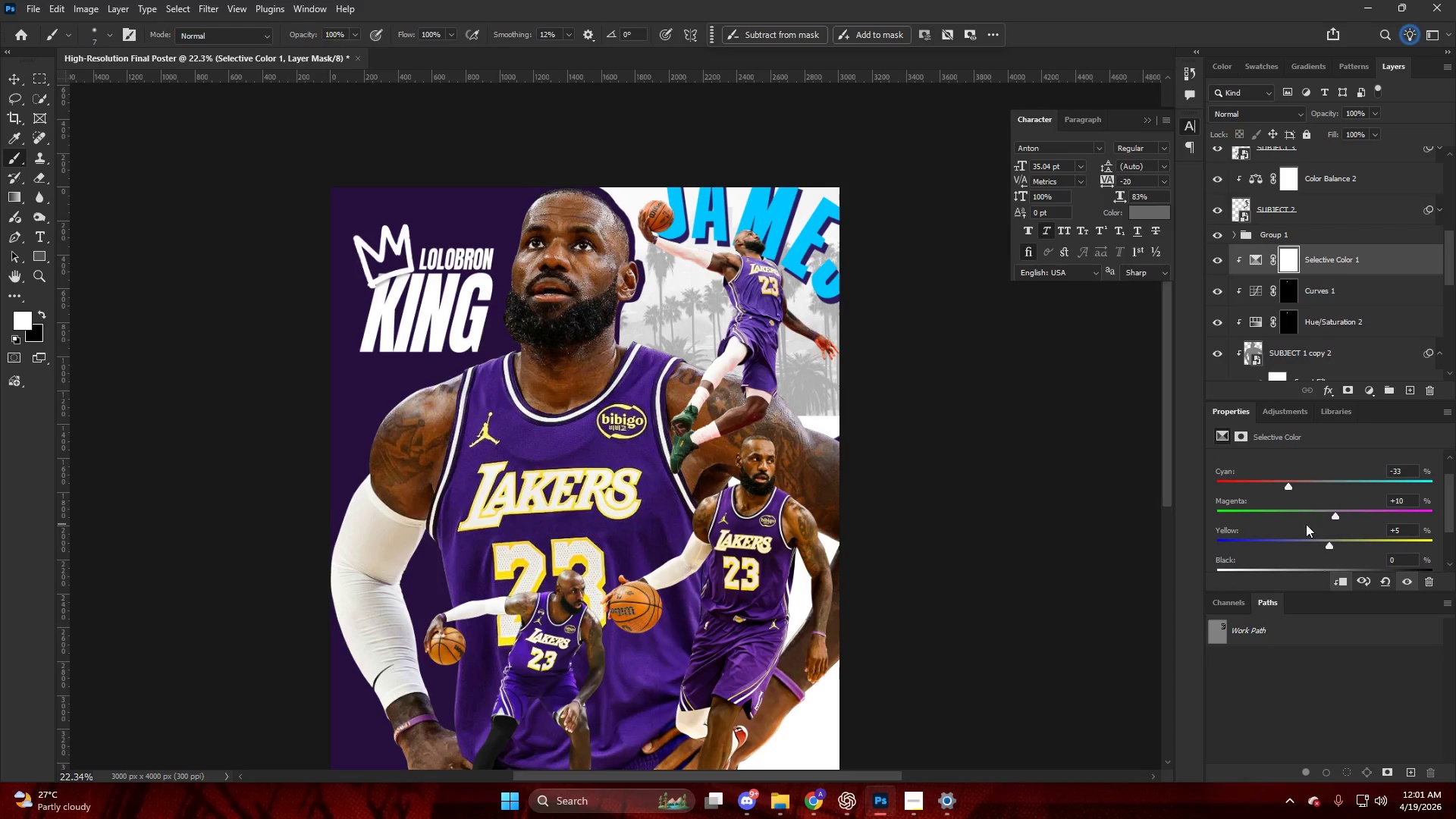 
key(Alt+AltLeft)
 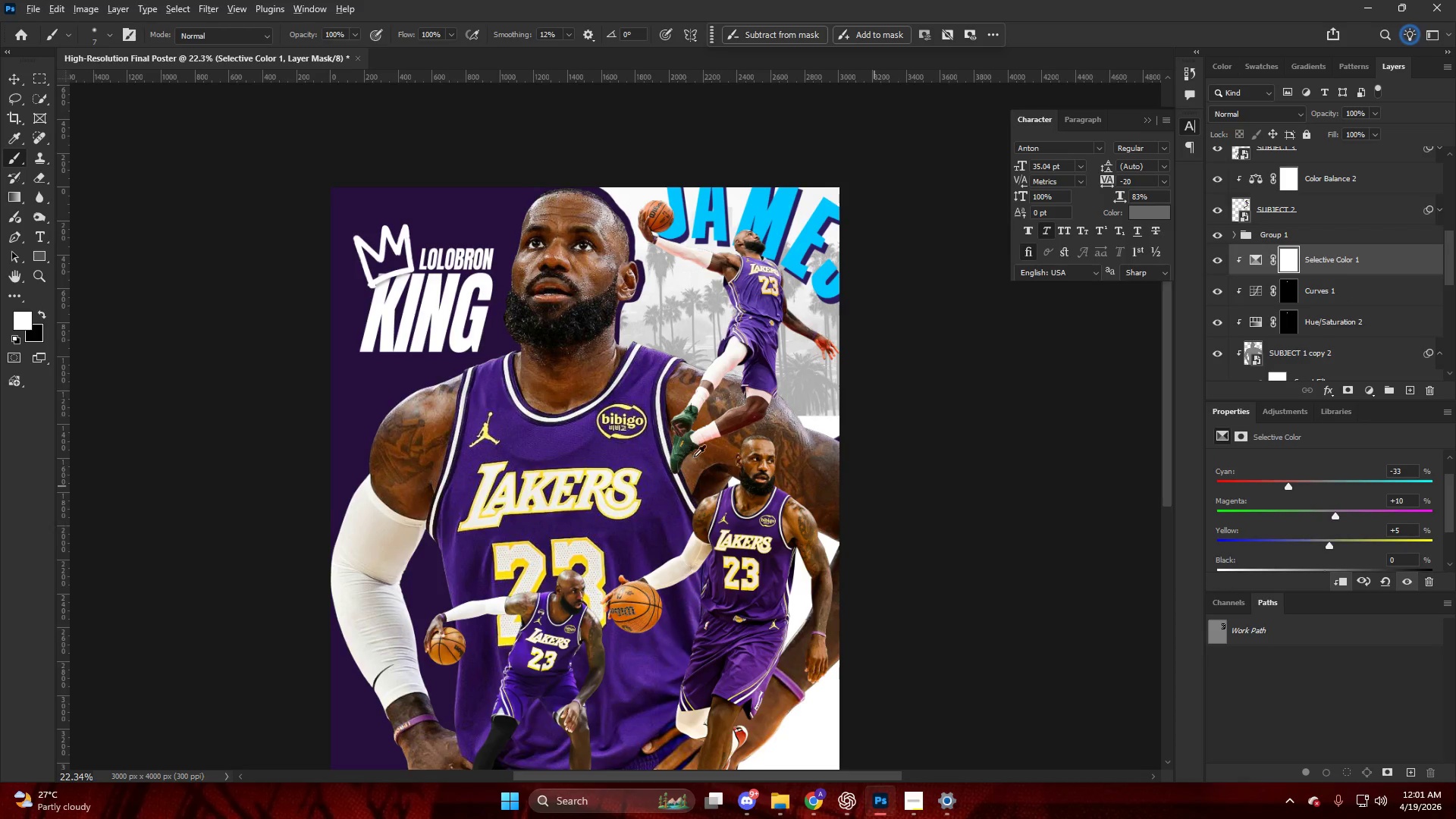 
scroll: coordinate [679, 455], scroll_direction: down, amount: 5.0
 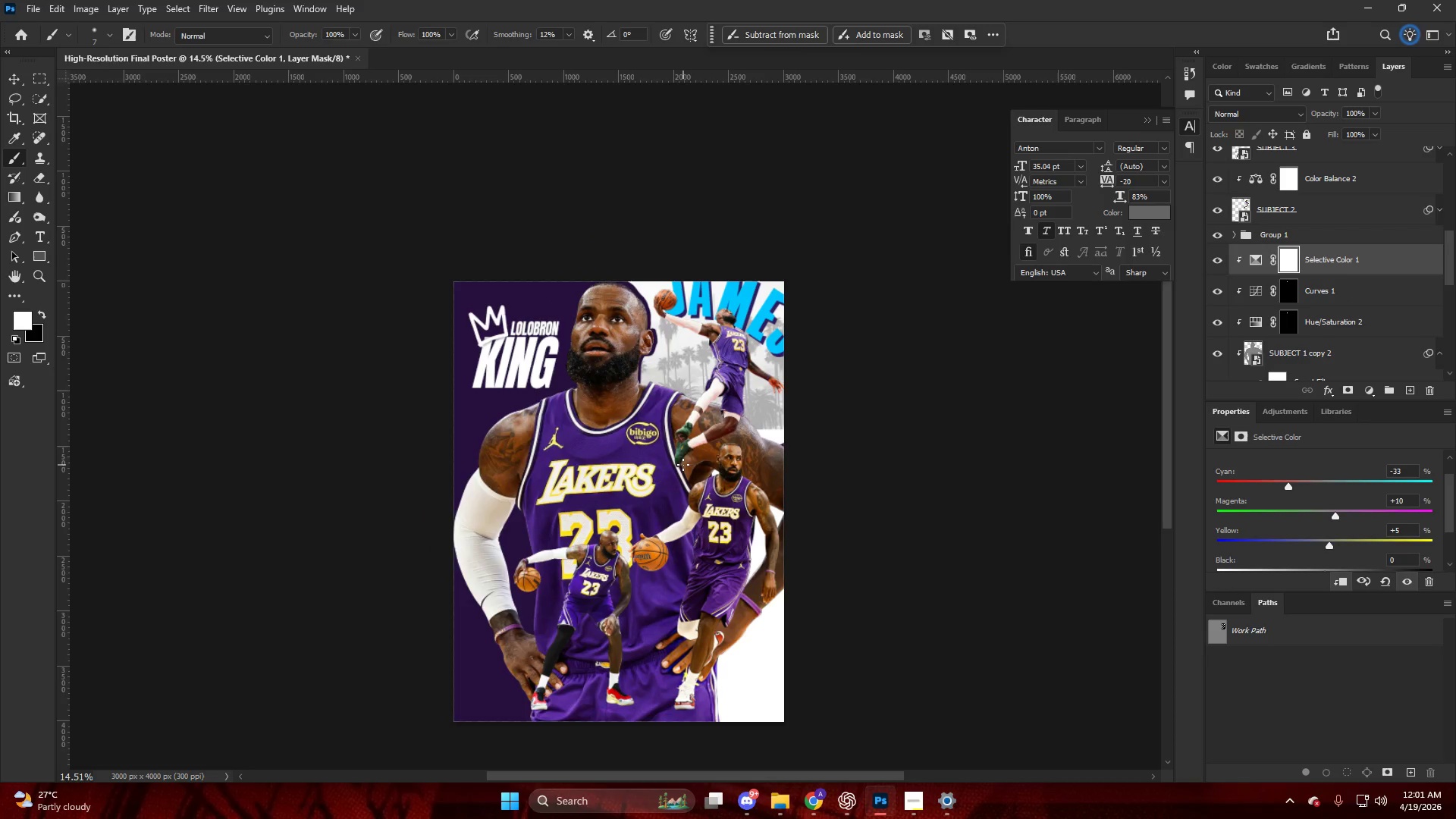 
hold_key(key=AltLeft, duration=0.42)
scroll: coordinate [672, 430], scroll_direction: up, amount: 8.0
 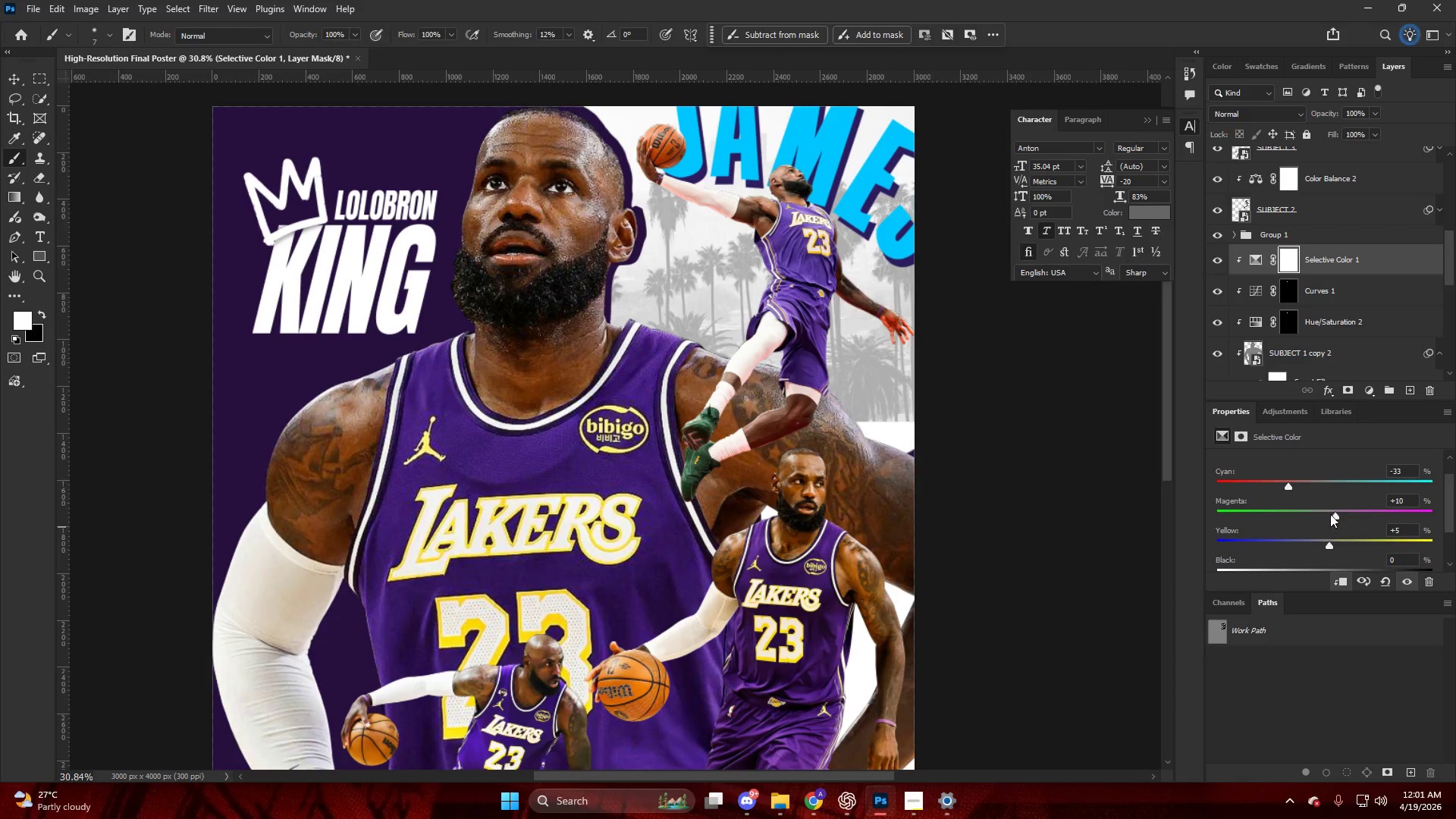 
left_click_drag(start_coordinate=[1332, 514], to_coordinate=[1345, 516])
 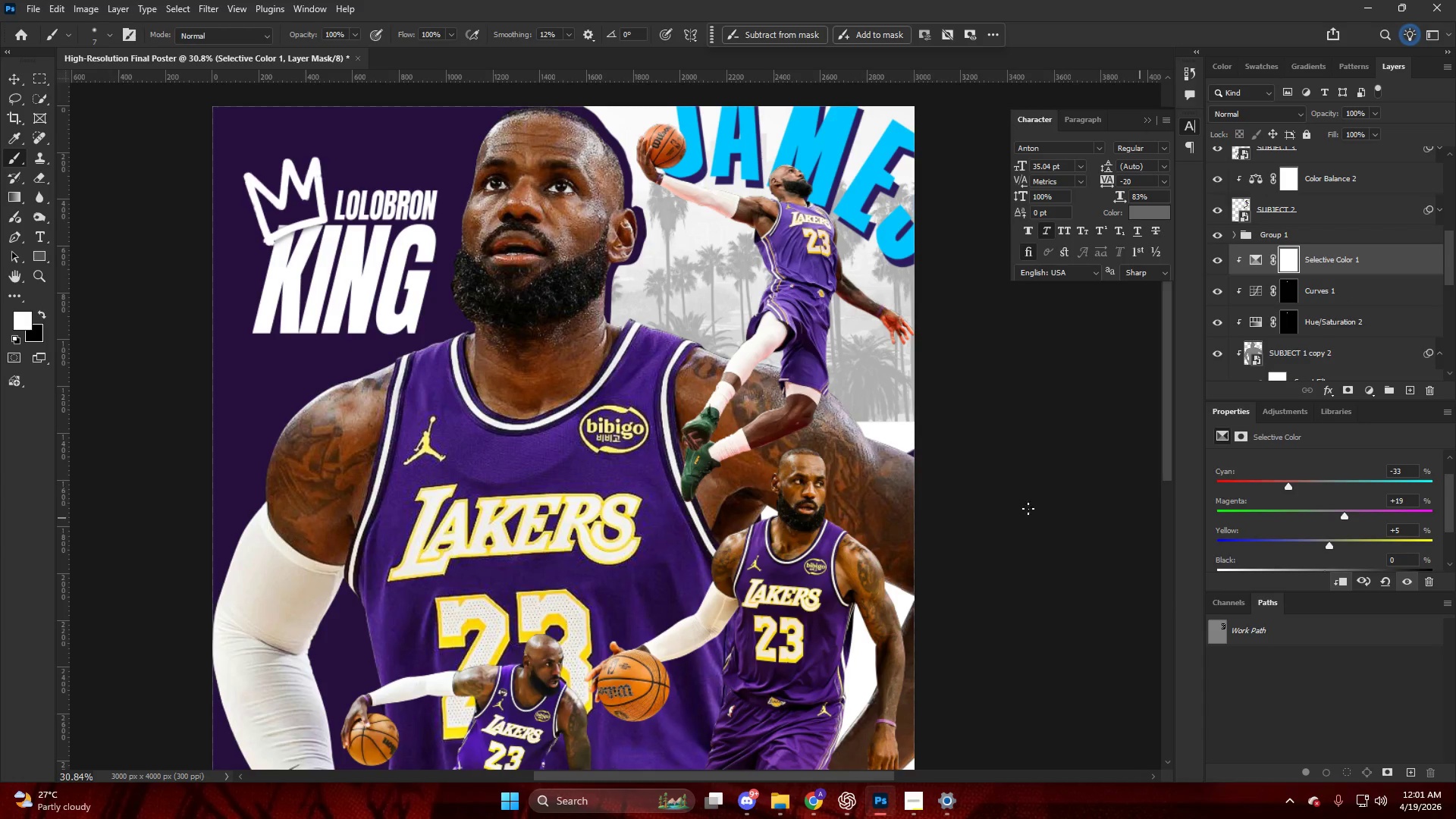 
key(Alt+AltLeft)
 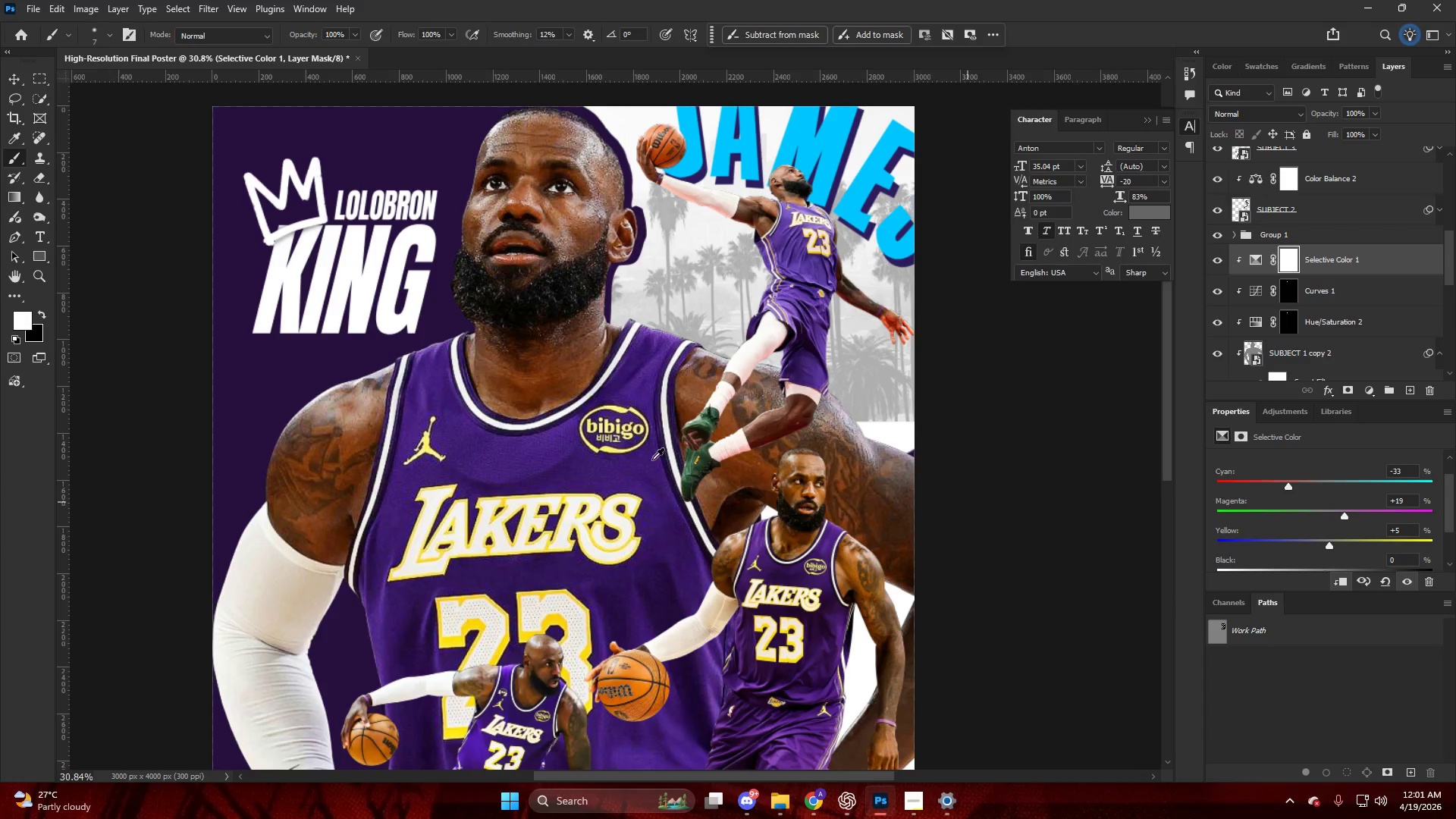 
key(Alt+AltLeft)
 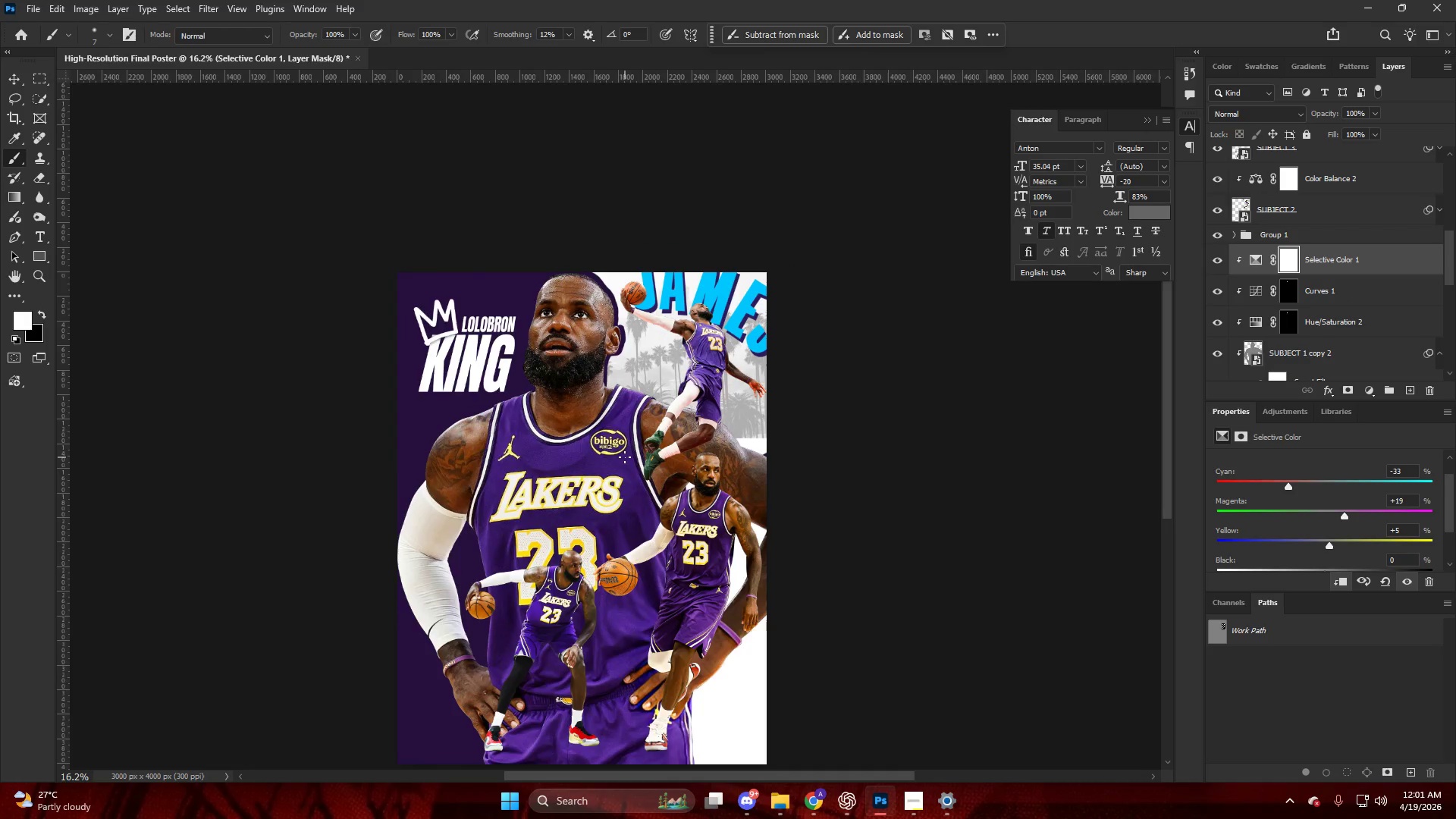 
key(Alt+AltLeft)
 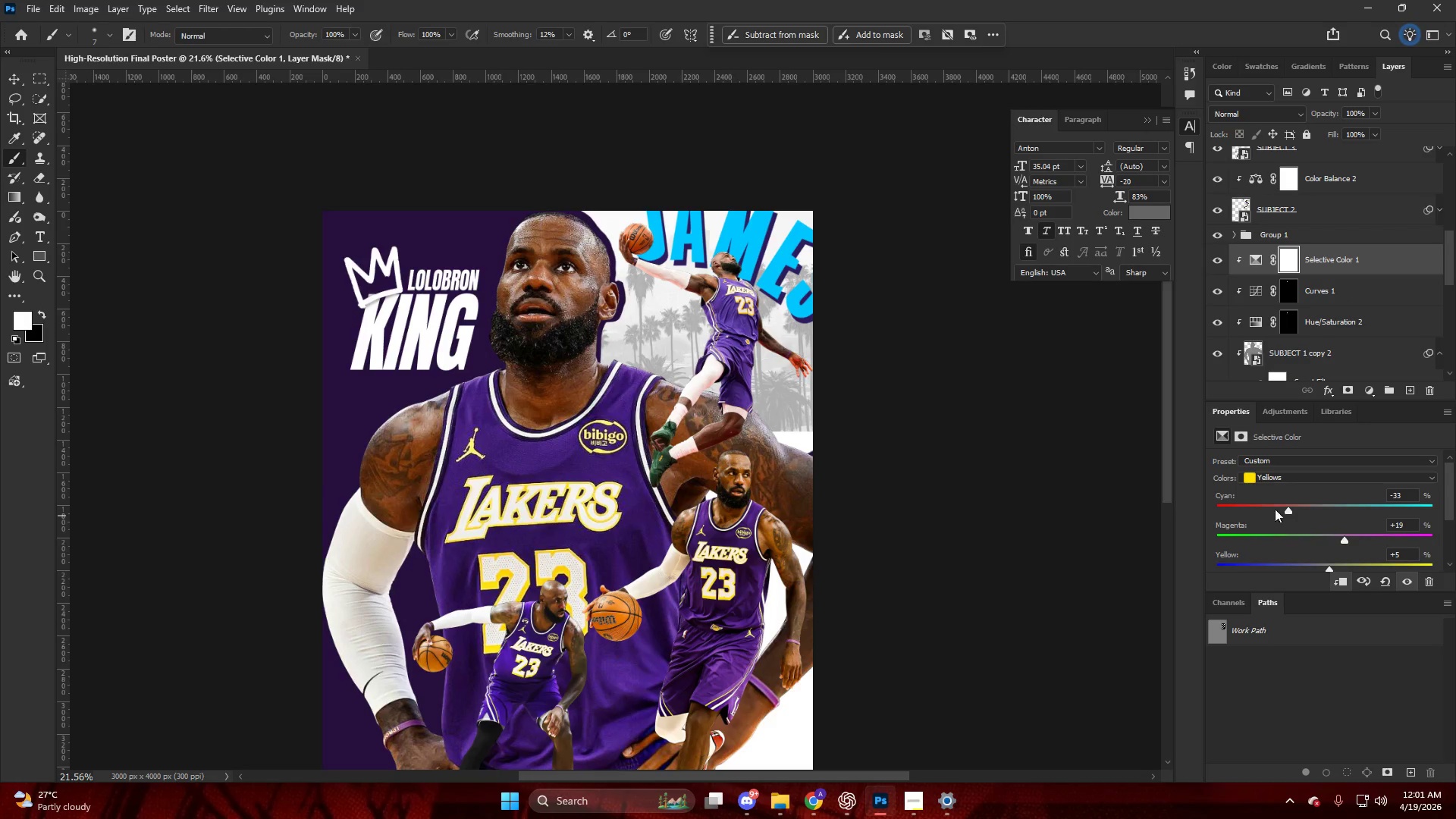 
left_click([1266, 474])
 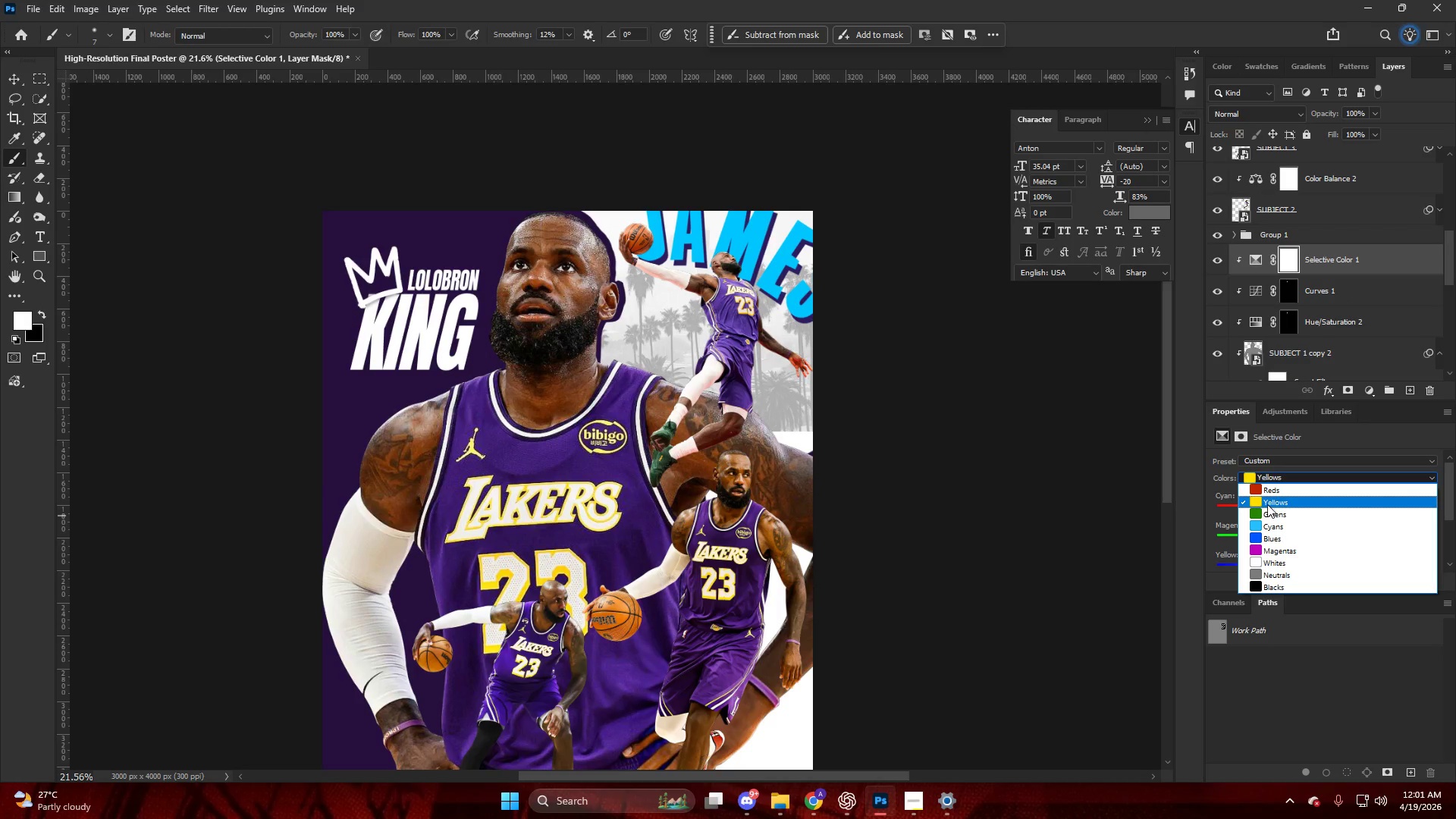 
scroll: coordinate [1282, 535], scroll_direction: none, amount: 0.0
 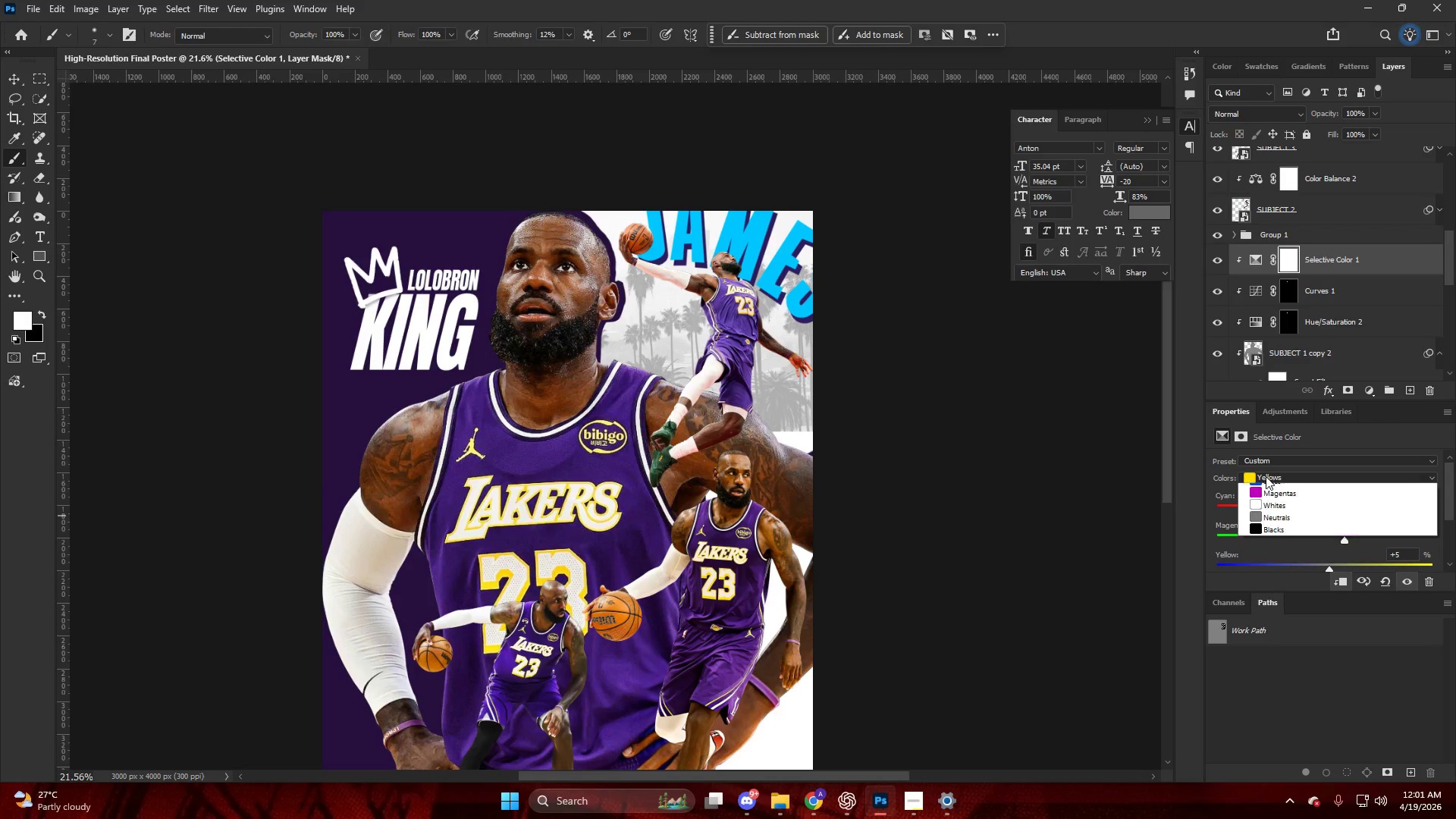 
left_click([1266, 487])
 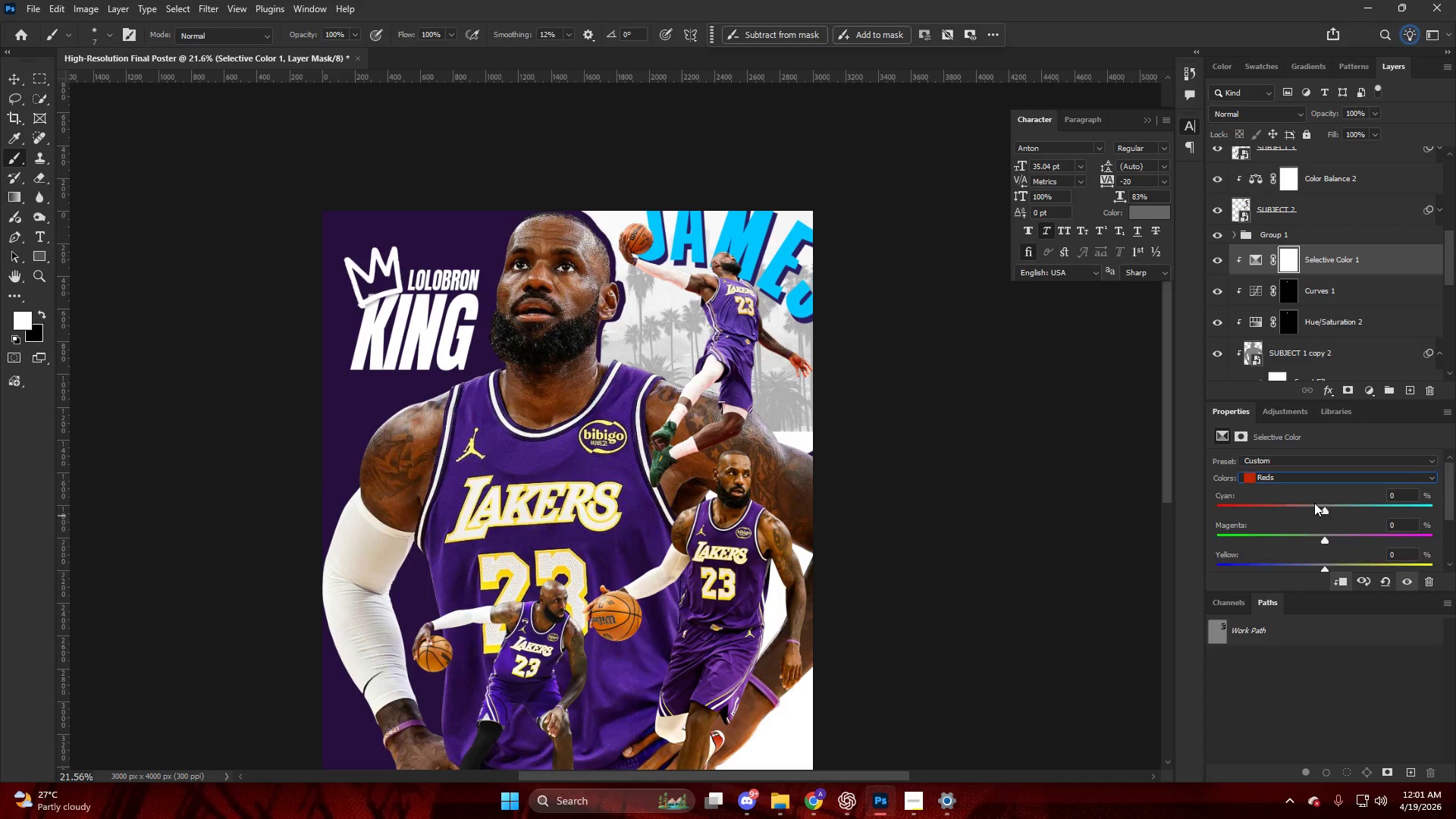 
scroll: coordinate [1315, 504], scroll_direction: down, amount: 2.0
 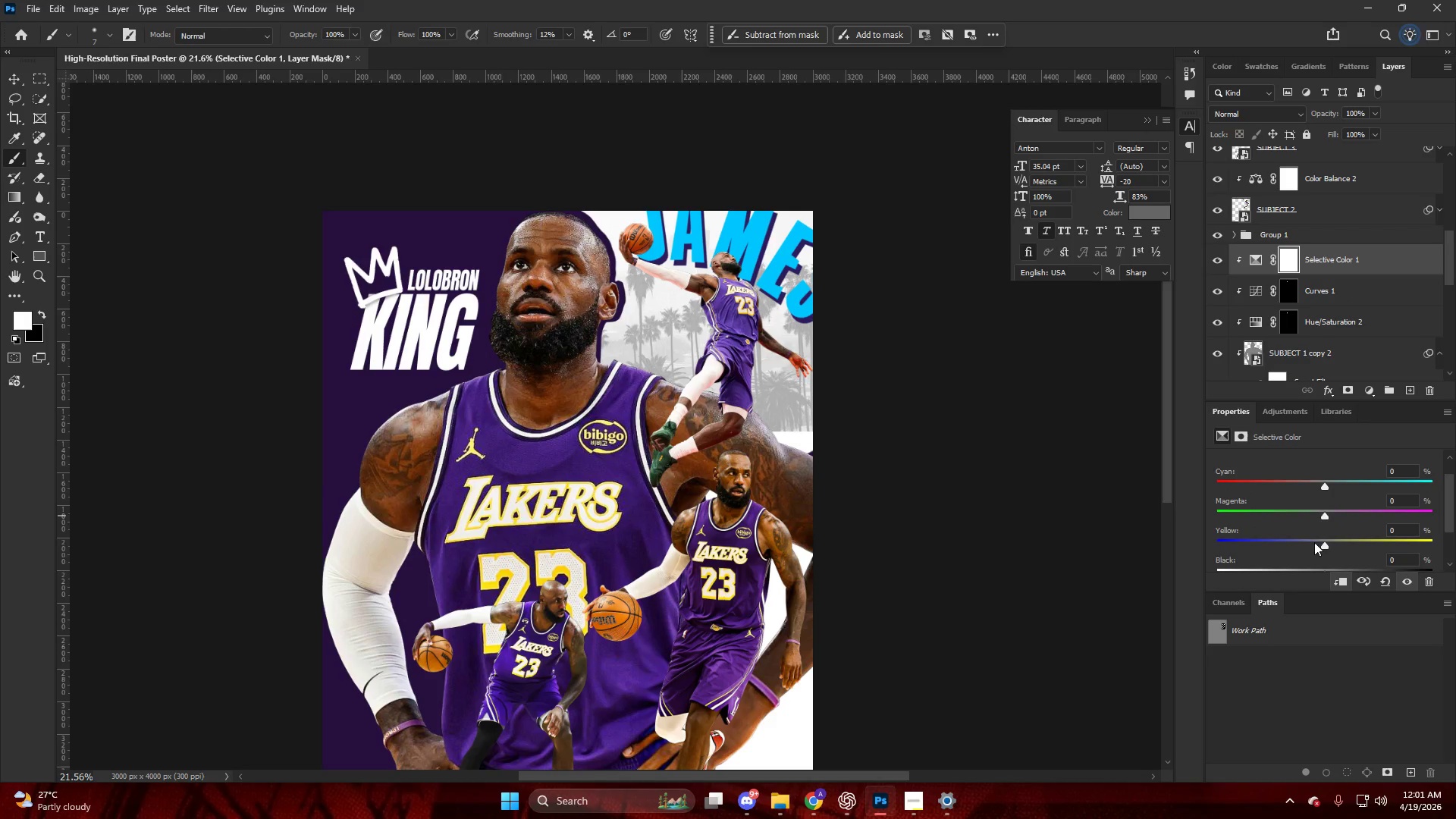 
left_click_drag(start_coordinate=[1317, 542], to_coordinate=[1332, 544])
 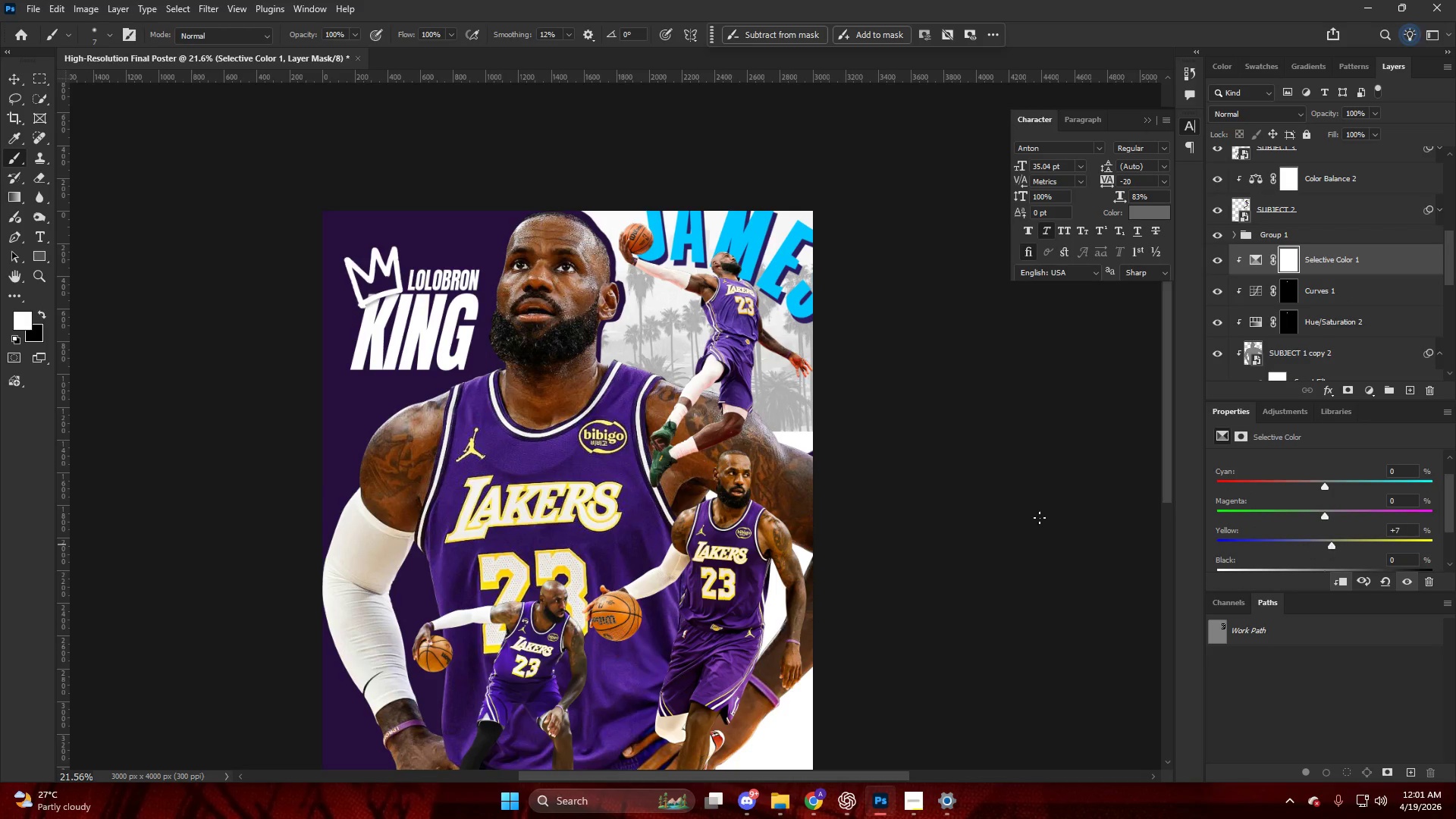 
key(Alt+AltLeft)
 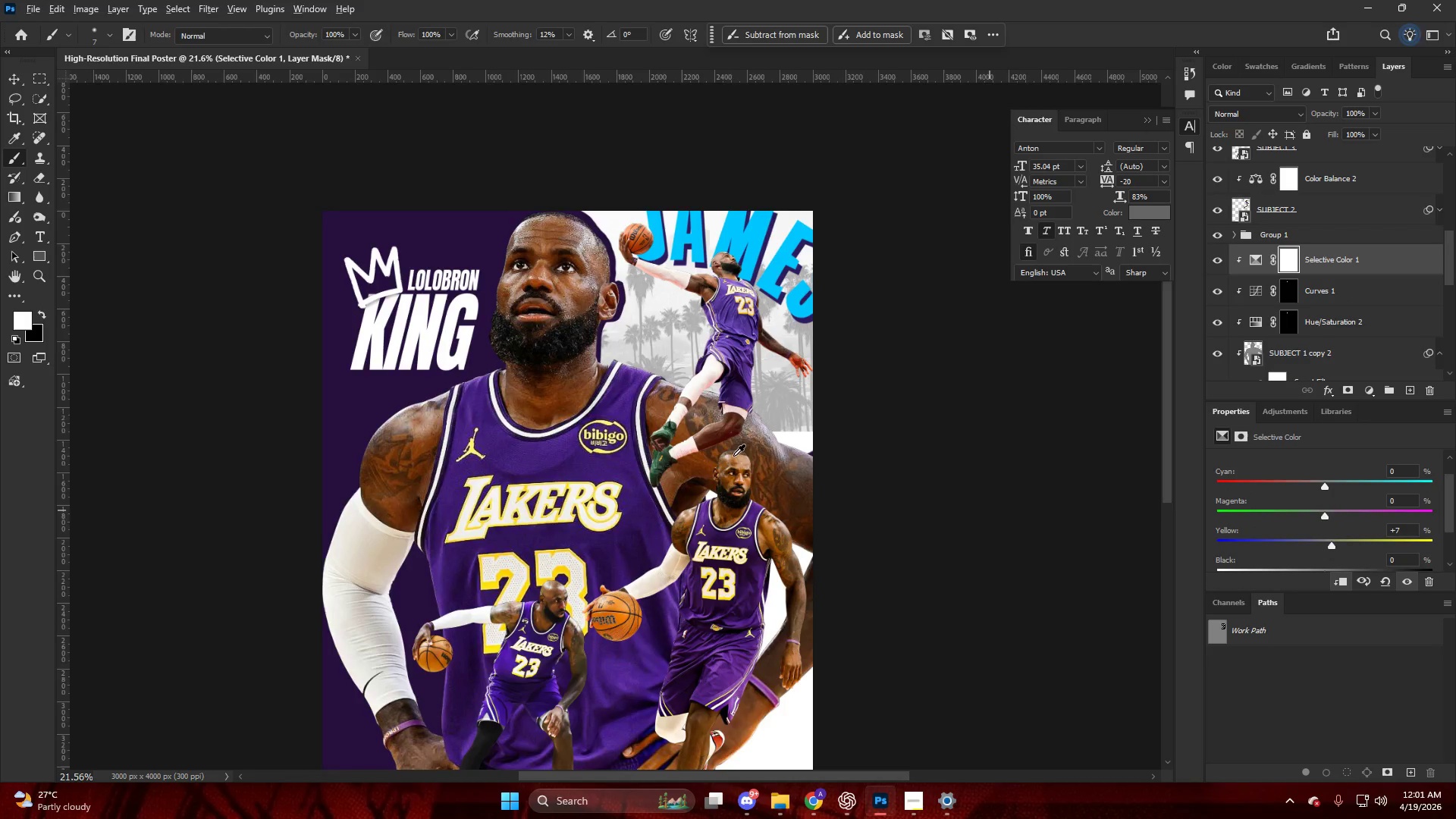 
key(Alt+AltLeft)
 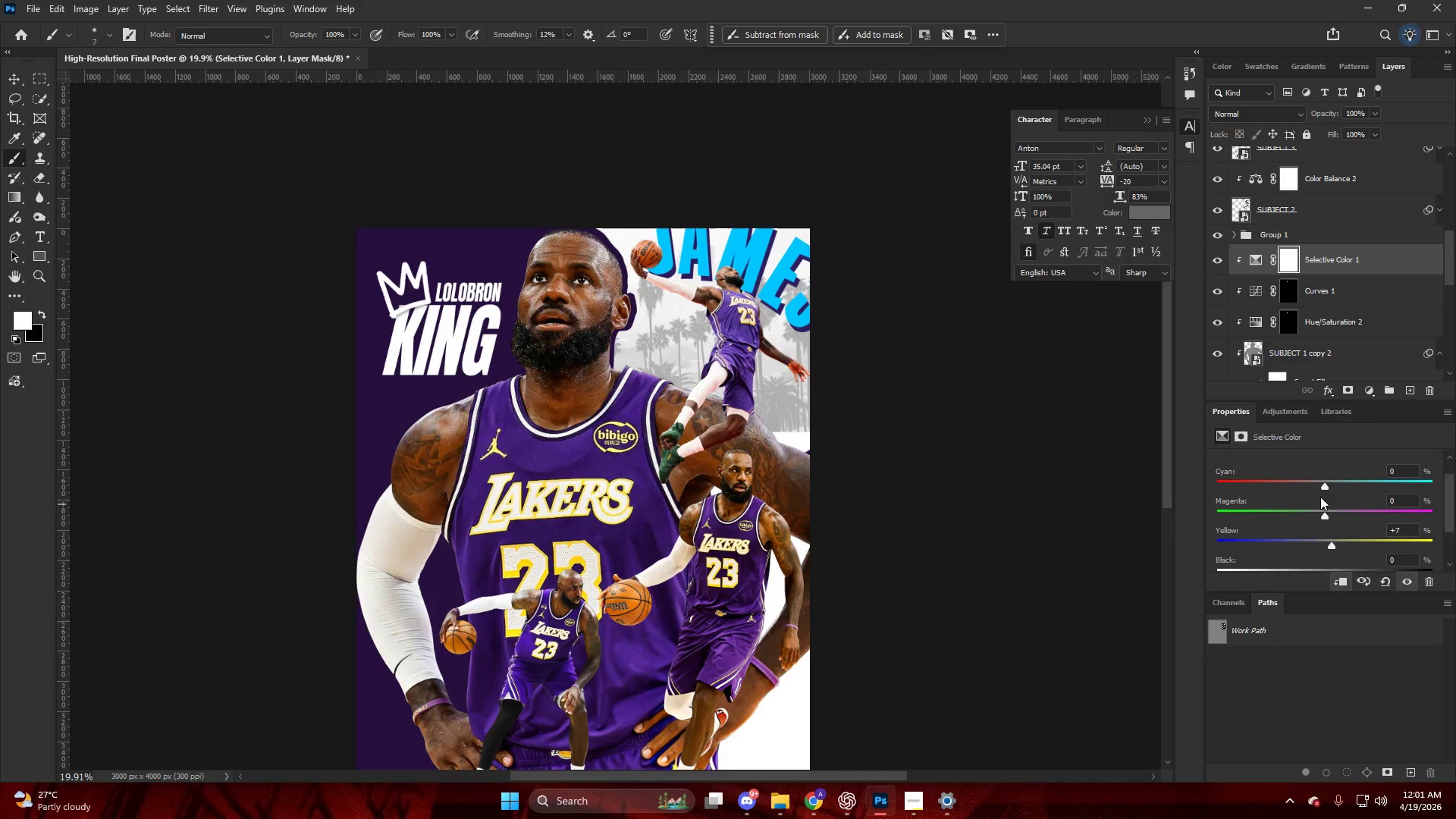 
scroll: coordinate [652, 444], scroll_direction: down, amount: 1.0
 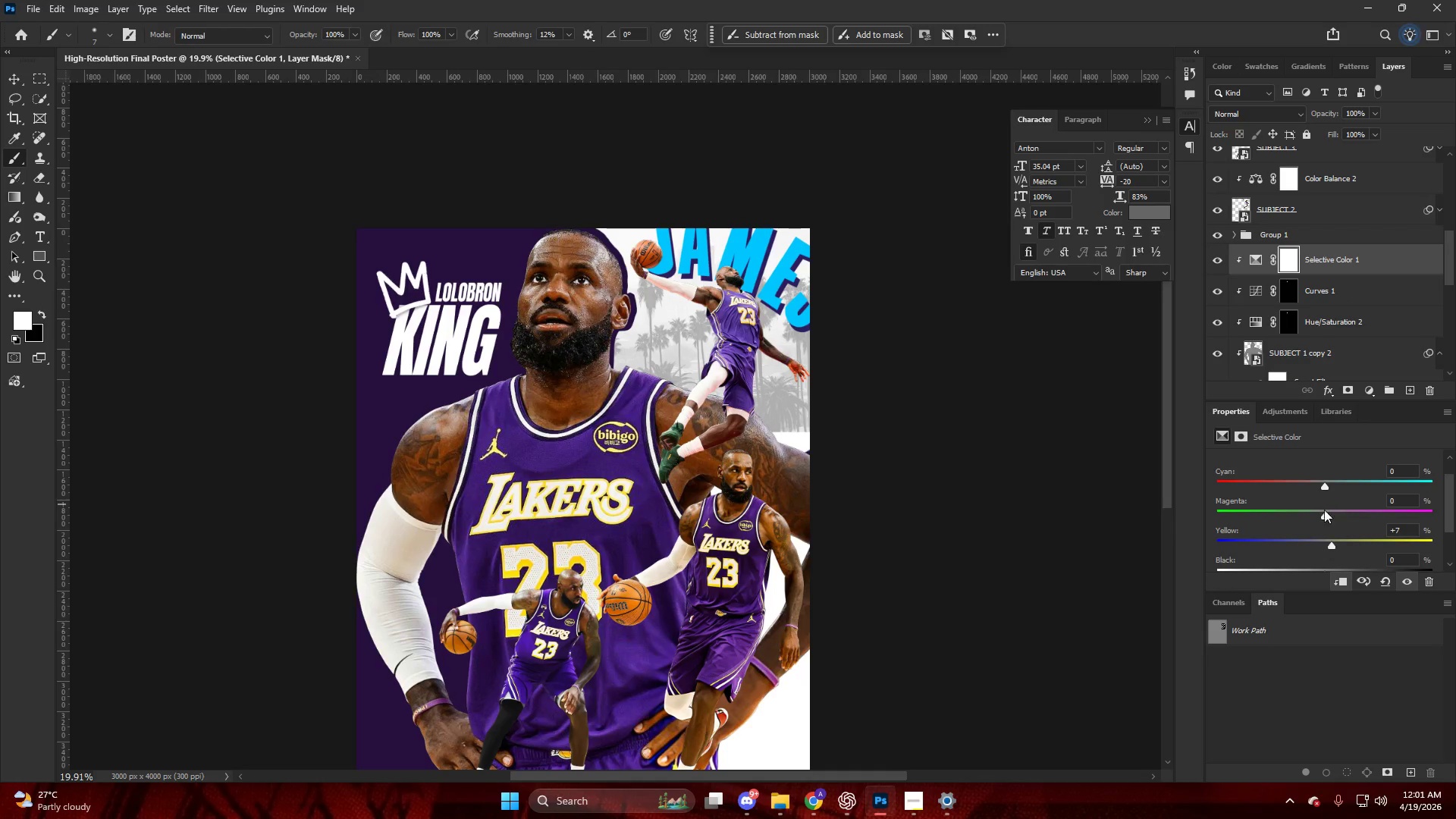 
left_click_drag(start_coordinate=[1320, 486], to_coordinate=[1301, 490])
 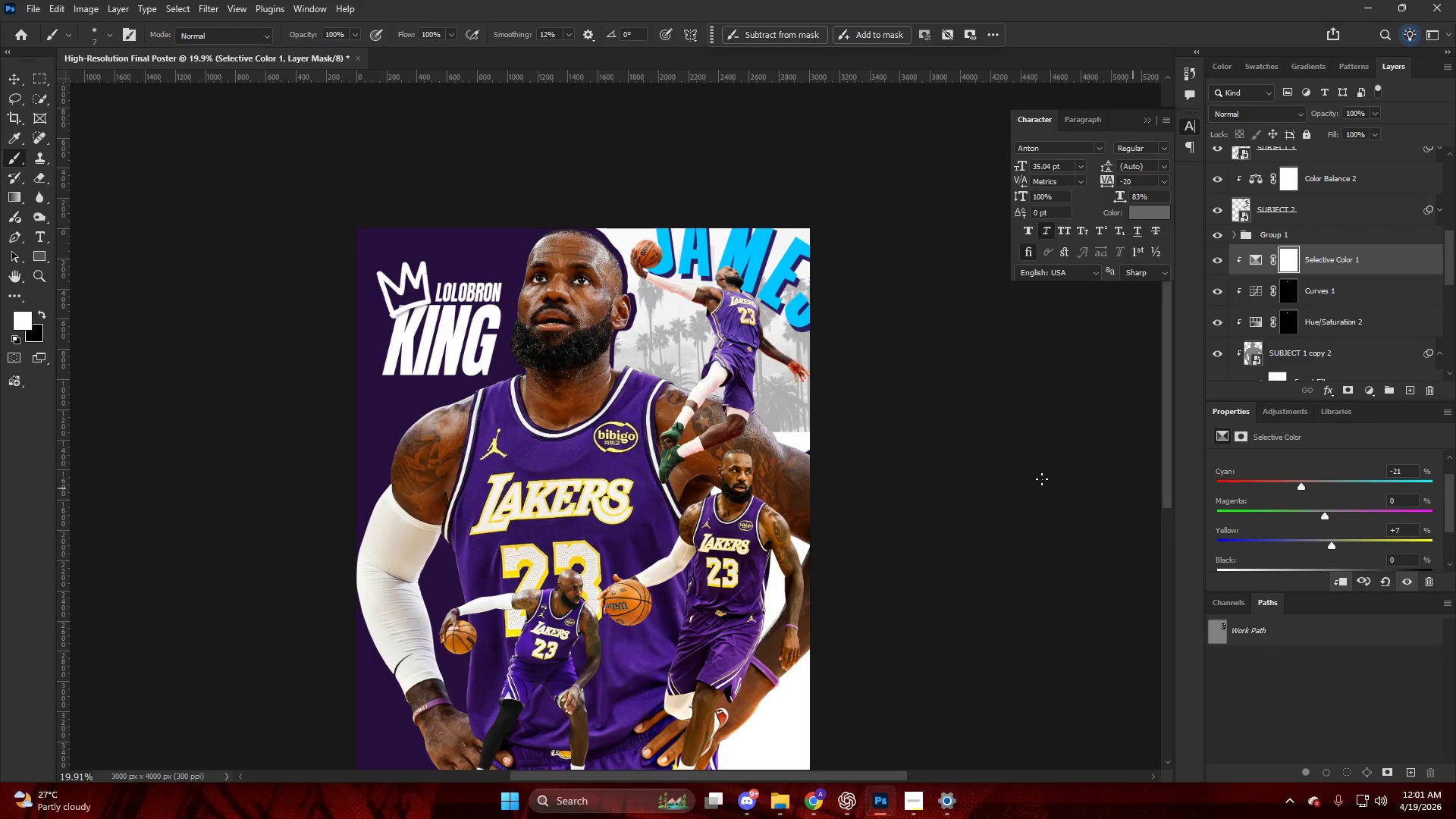 
key(Alt+AltLeft)
 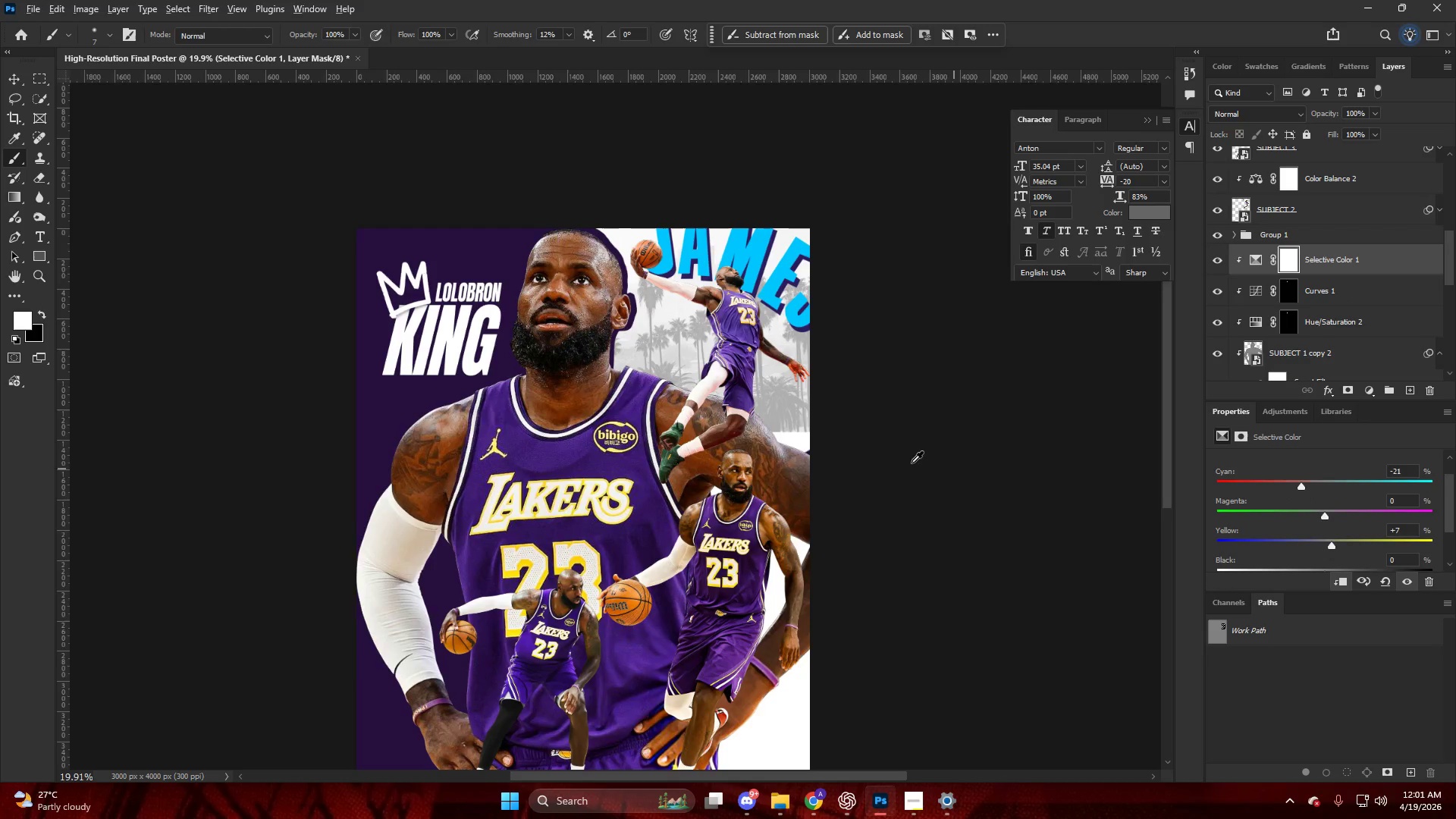 
scroll: coordinate [753, 444], scroll_direction: down, amount: 4.0
 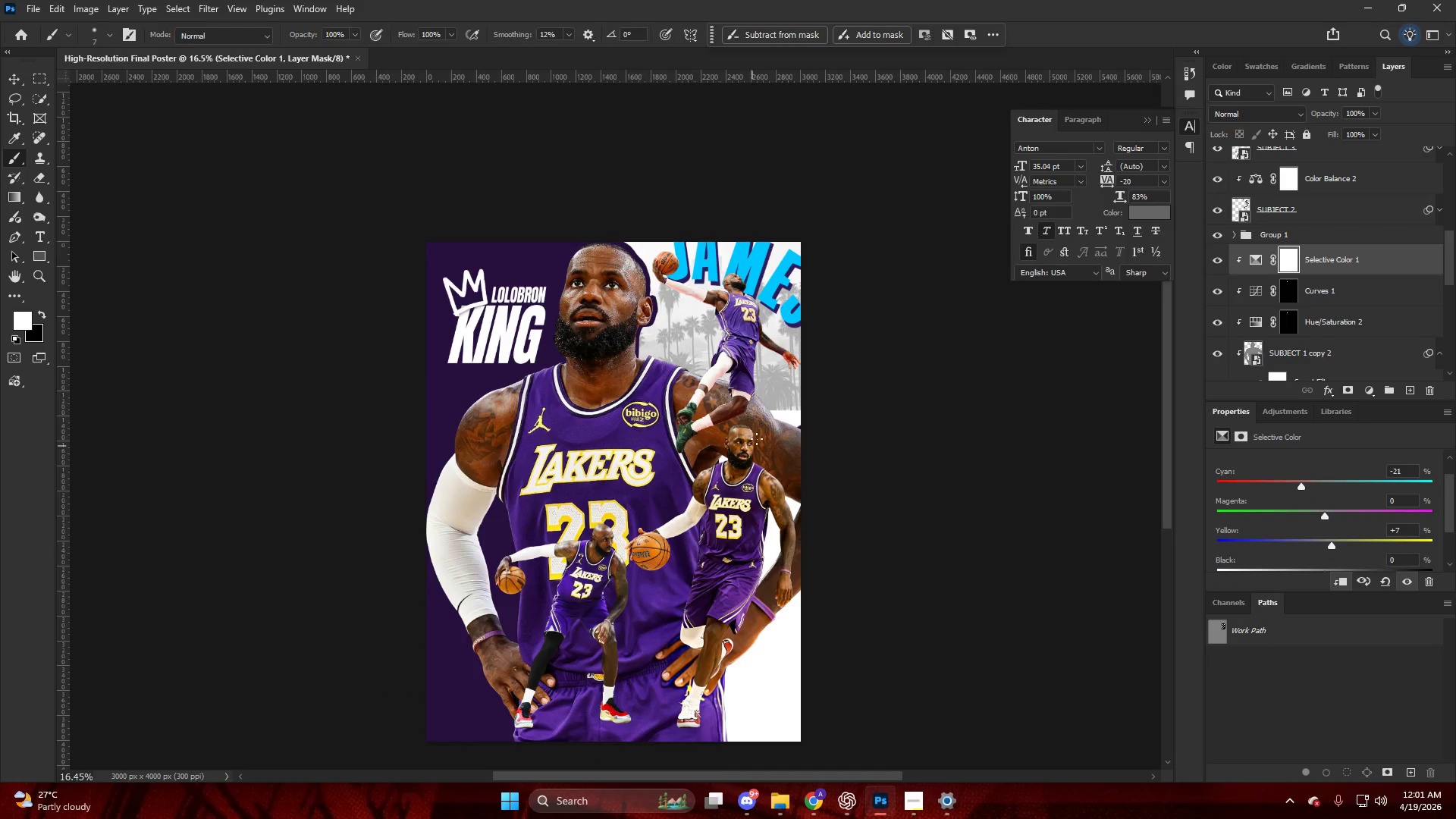 
key(Alt+AltLeft)
 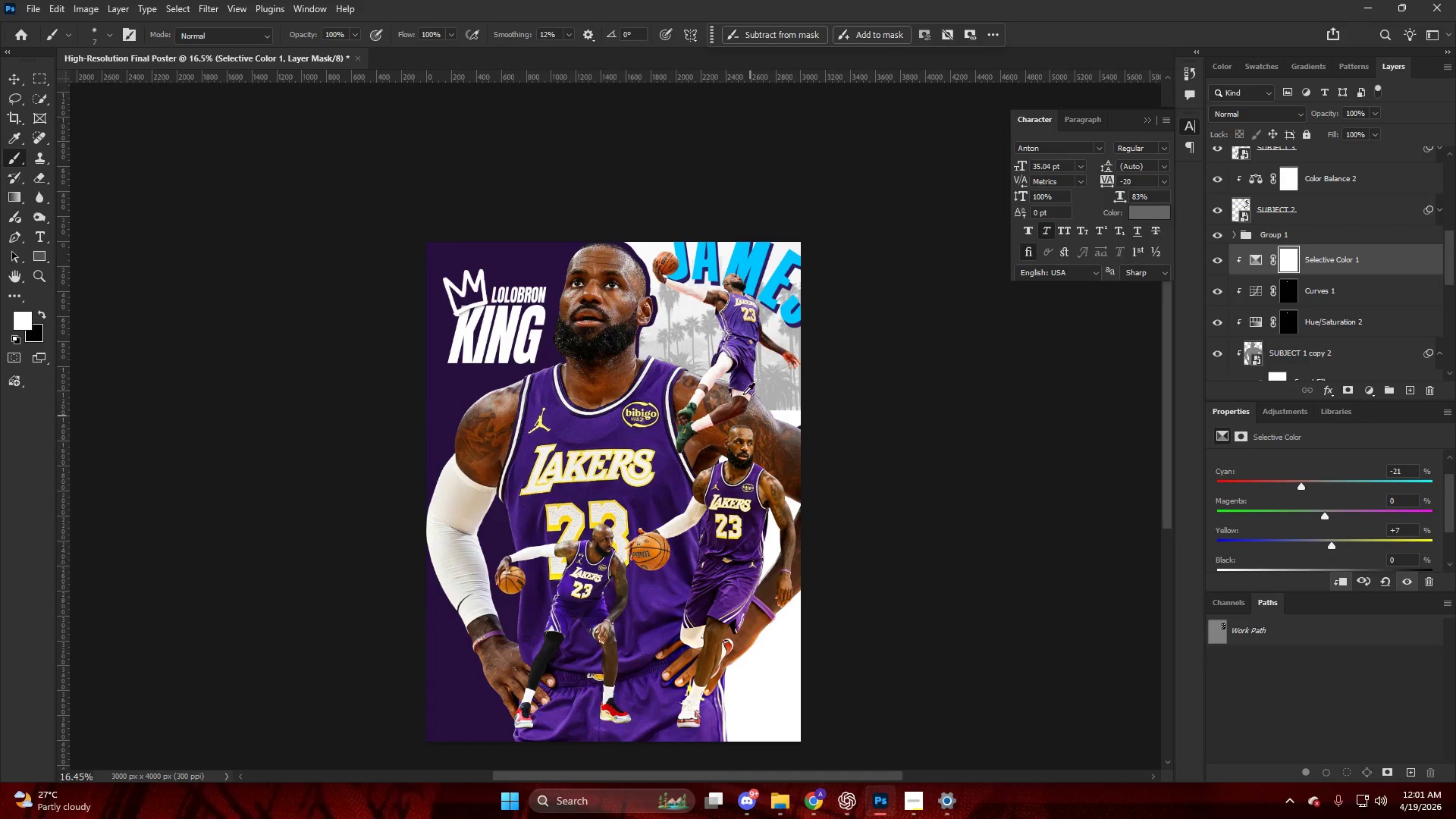 
scroll: coordinate [743, 392], scroll_direction: down, amount: 4.0
 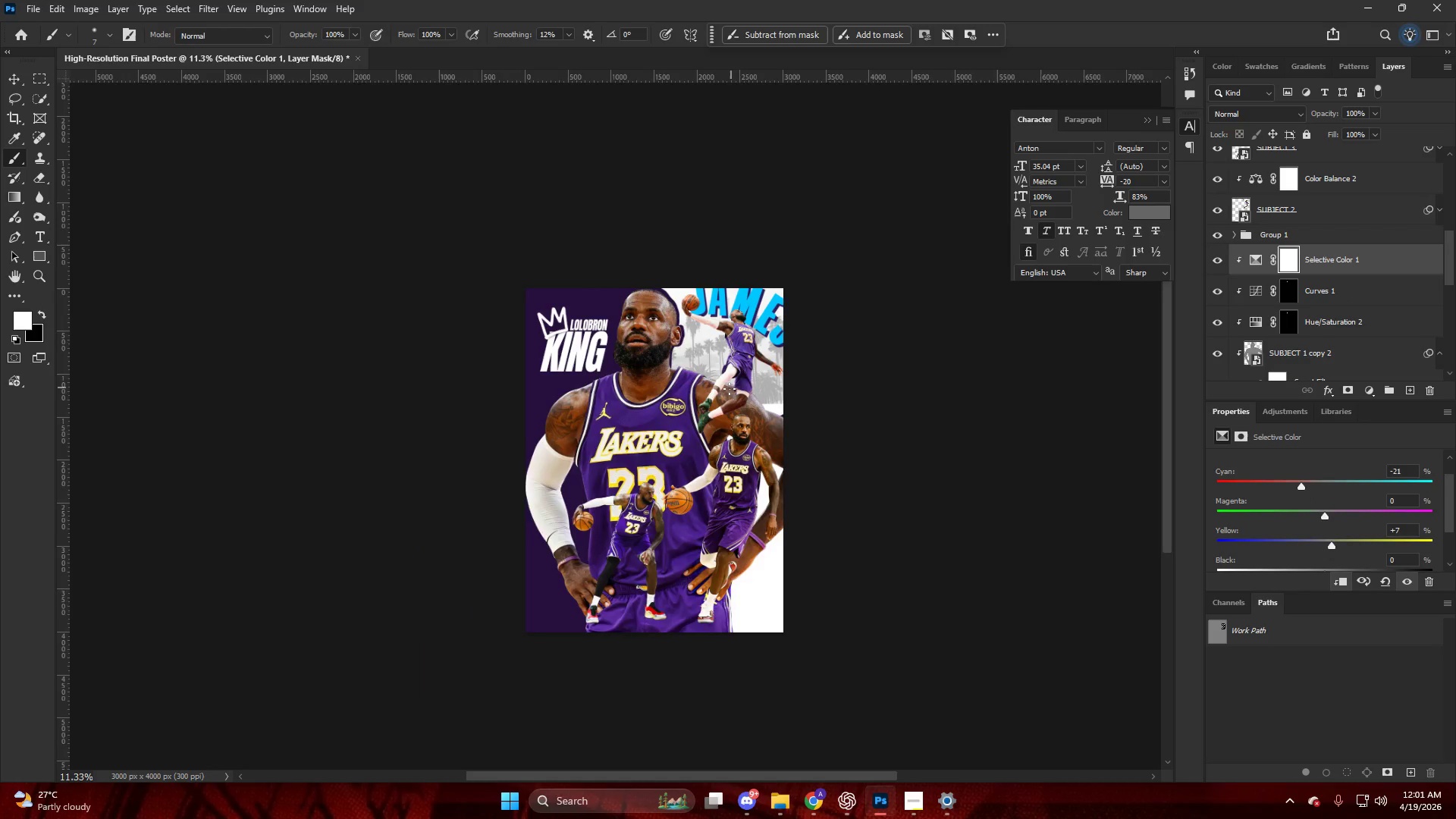 
hold_key(key=AltLeft, duration=0.47)
scroll: coordinate [764, 392], scroll_direction: up, amount: 11.0
 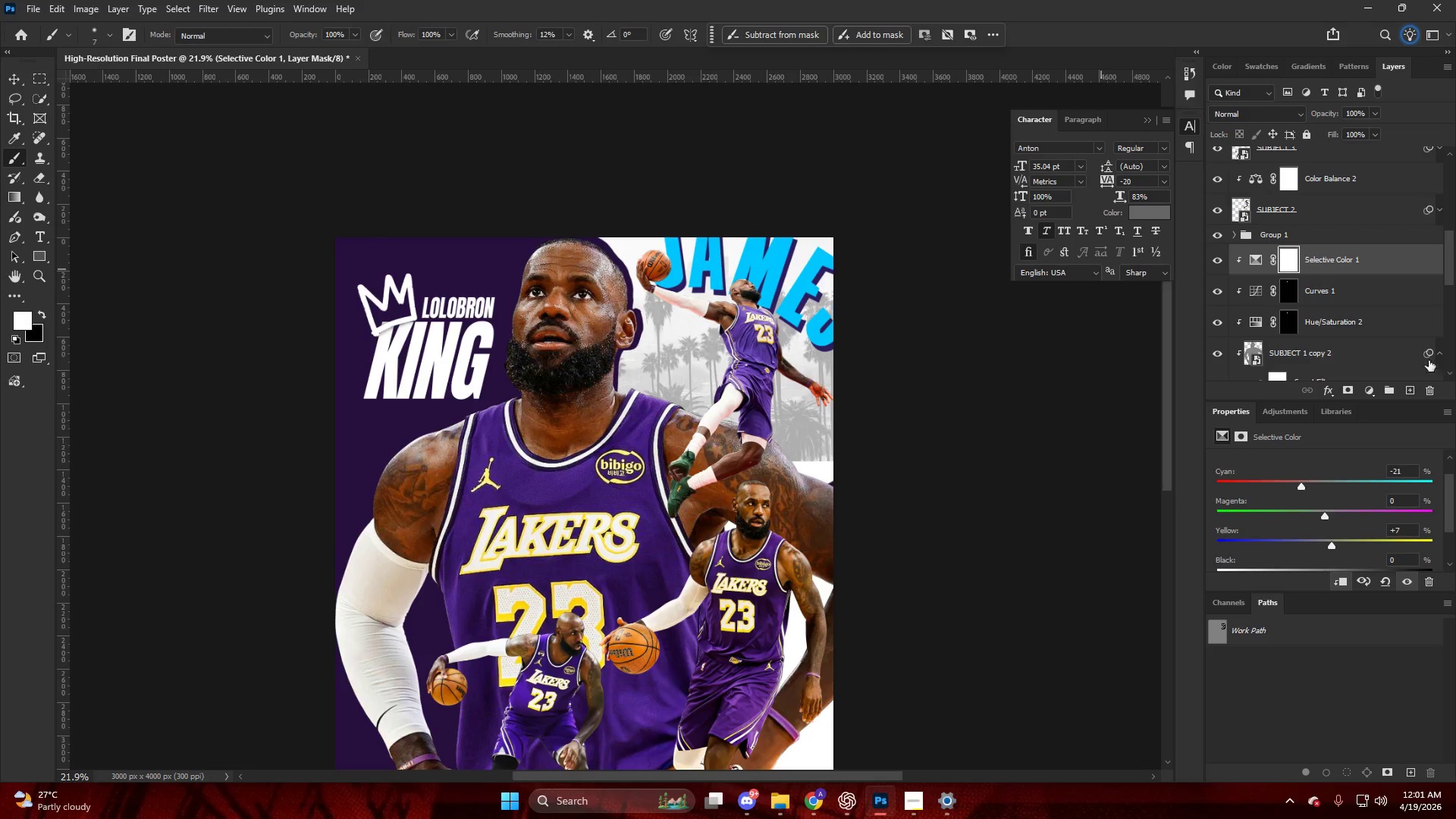 
left_click([1363, 392])
 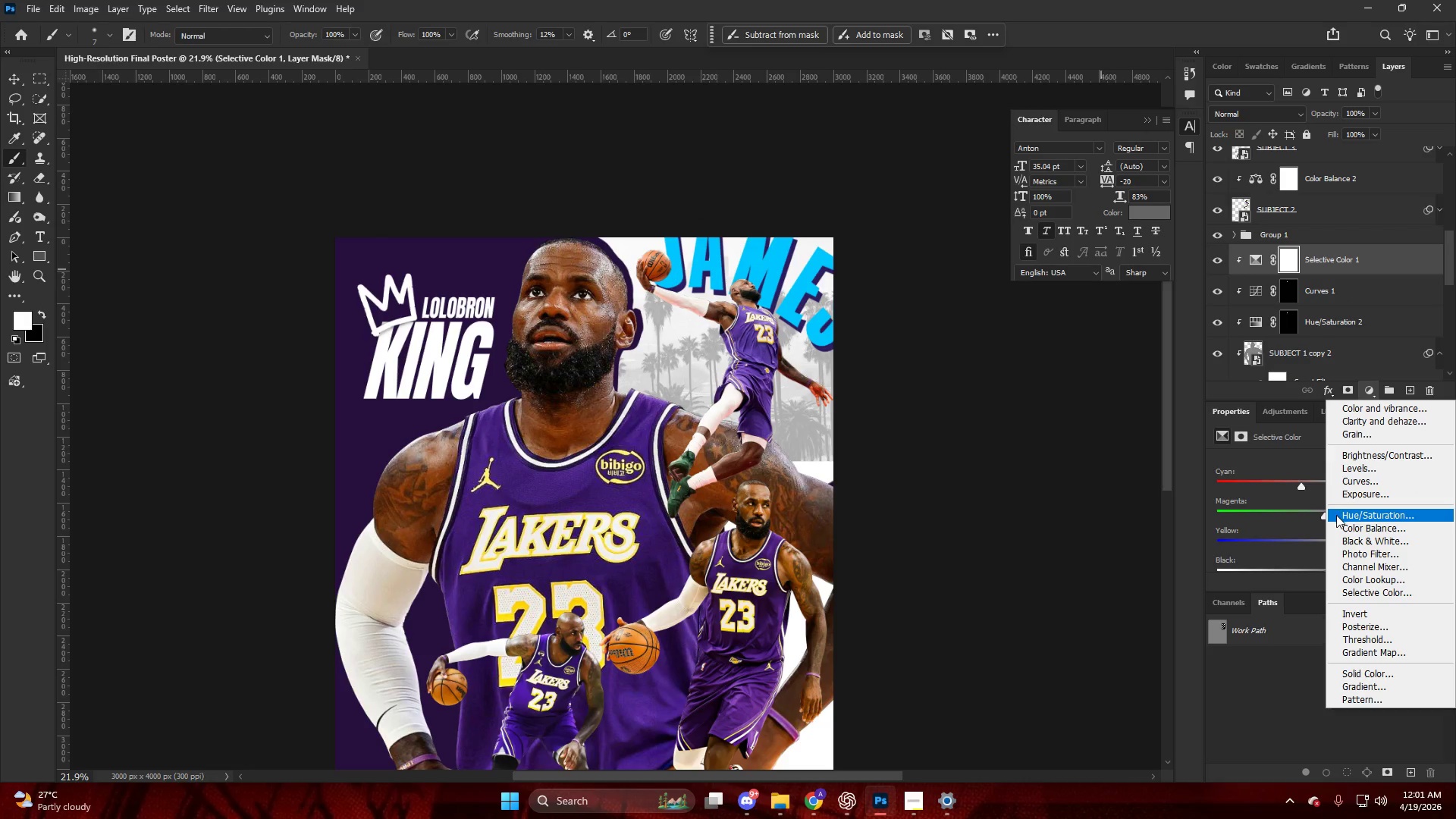 
left_click([1338, 516])
 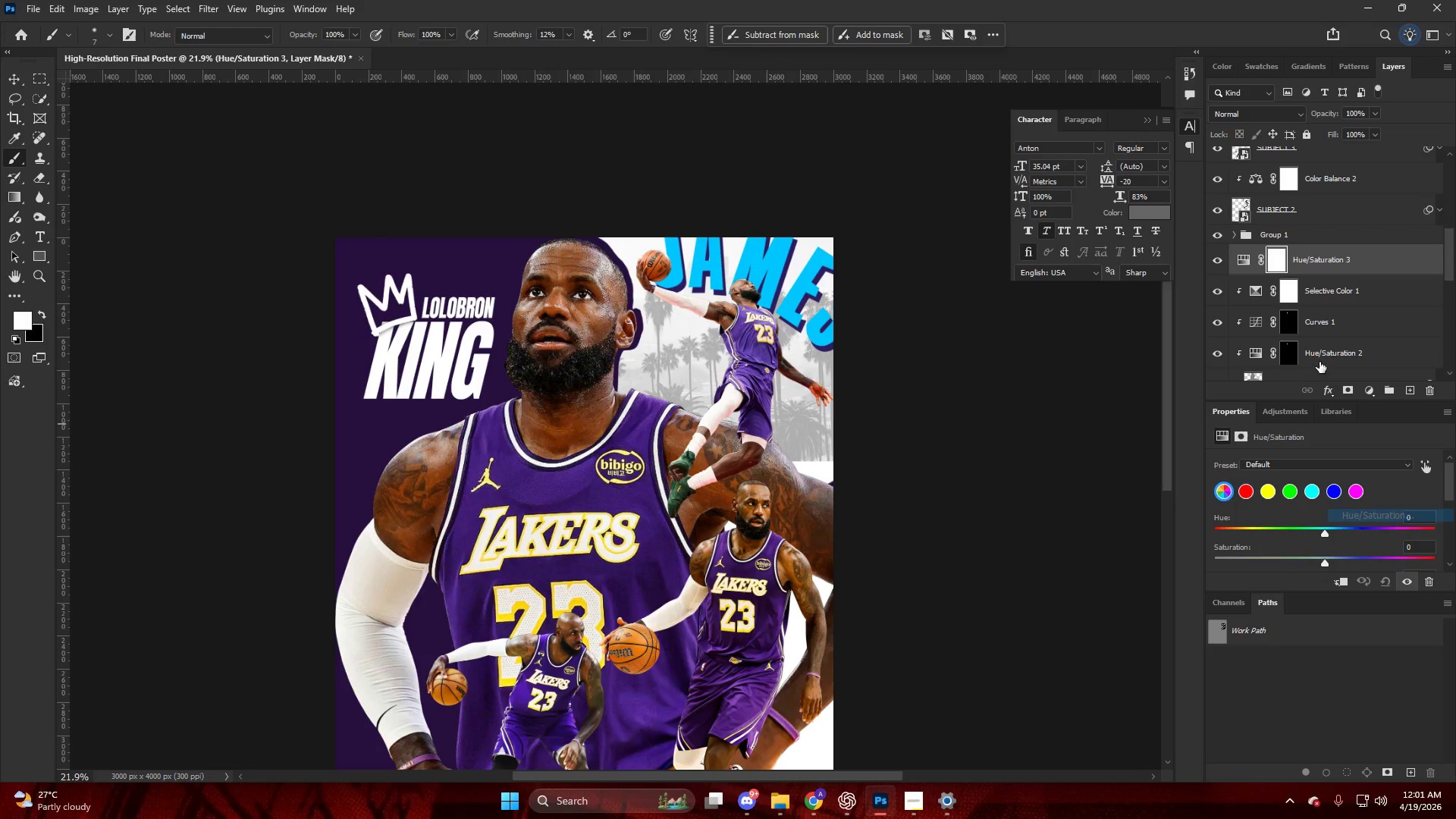 
hold_key(key=AltLeft, duration=0.67)
left_click([1352, 273])
 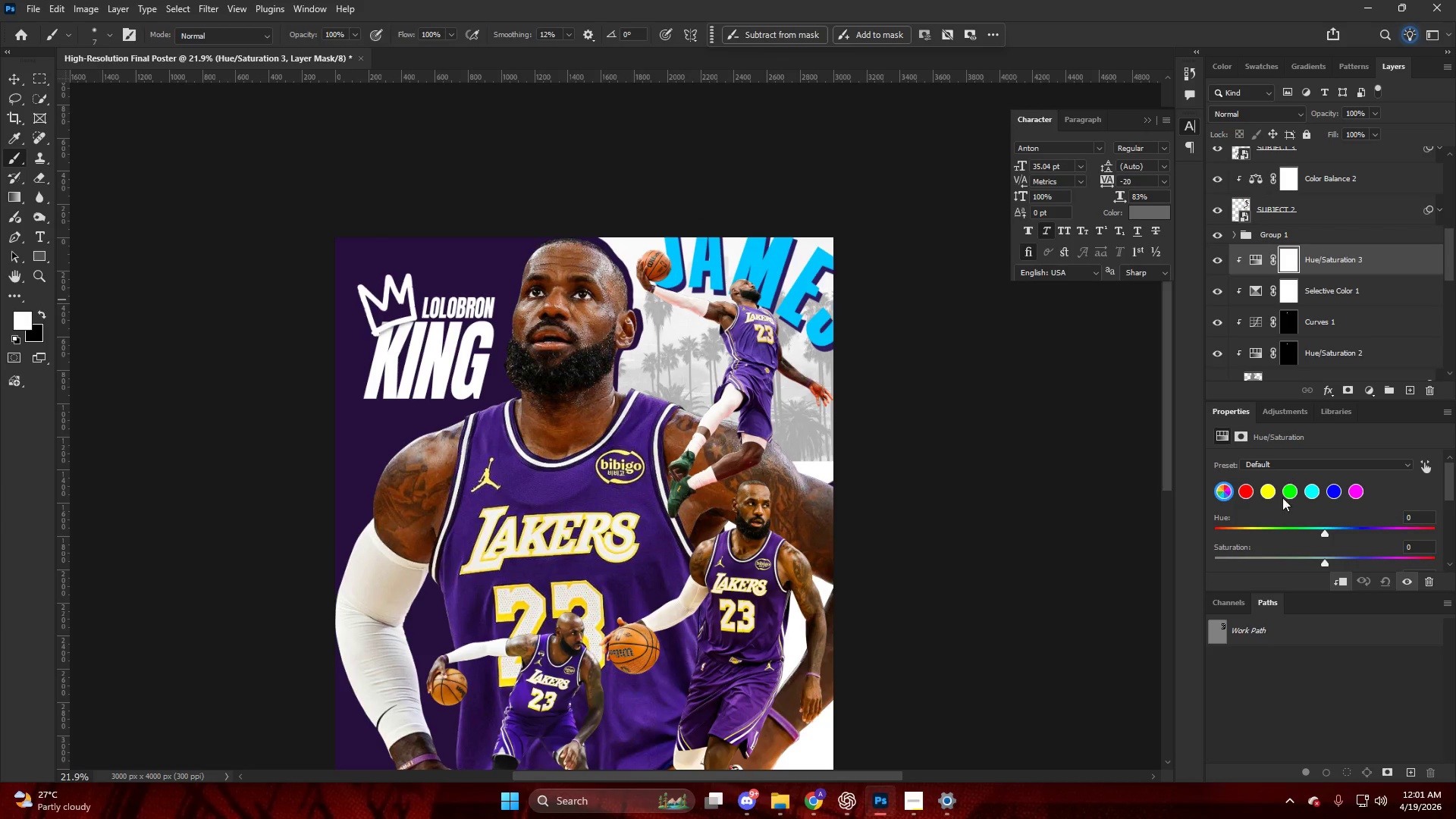 
scroll: coordinate [1263, 547], scroll_direction: down, amount: 3.0
 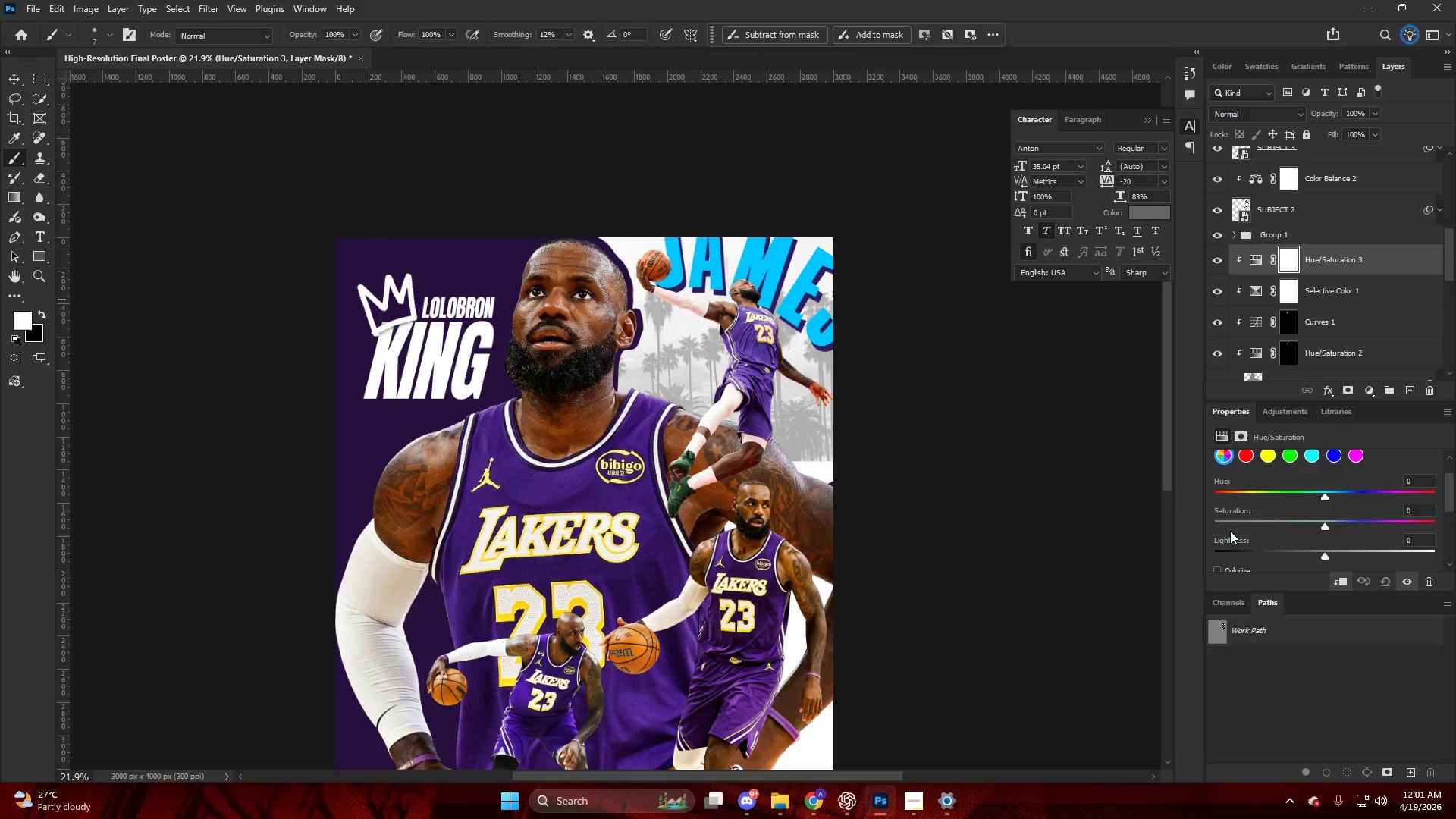 
left_click_drag(start_coordinate=[1225, 523], to_coordinate=[1096, 521])
 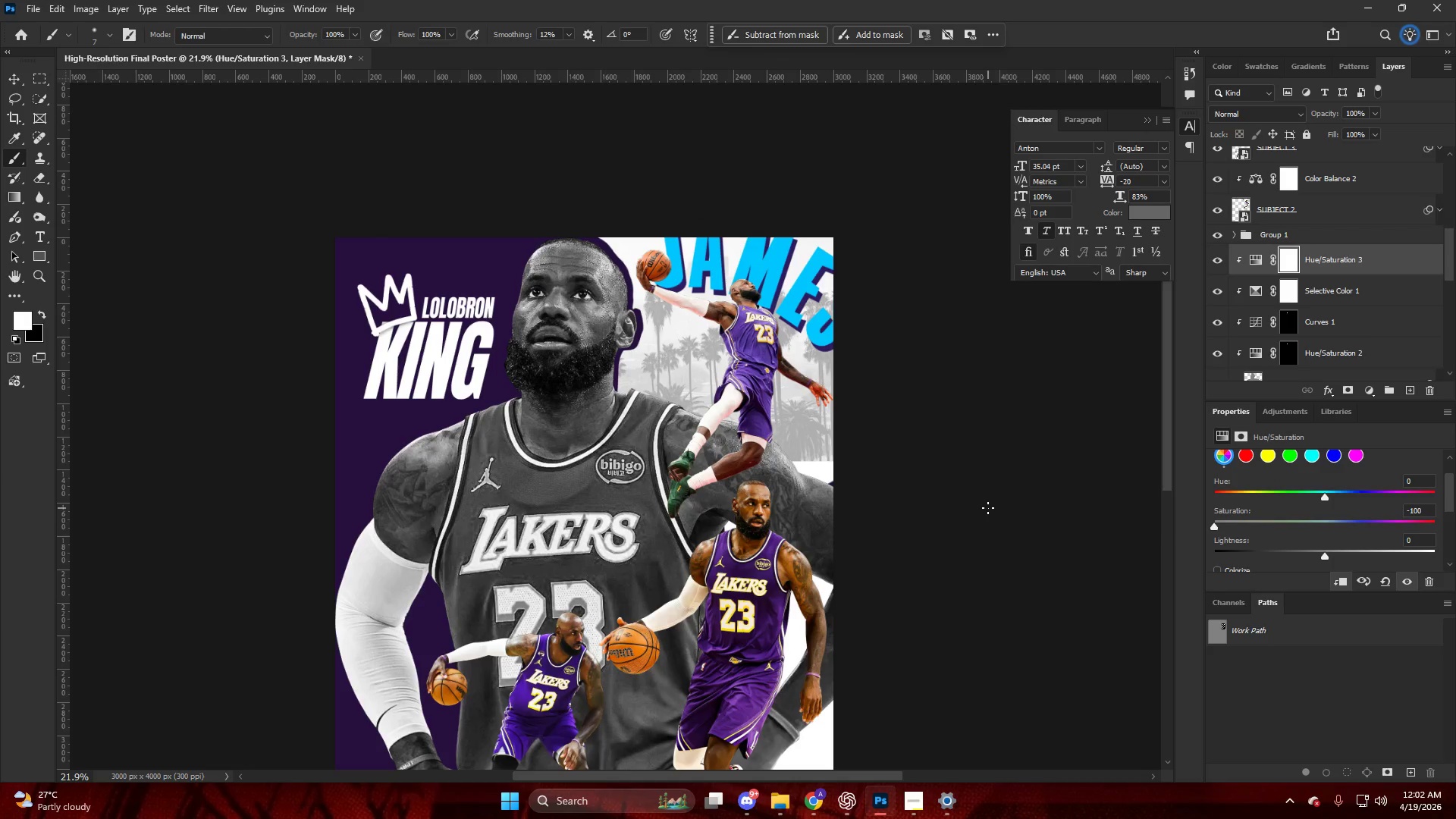 
key(Control+I)
 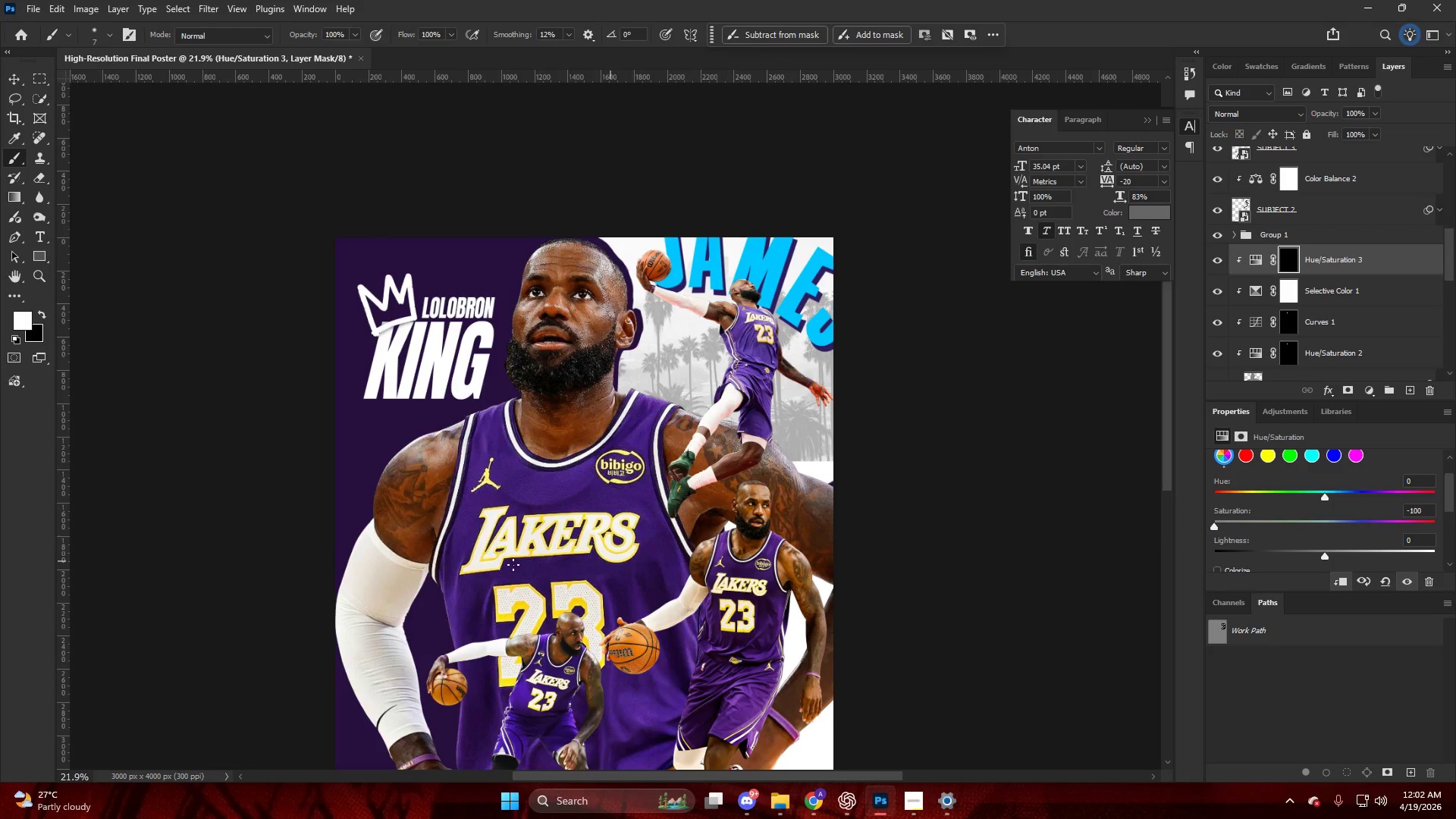 
hold_key(key=AltLeft, duration=0.5)
 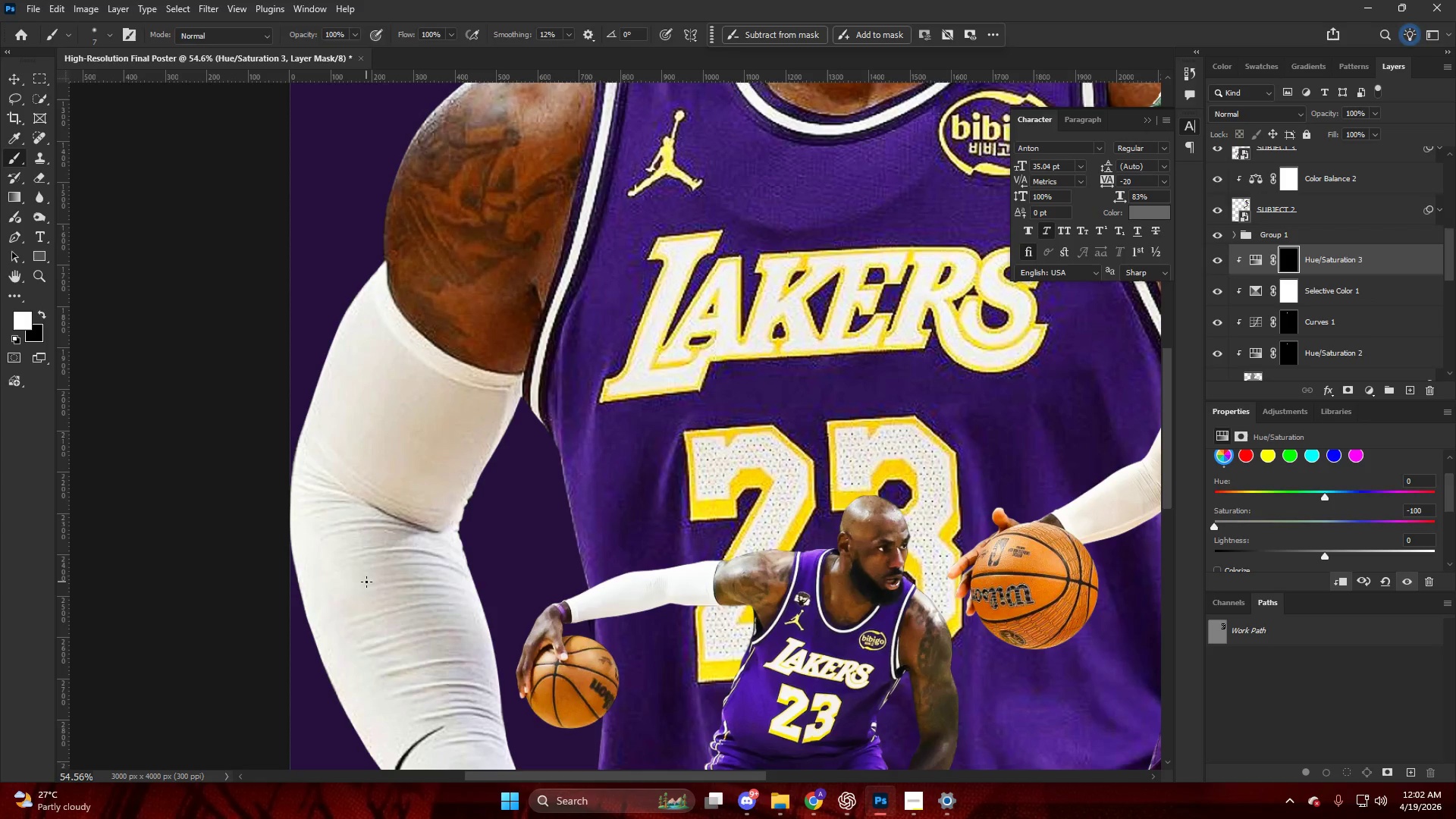 
key(E)
 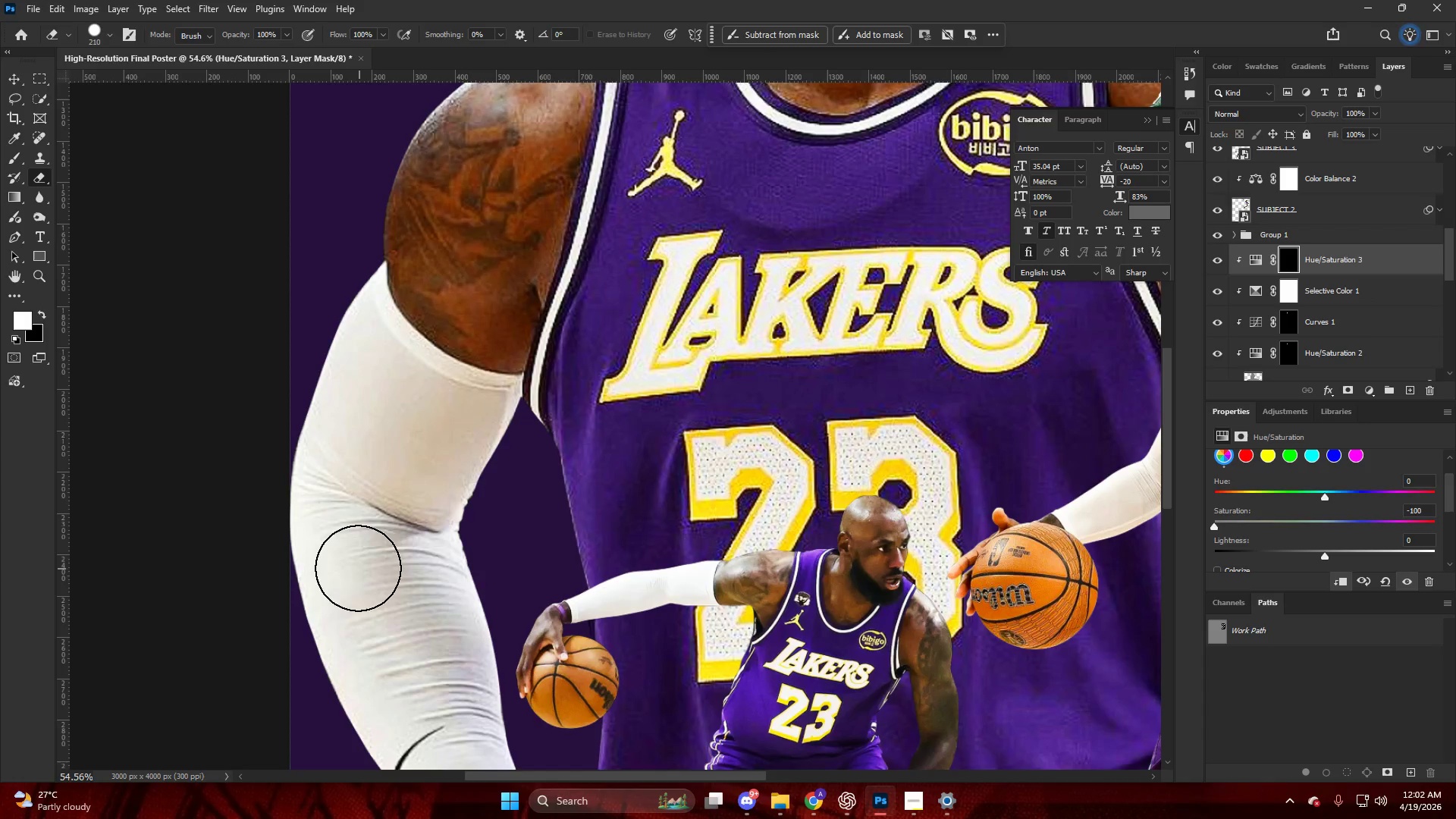 
hold_key(key=AltLeft, duration=0.31)
 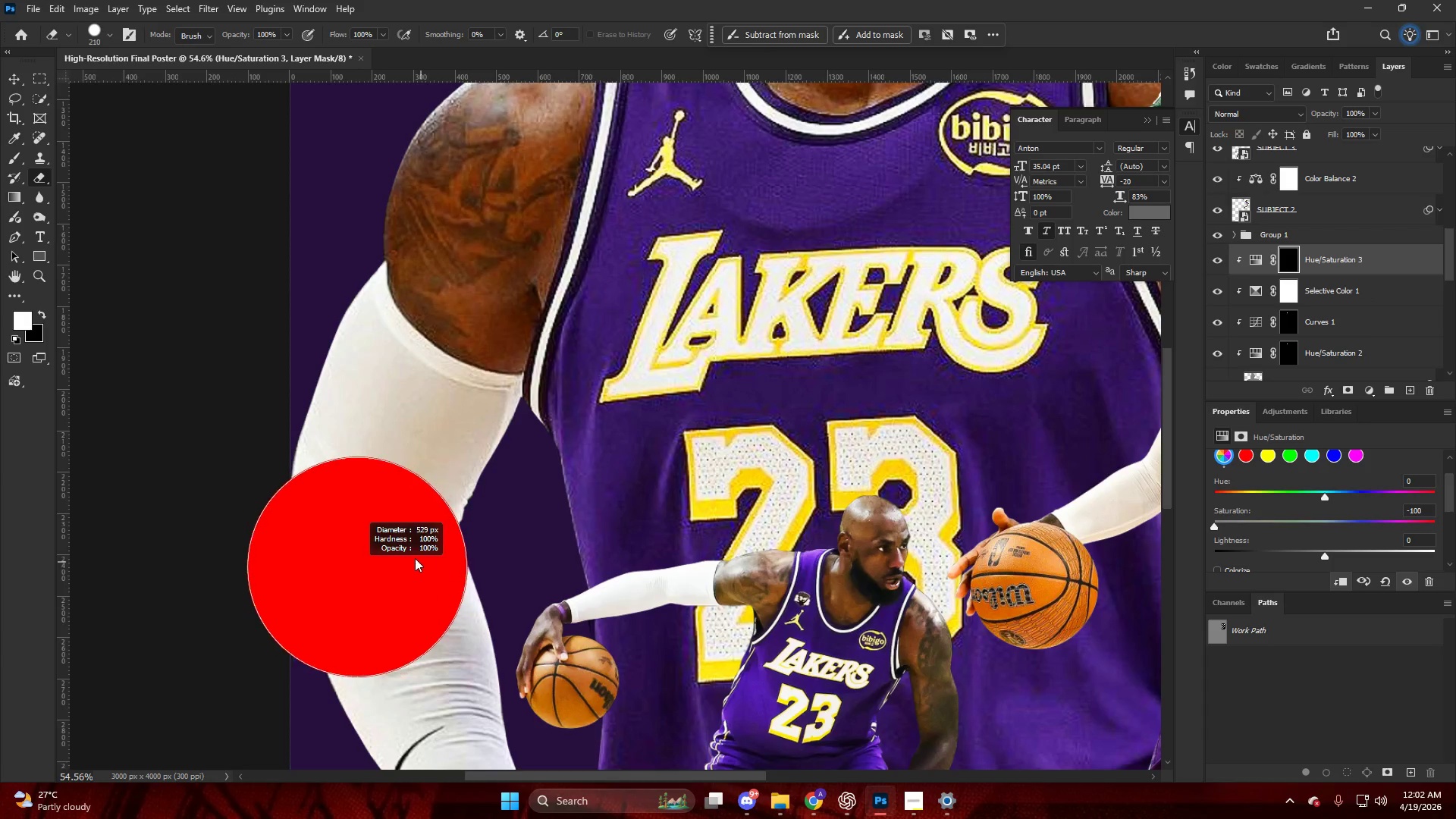 
scroll: coordinate [366, 582], scroll_direction: up, amount: 5.0
 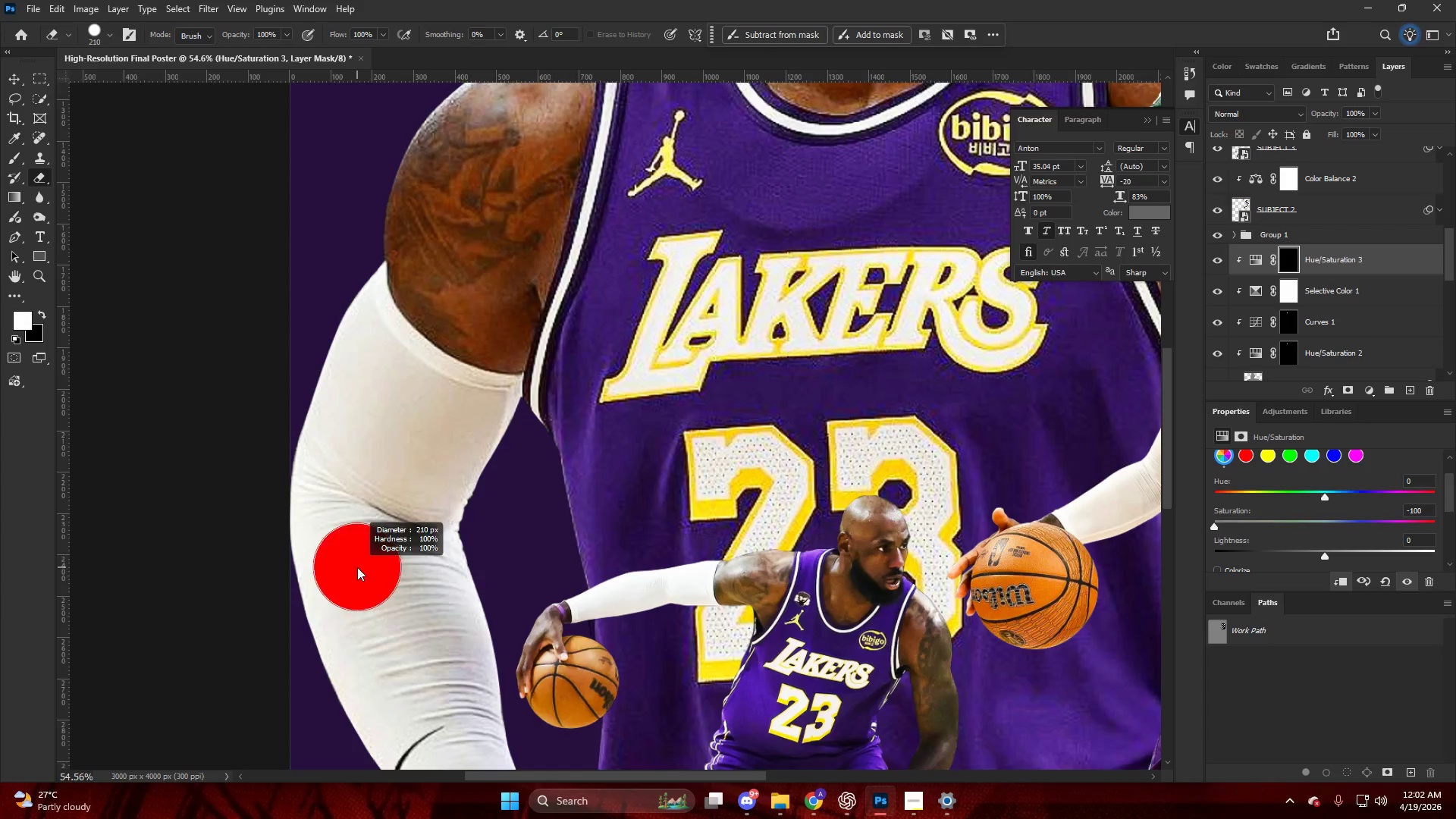 
left_click_drag(start_coordinate=[406, 554], to_coordinate=[369, 629])
 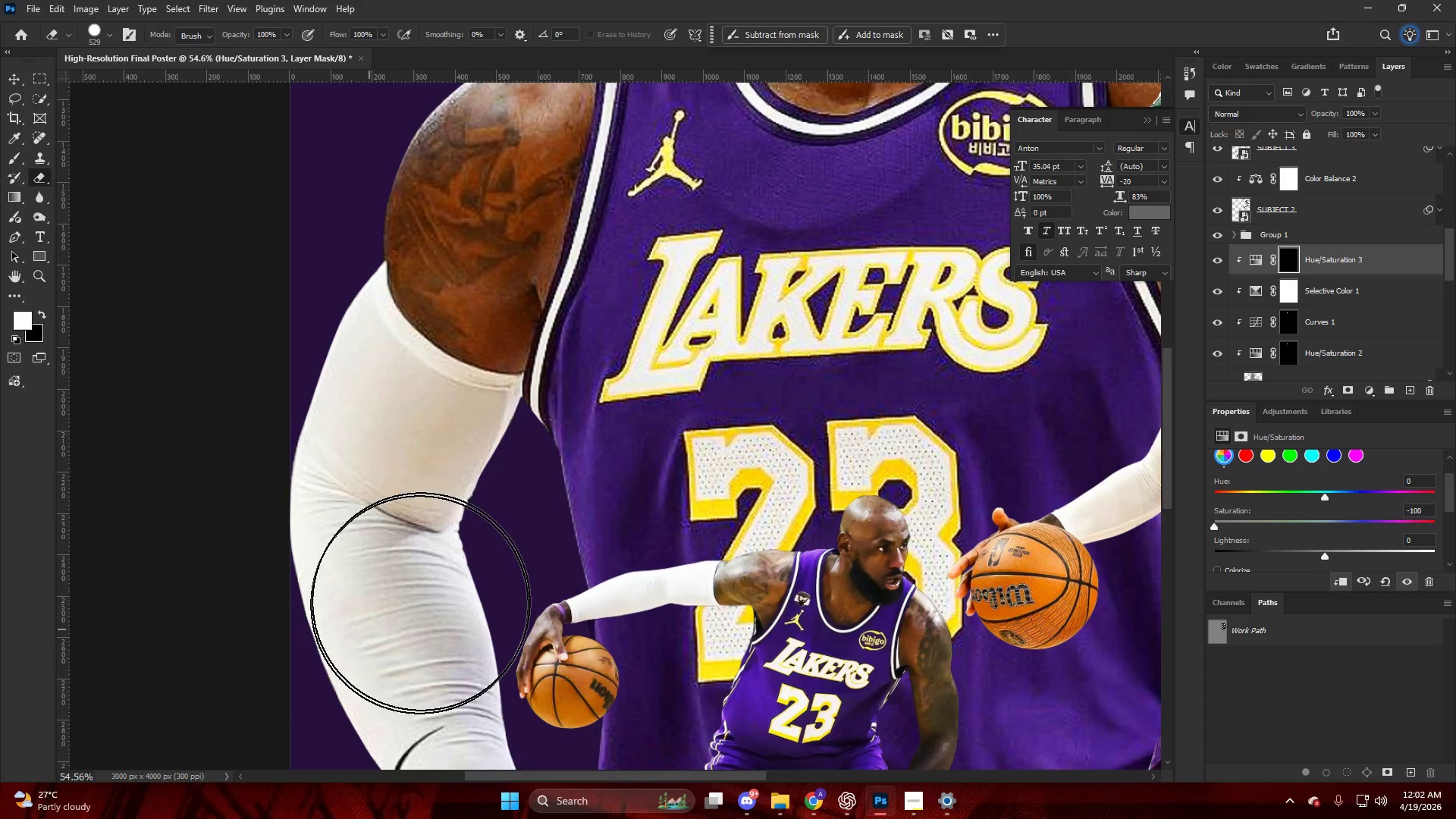 
key(Alt+AltLeft)
 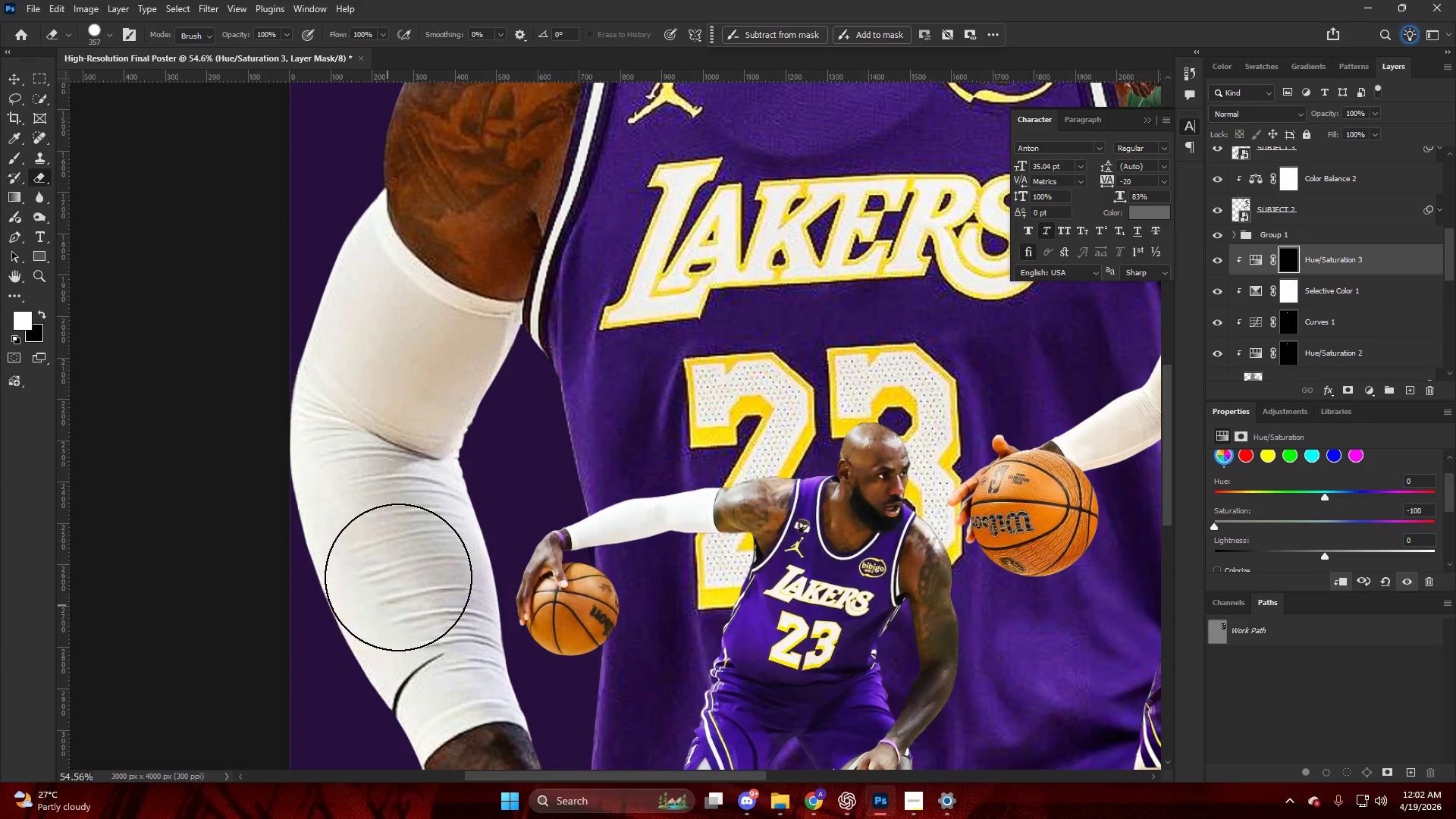 
scroll: coordinate [407, 593], scroll_direction: down, amount: 6.0
 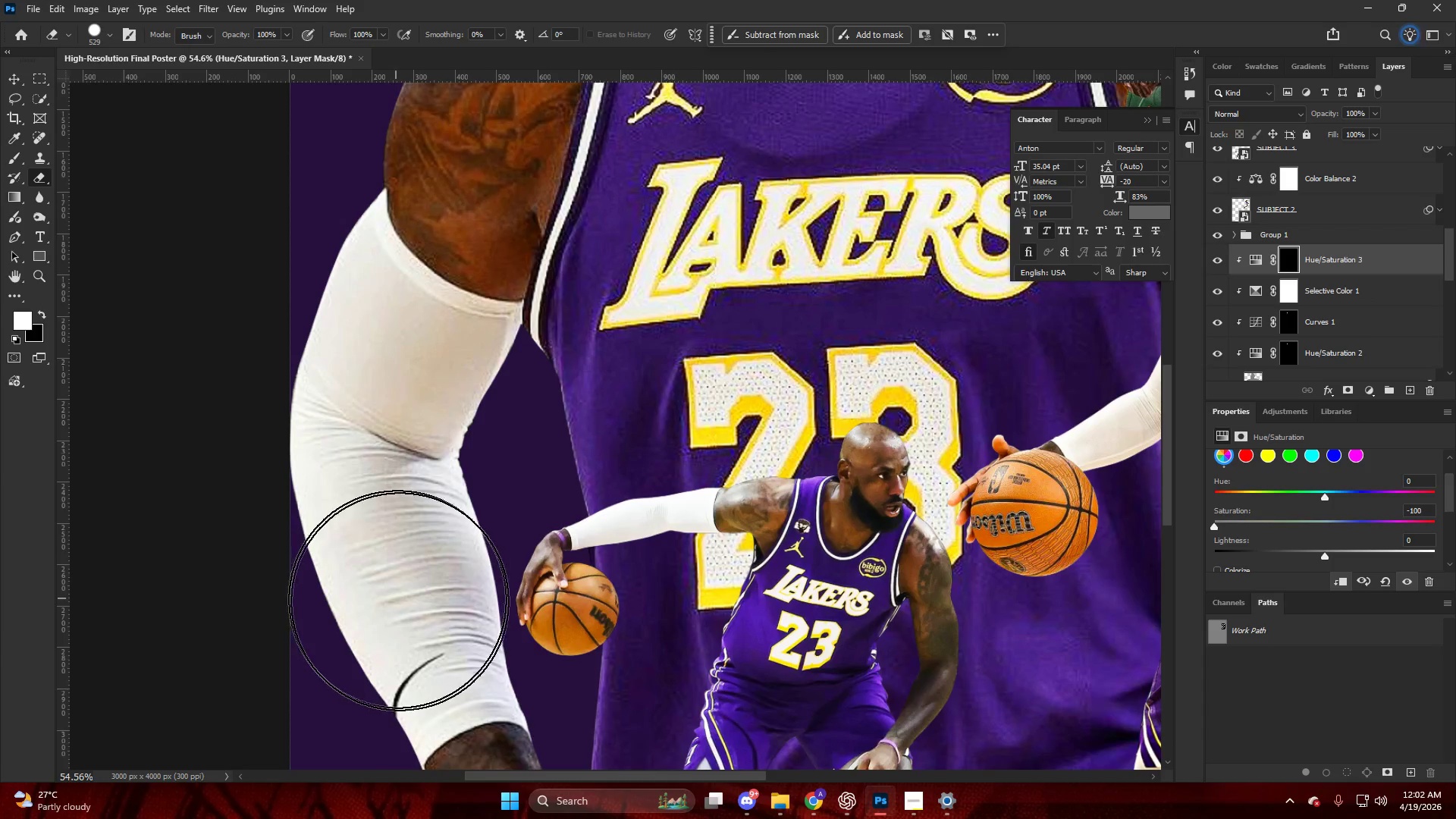 
left_click_drag(start_coordinate=[410, 551], to_coordinate=[313, 283])
 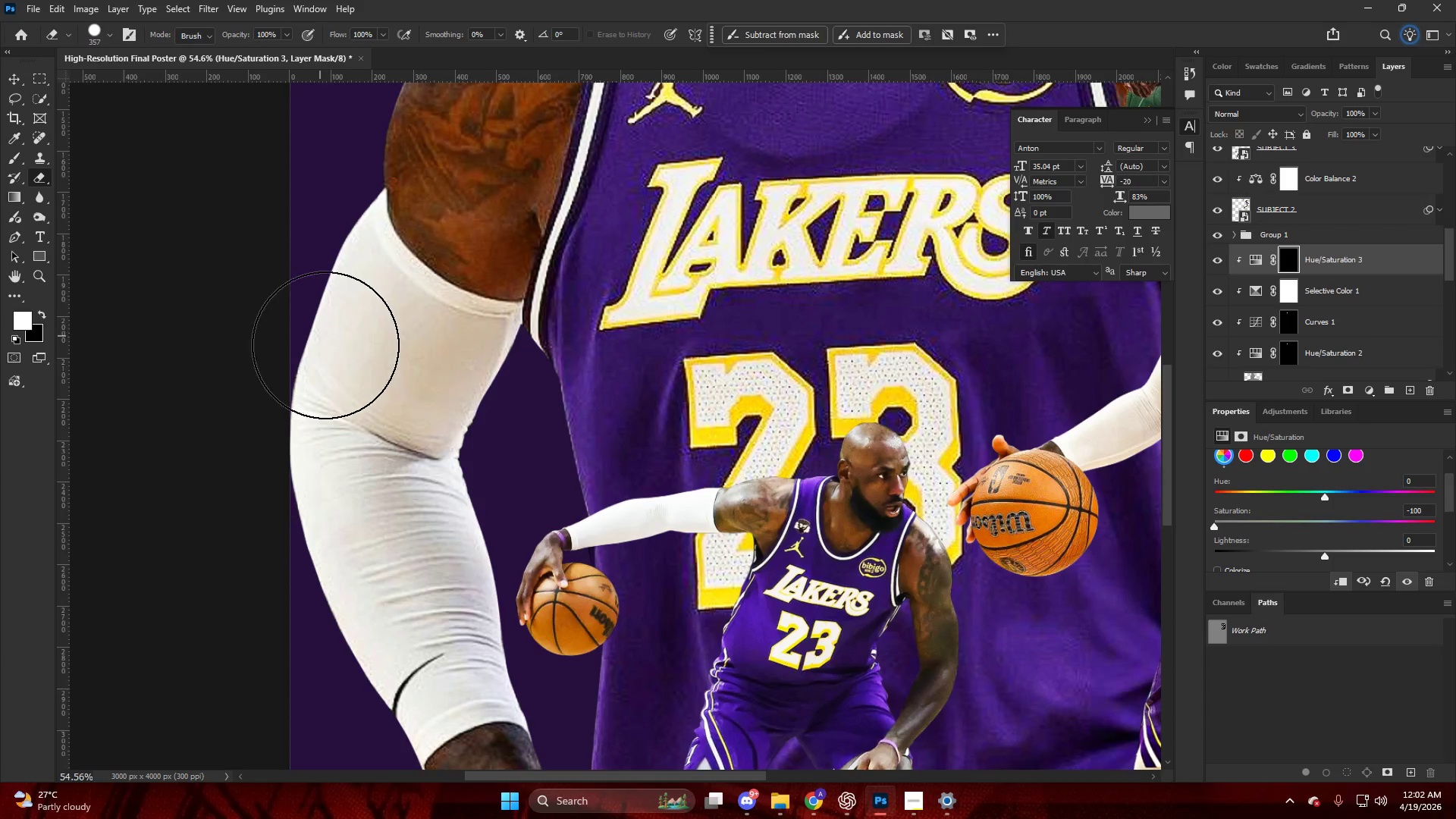 
hold_key(key=AltLeft, duration=0.59)
scroll: coordinate [328, 318], scroll_direction: up, amount: 8.0
 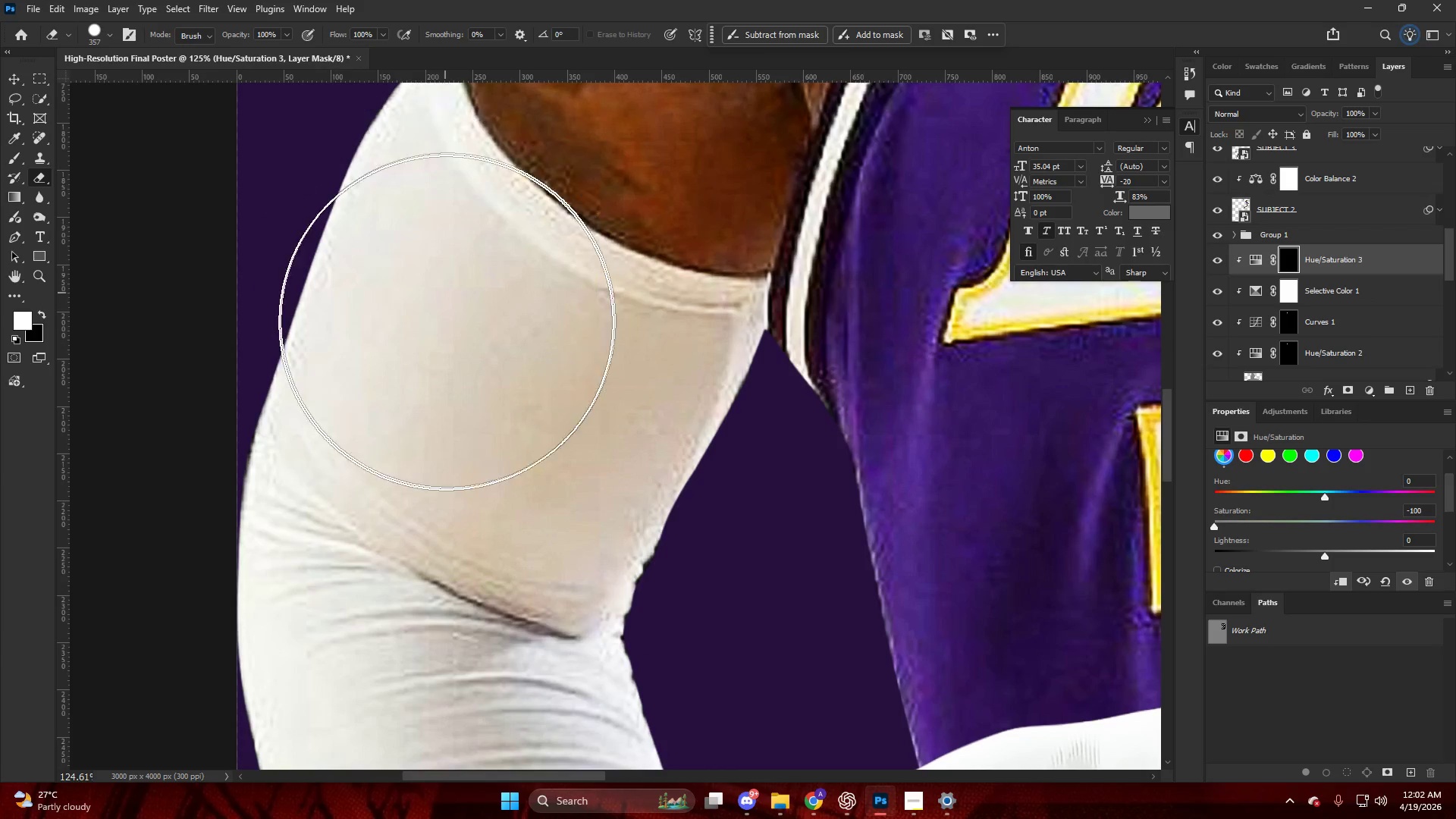 
left_click_drag(start_coordinate=[436, 355], to_coordinate=[543, 427])
 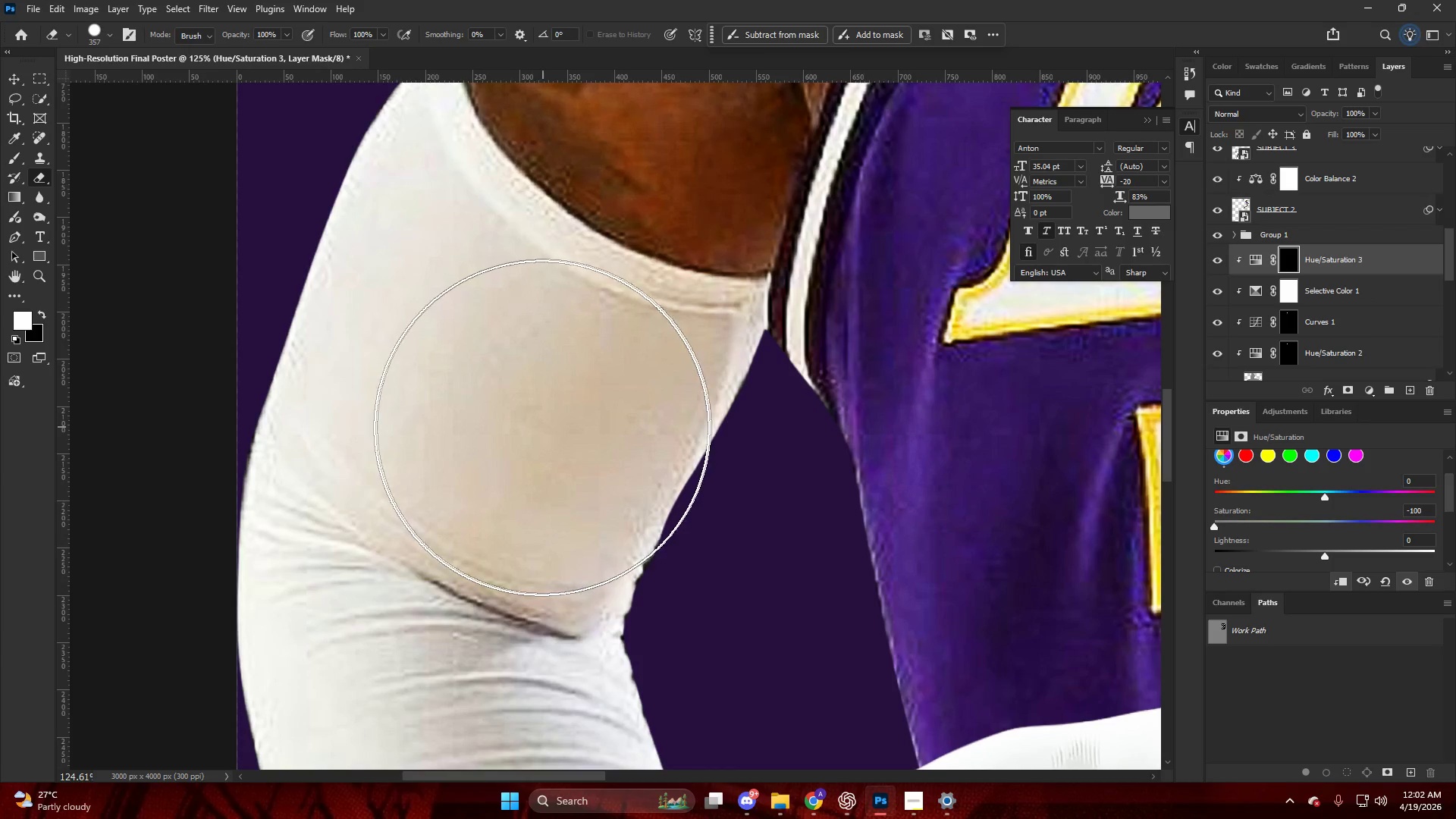 
key(Alt+AltLeft)
 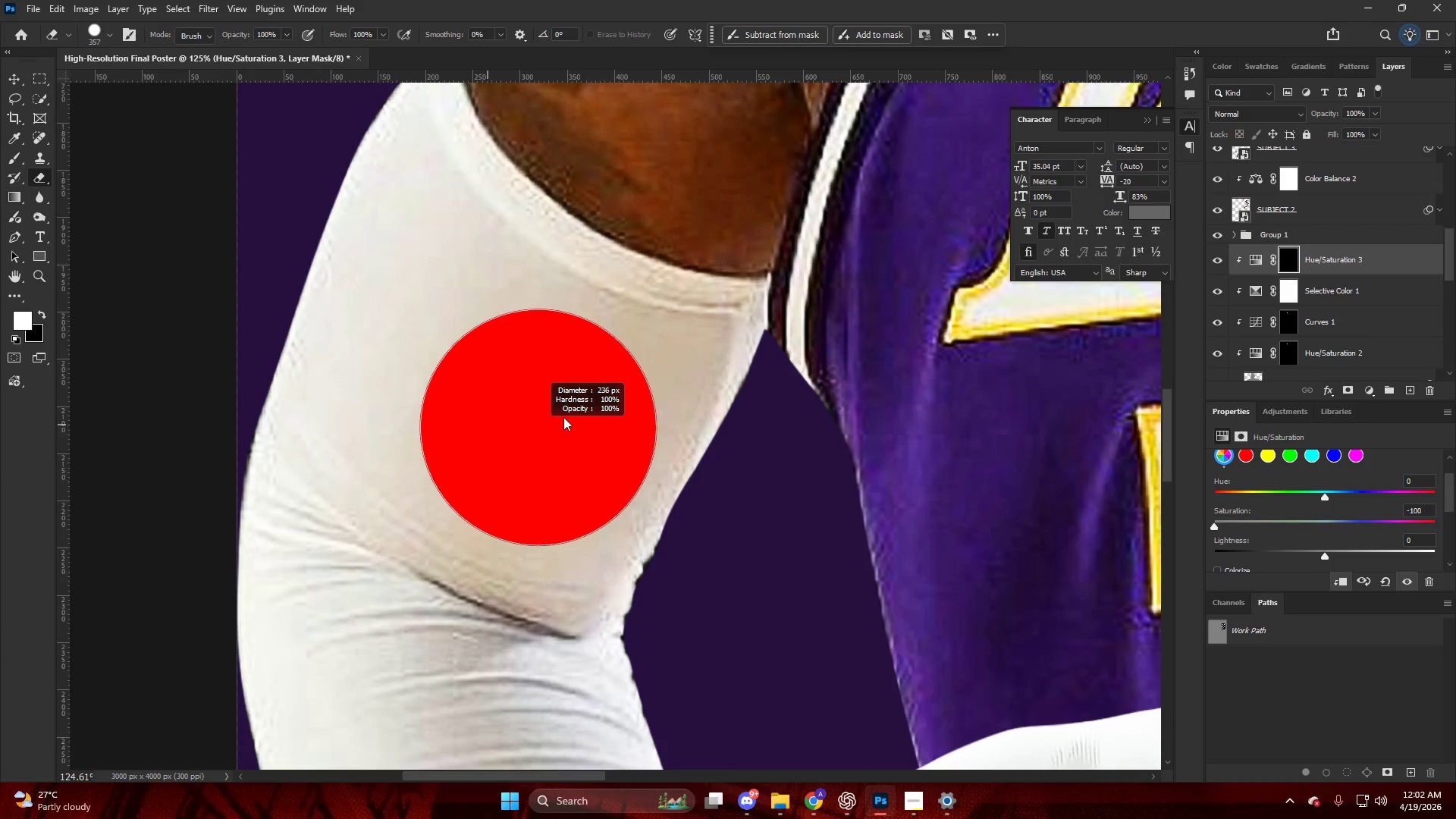 
left_click_drag(start_coordinate=[968, 362], to_coordinate=[872, 377])
 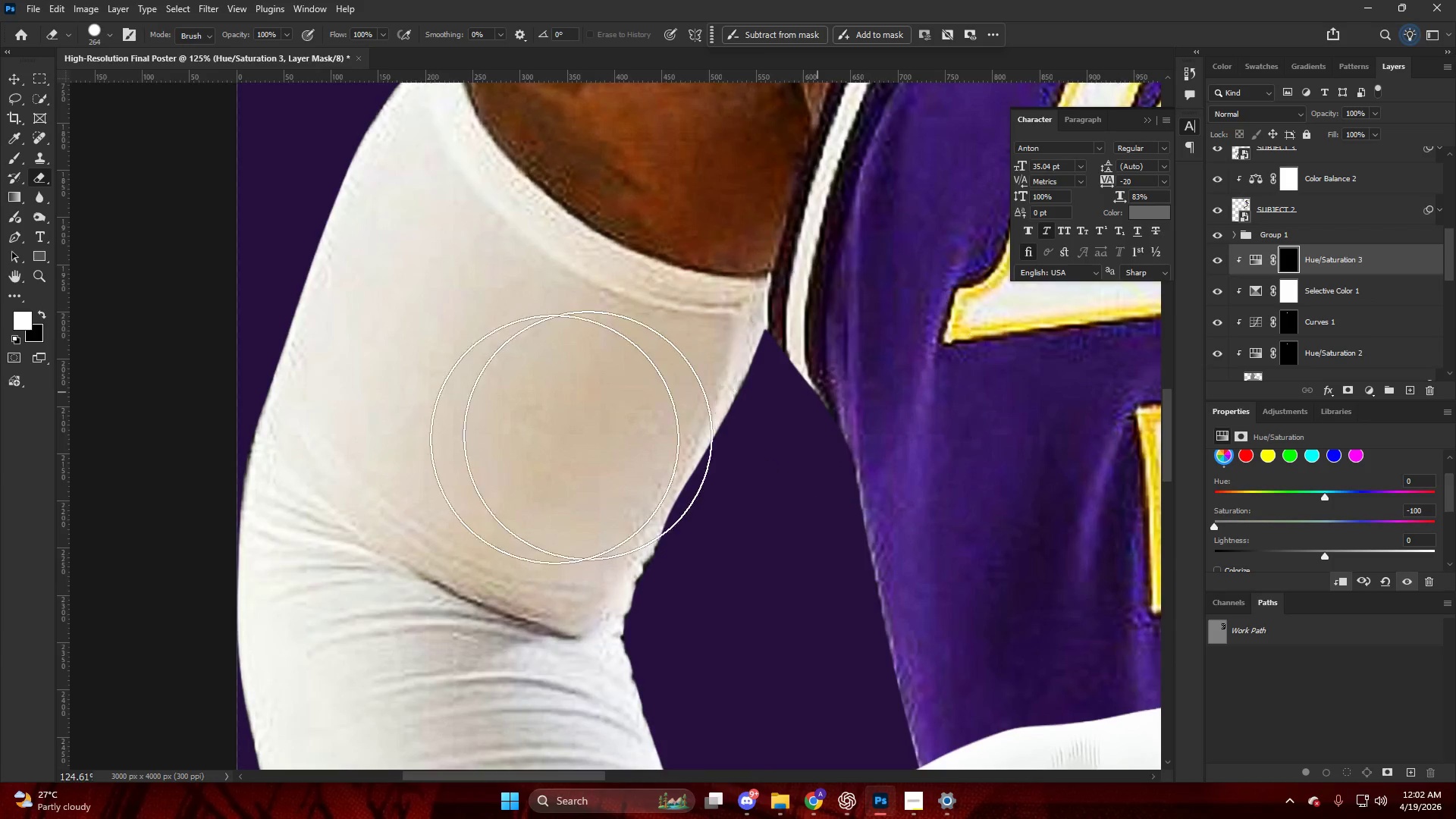 
key(Alt+AltLeft)
 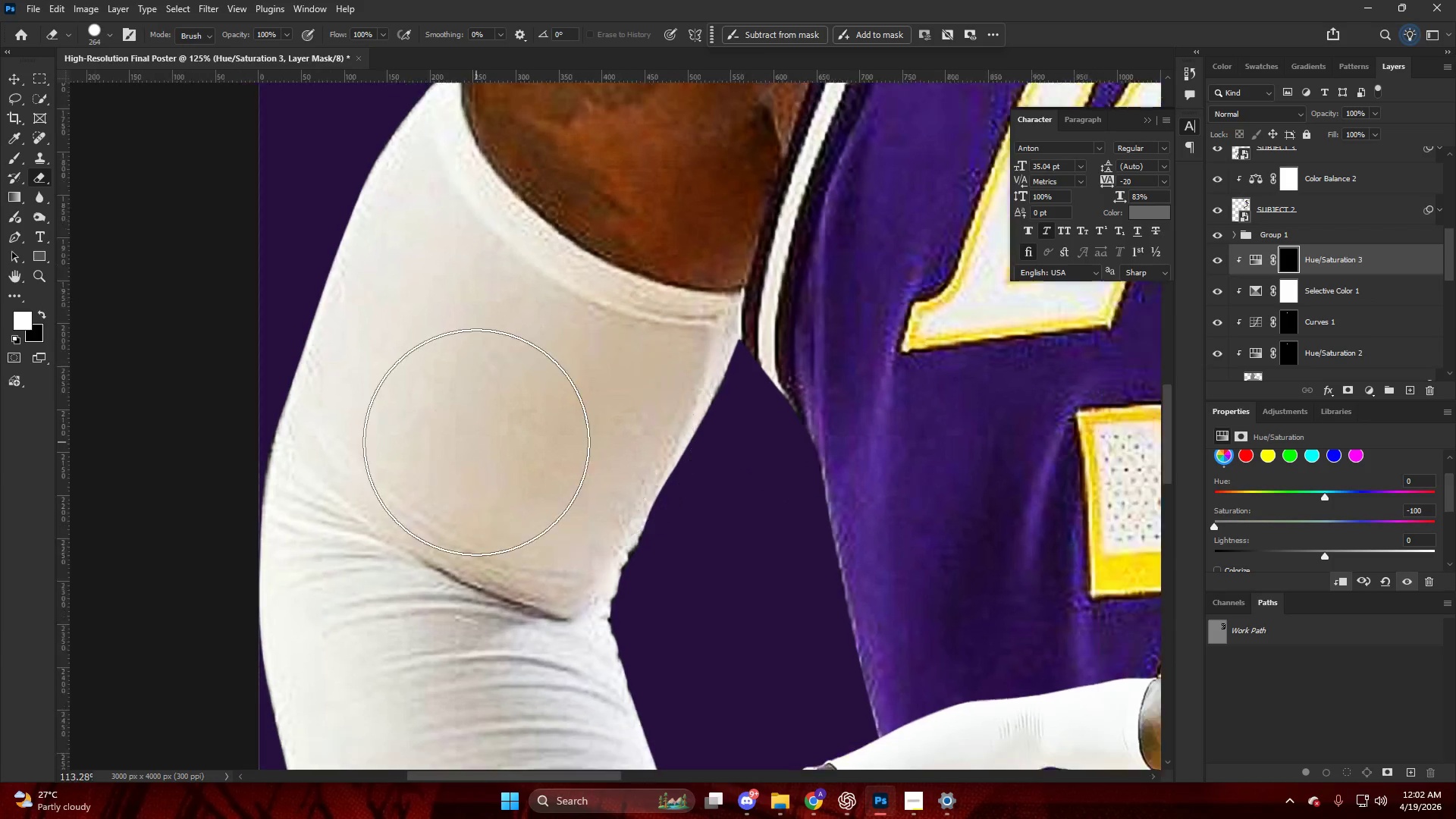 
key(X)
 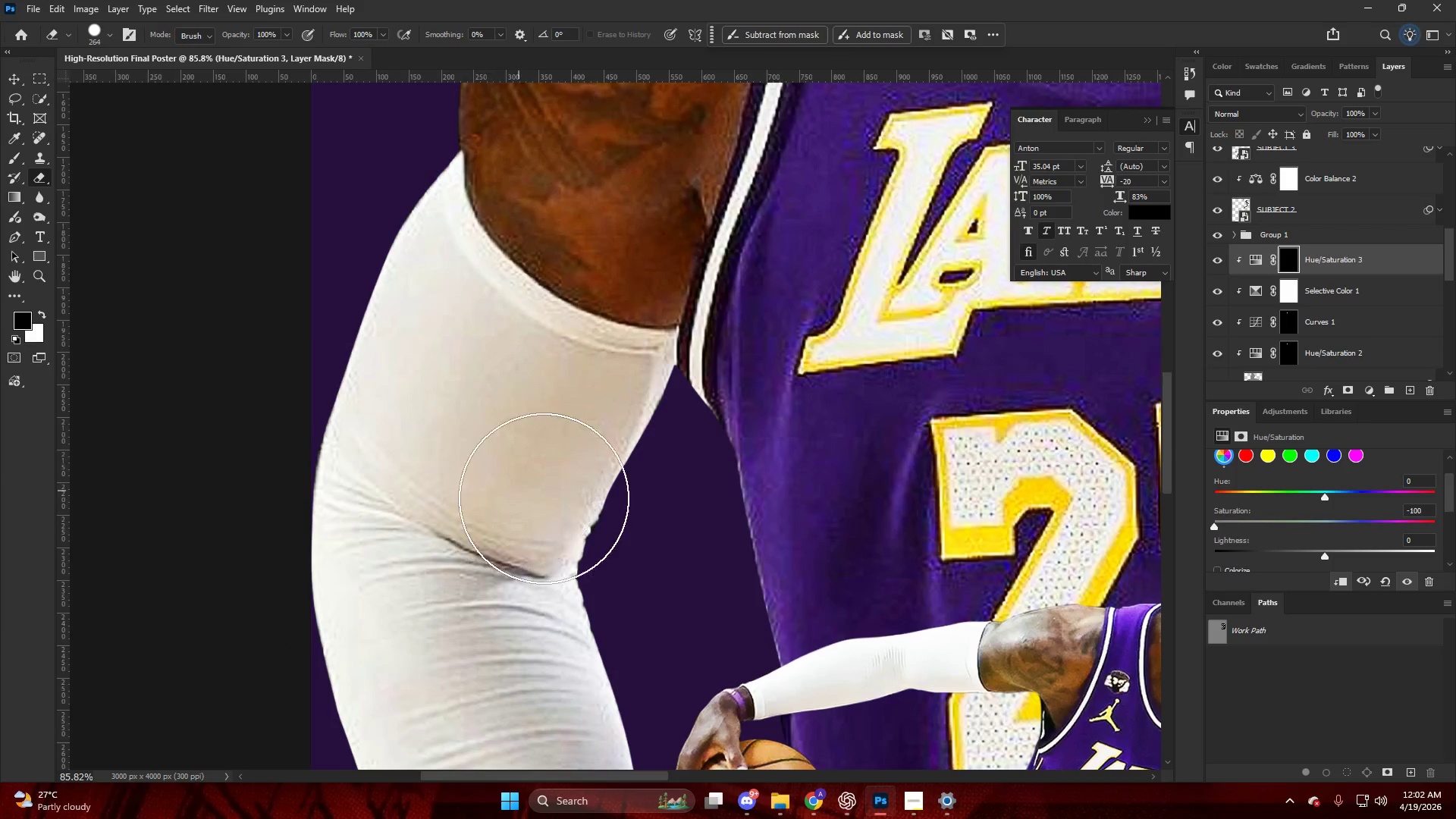 
left_click_drag(start_coordinate=[551, 497], to_coordinate=[397, 491])
 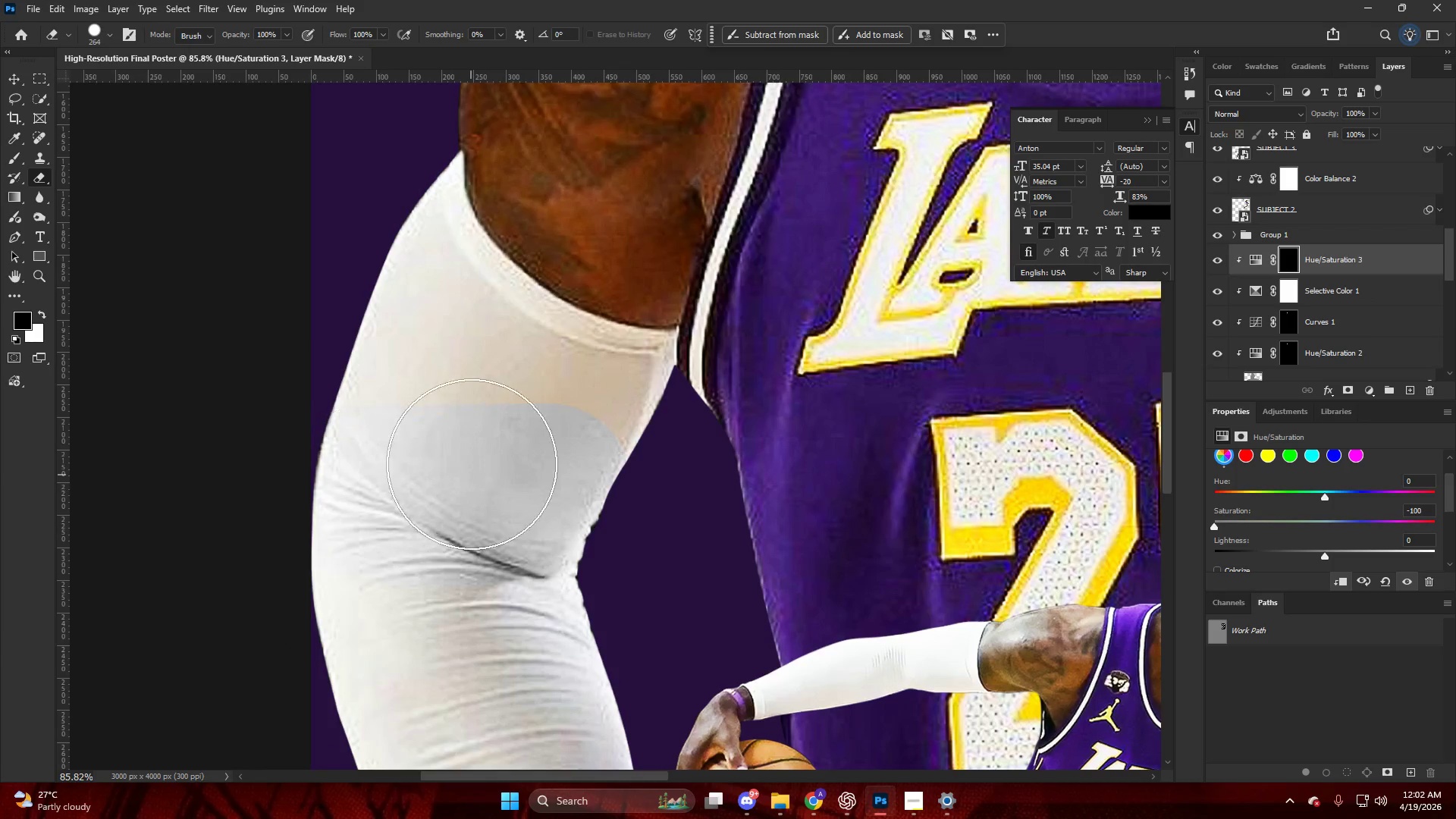 
scroll: coordinate [476, 442], scroll_direction: down, amount: 4.0
 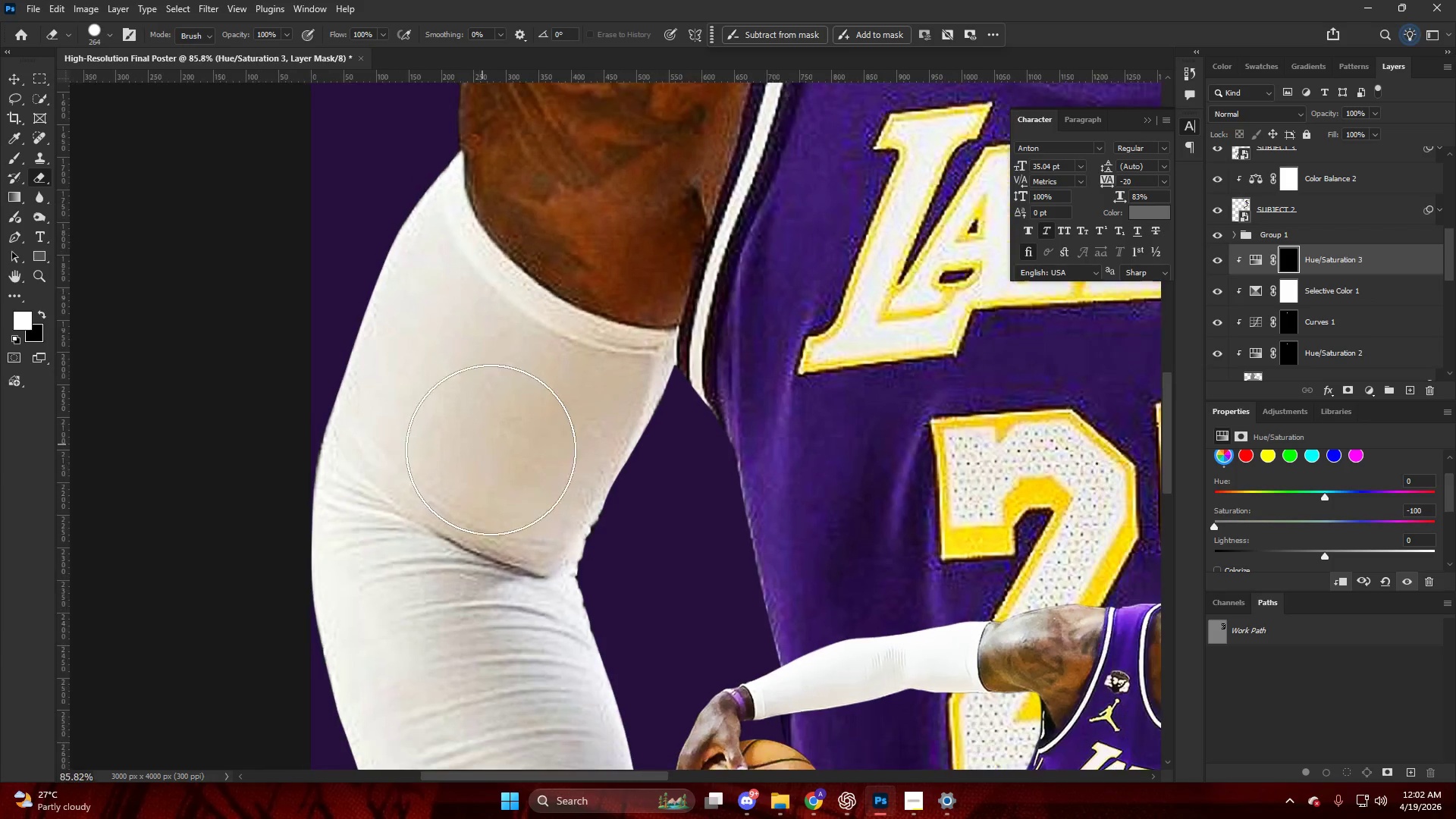 
hold_key(key=AltLeft, duration=0.45)
 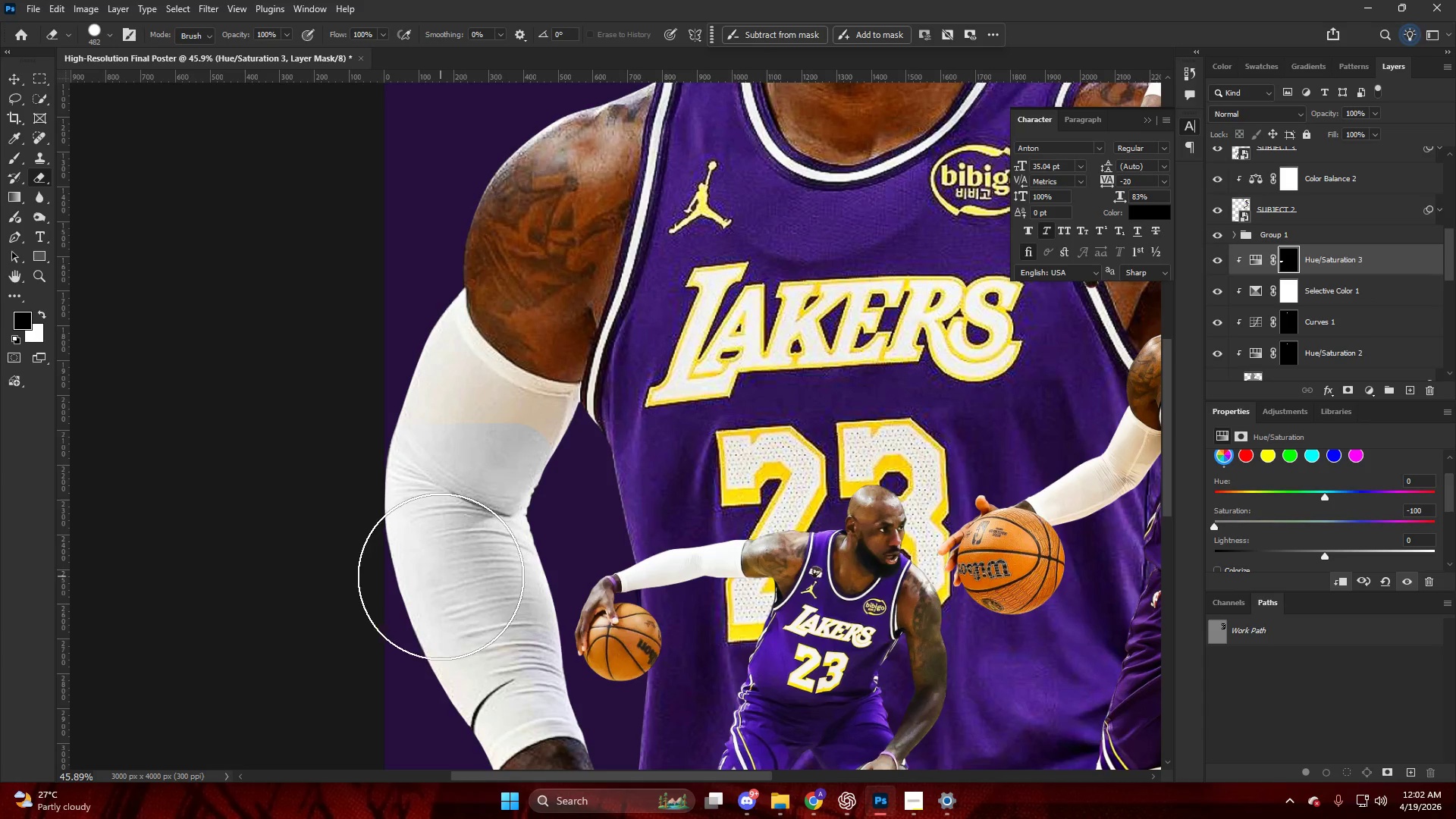 
left_click_drag(start_coordinate=[493, 525], to_coordinate=[441, 576])
 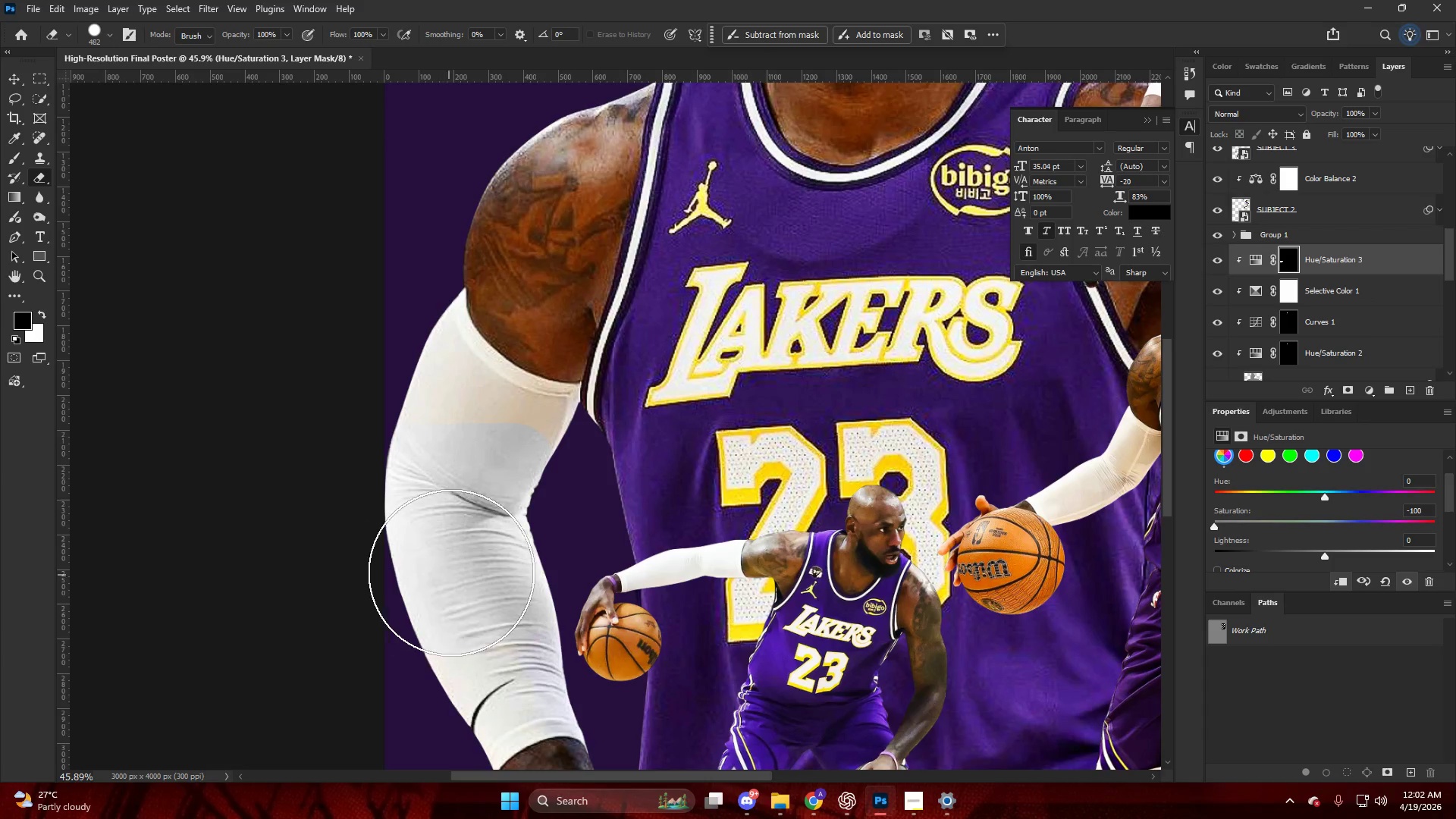 
scroll: coordinate [468, 445], scroll_direction: down, amount: 6.0
 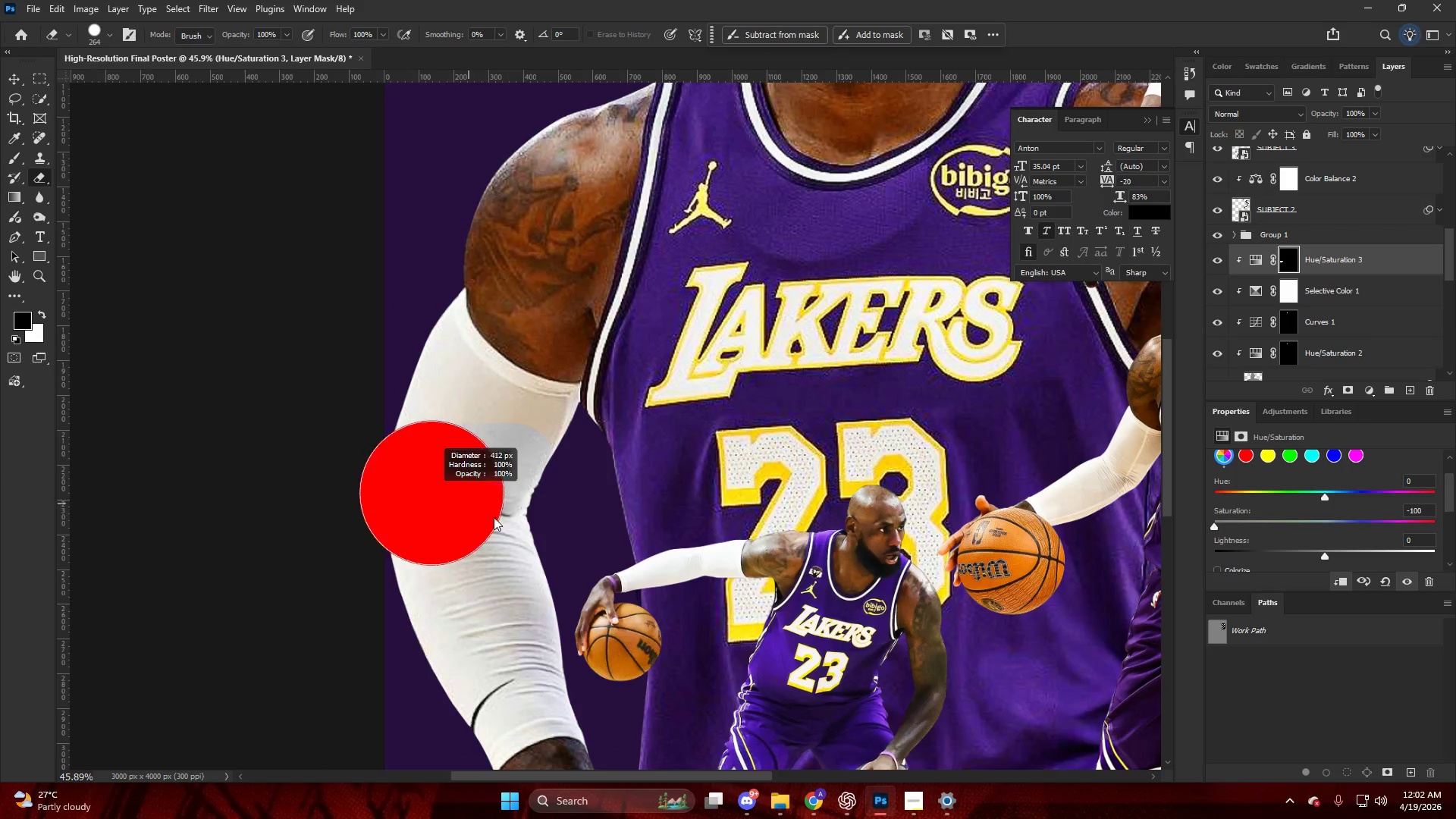 
hold_key(key=AltLeft, duration=0.67)
 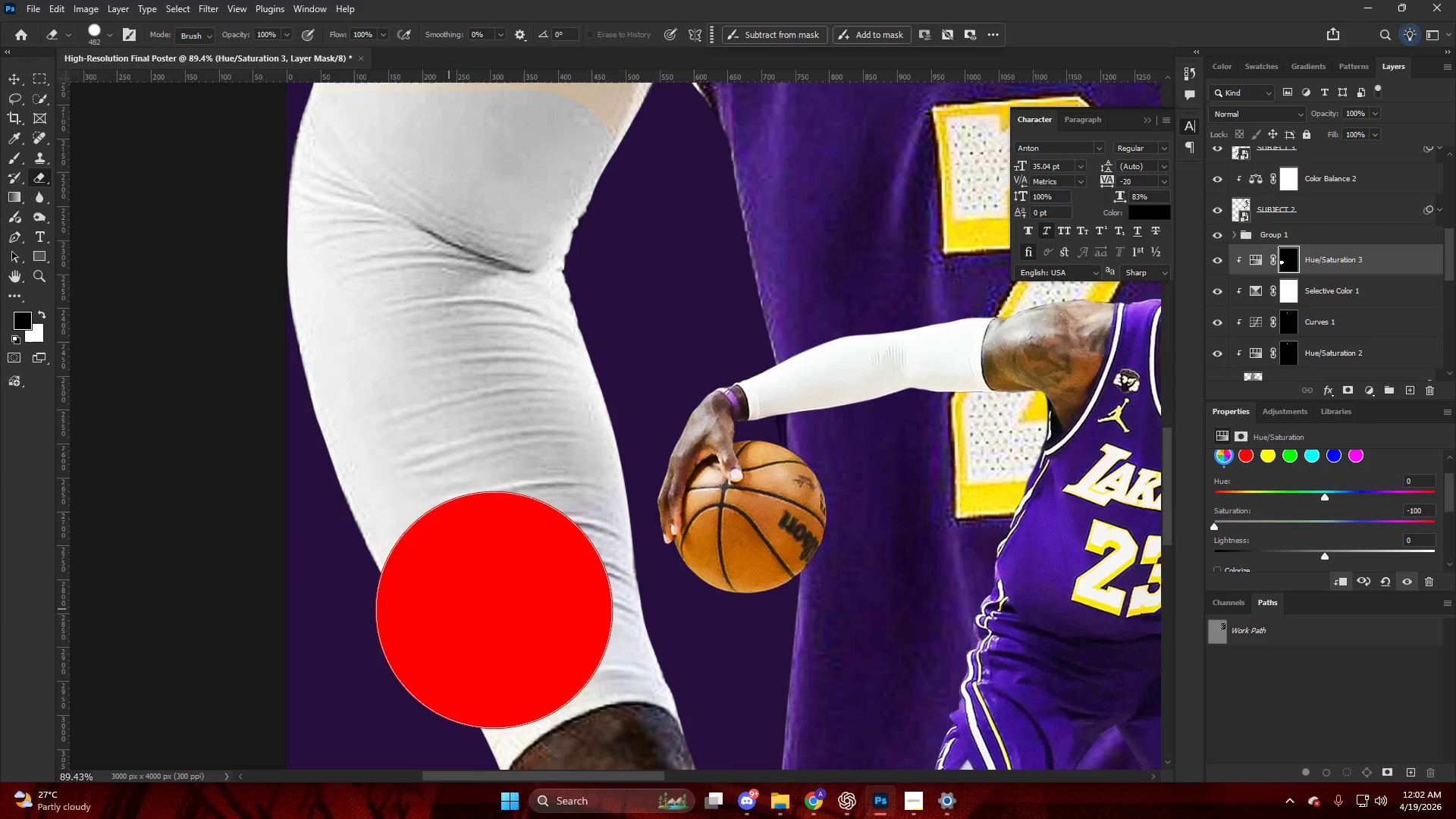 
left_click_drag(start_coordinate=[481, 557], to_coordinate=[490, 457])
 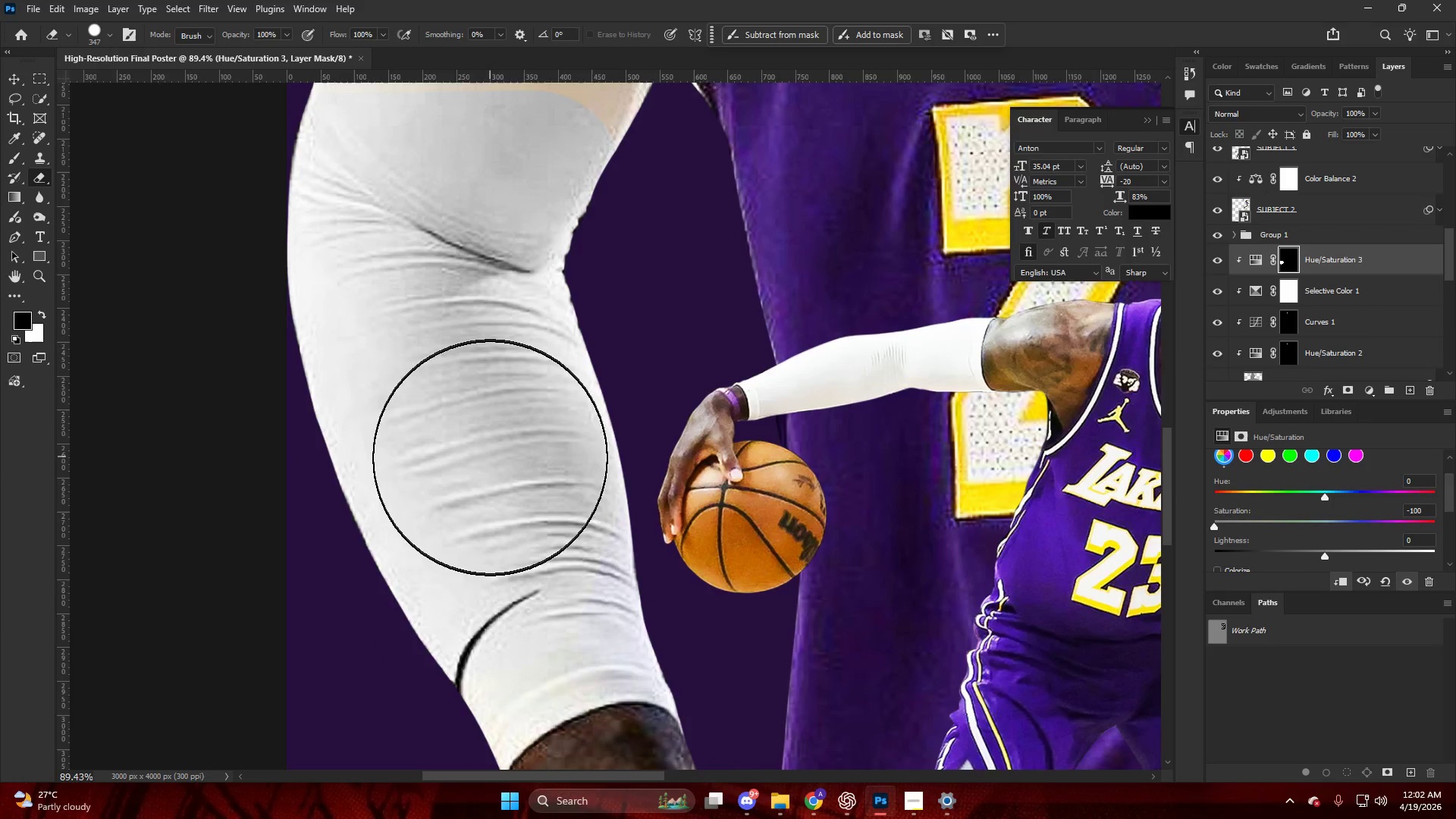 
scroll: coordinate [486, 618], scroll_direction: up, amount: 1.0
 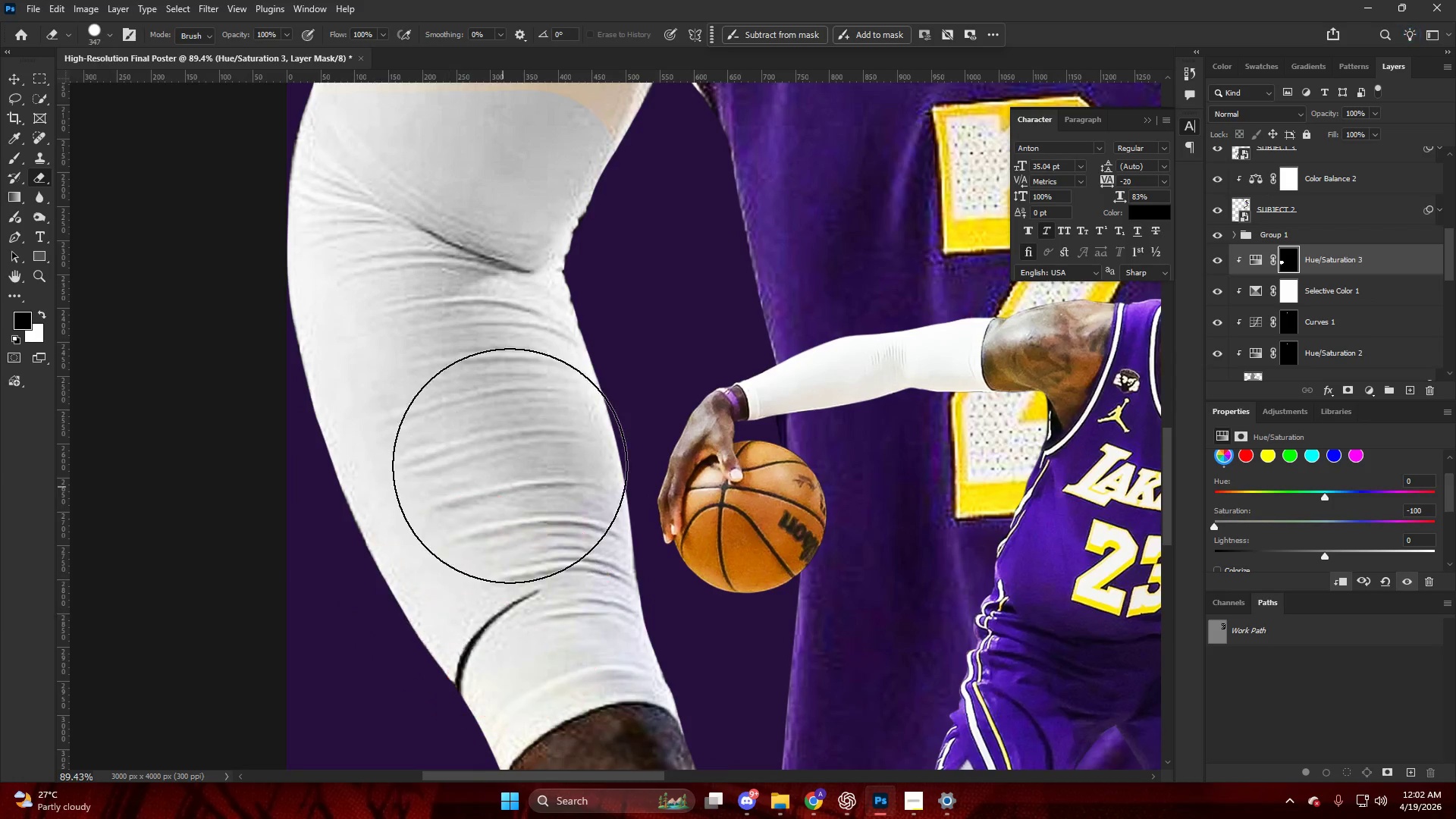 
key(Alt+AltLeft)
 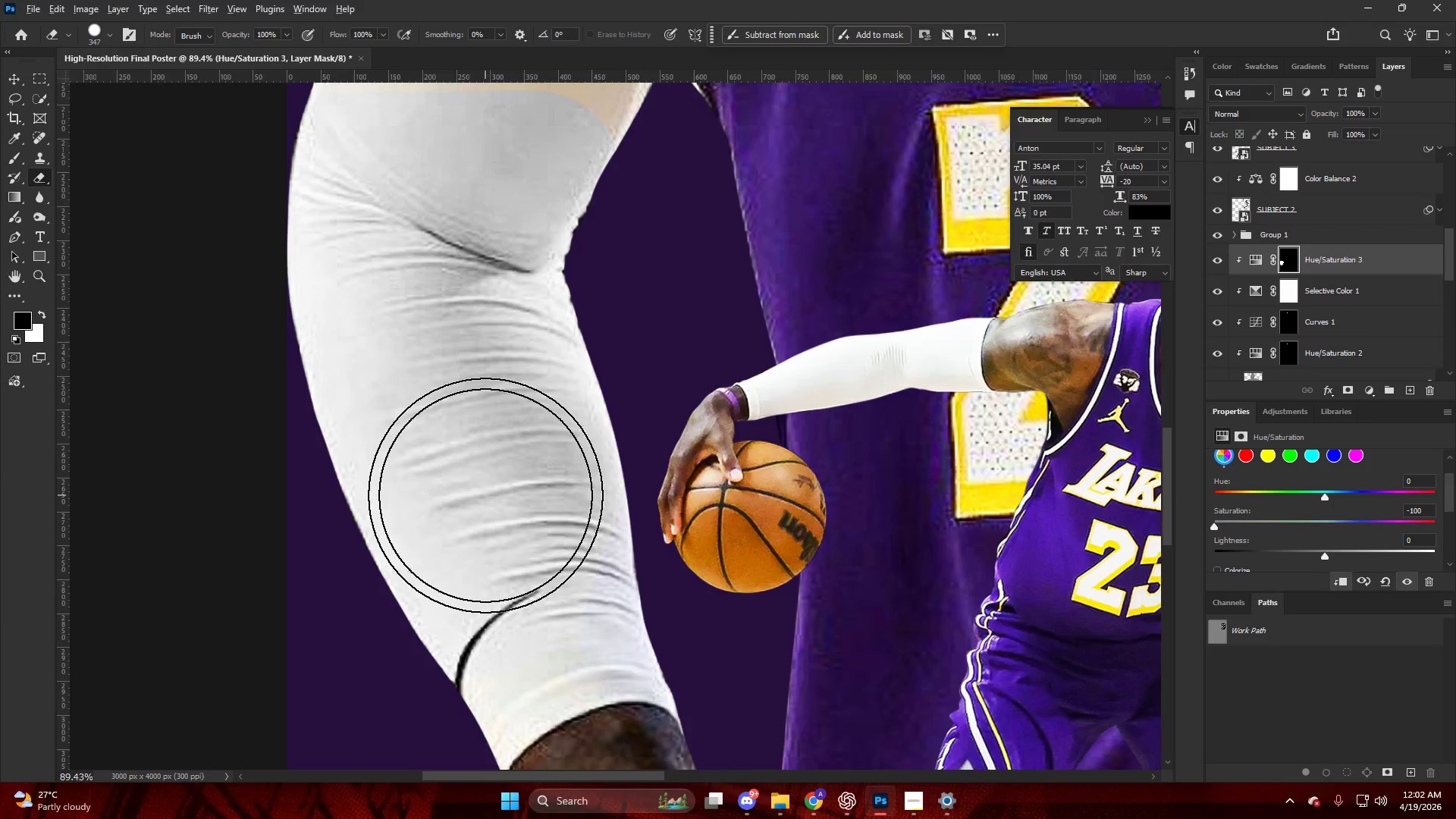 
hold_key(key=AltLeft, duration=0.5)
 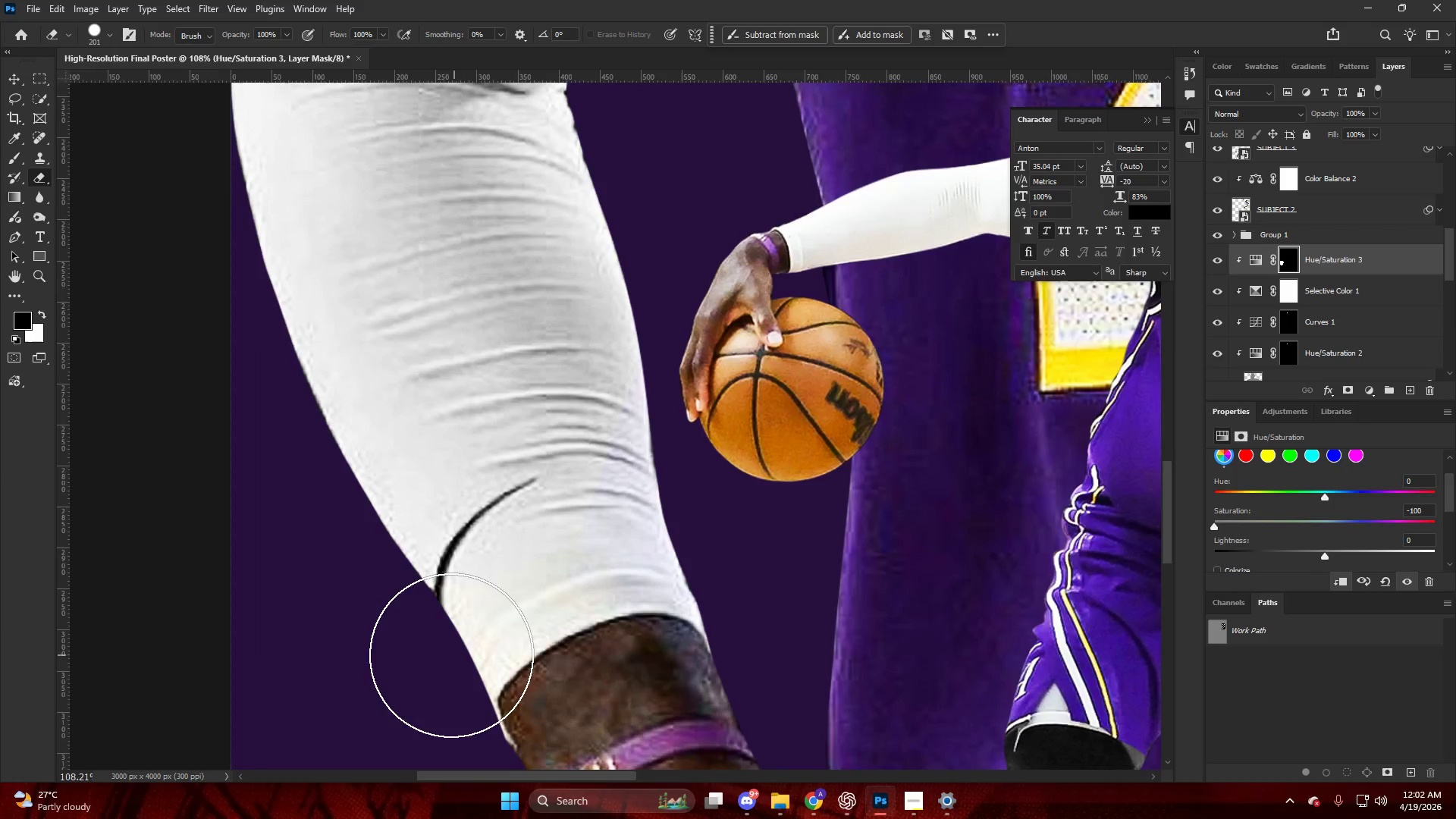 
left_click_drag(start_coordinate=[450, 645], to_coordinate=[472, 604])
 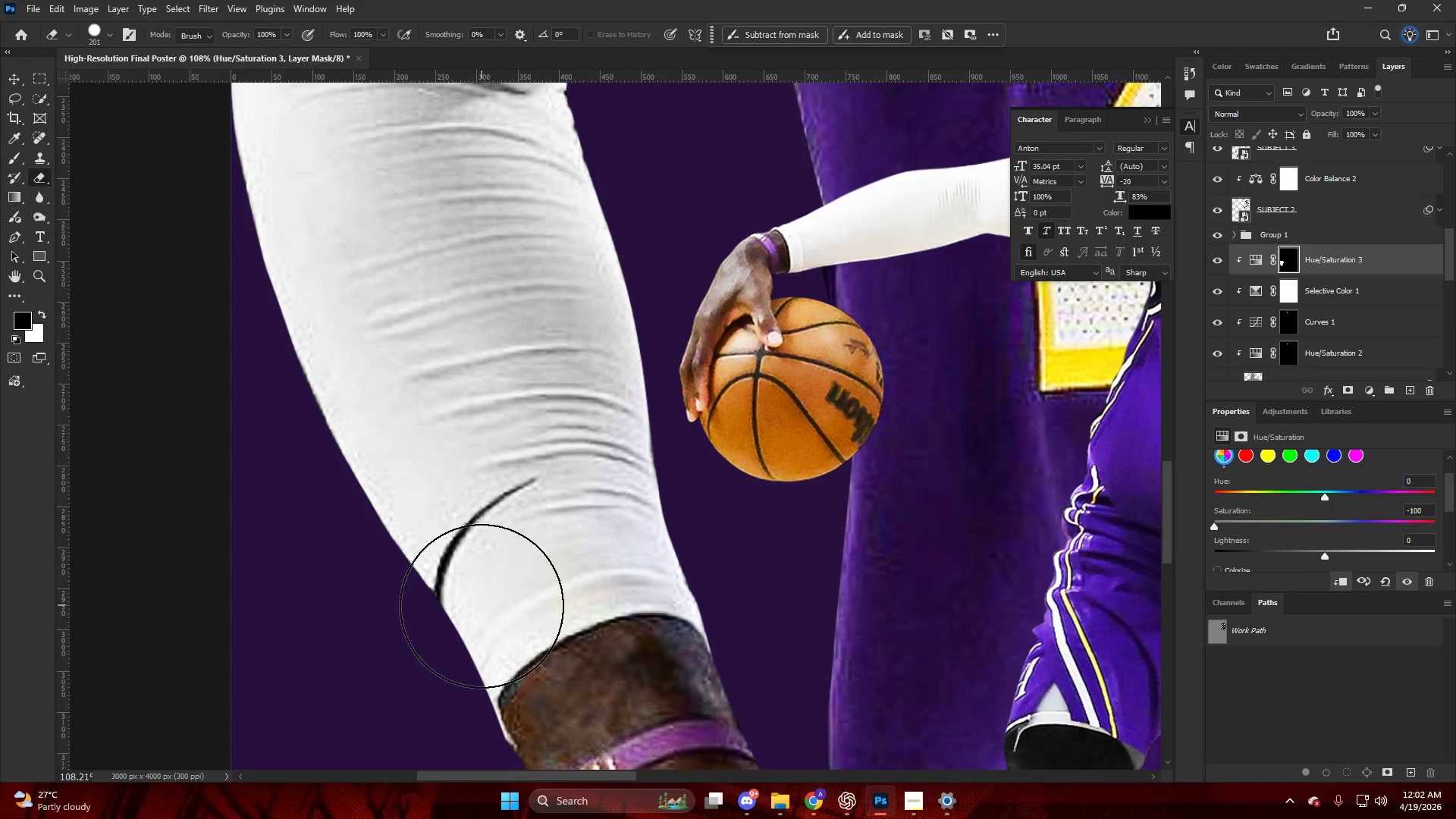 
scroll: coordinate [455, 653], scroll_direction: down, amount: 4.0
 